 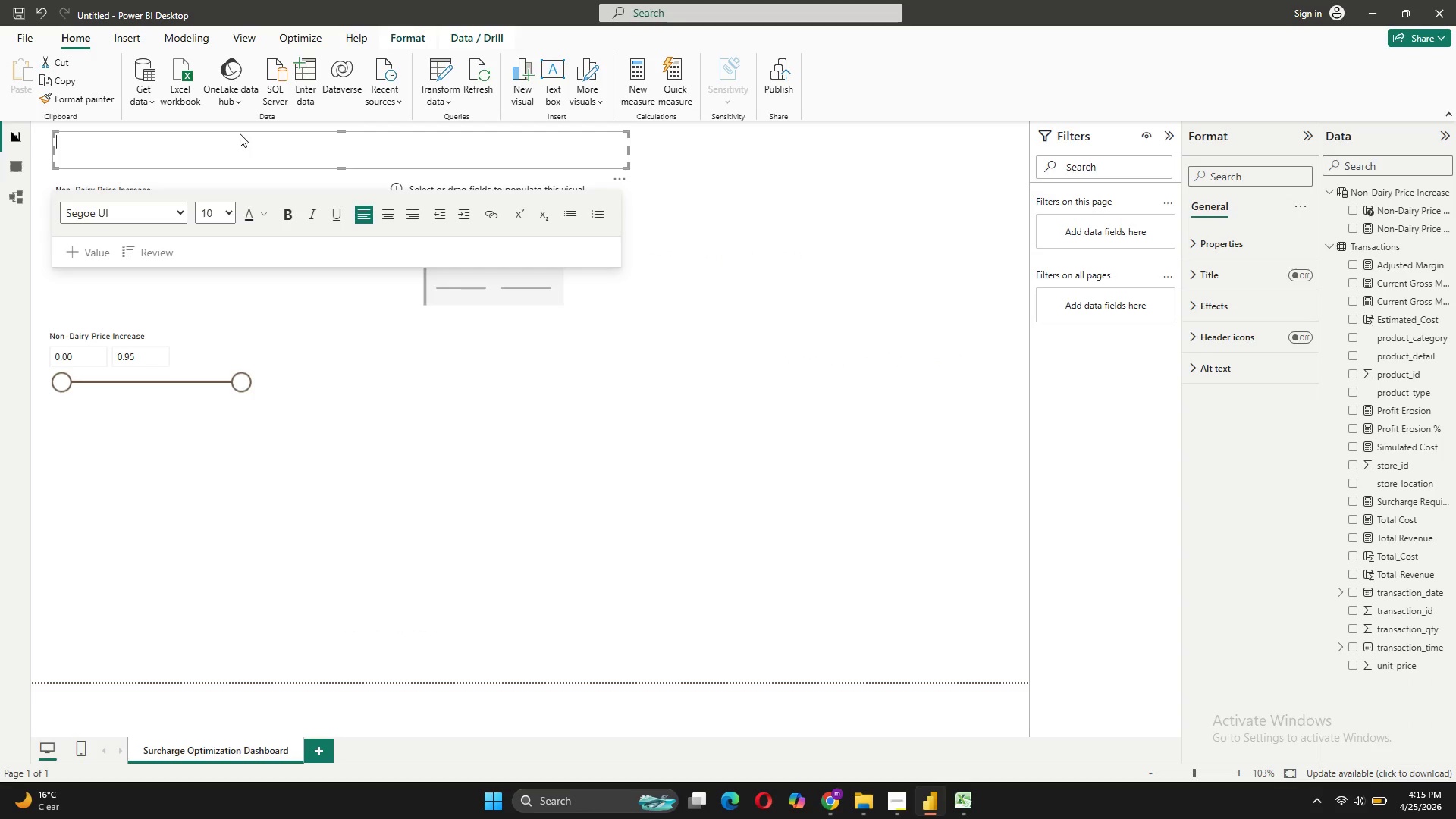 
key(Control+V)
 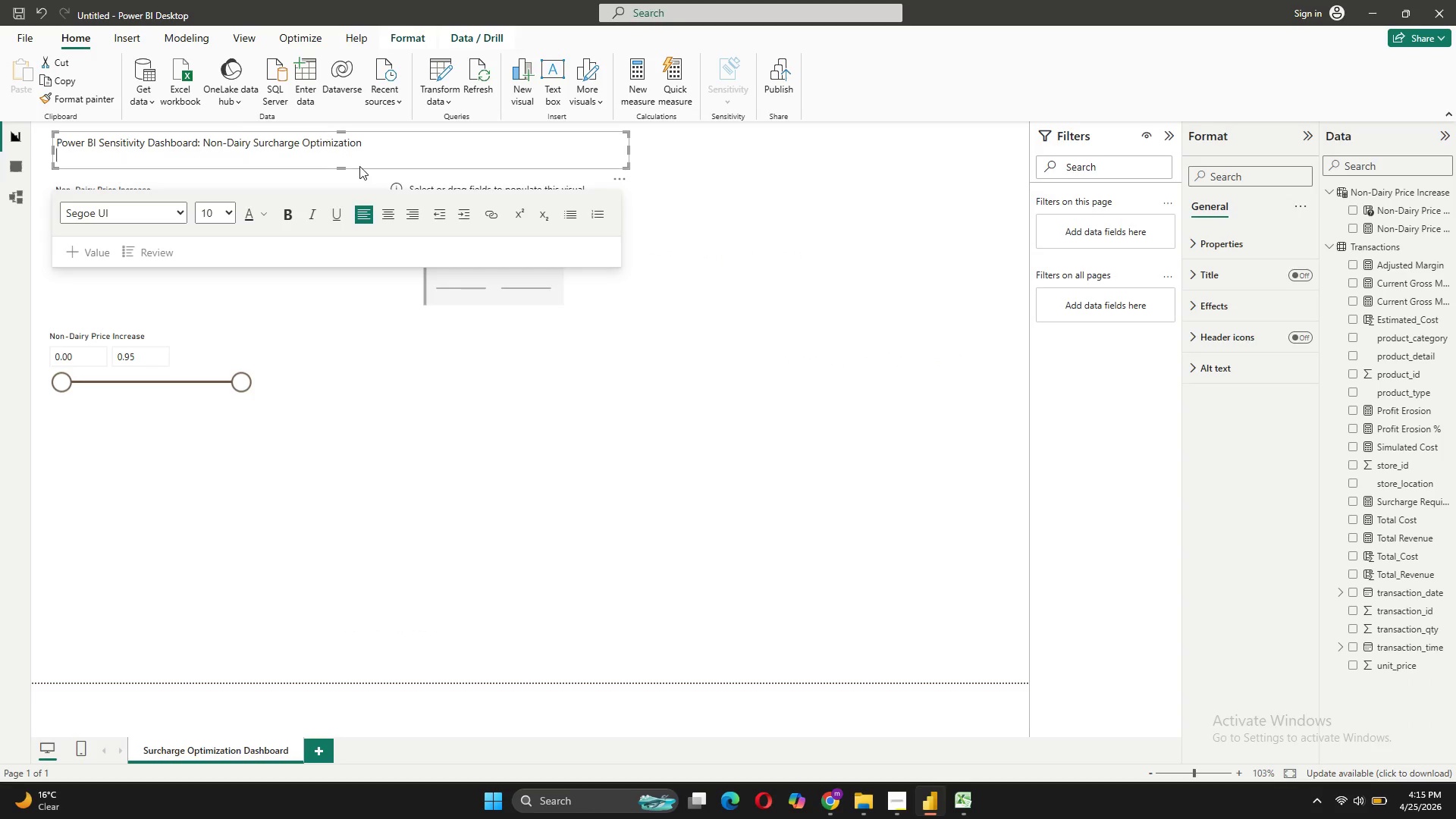 
left_click_drag(start_coordinate=[370, 139], to_coordinate=[55, 142])
 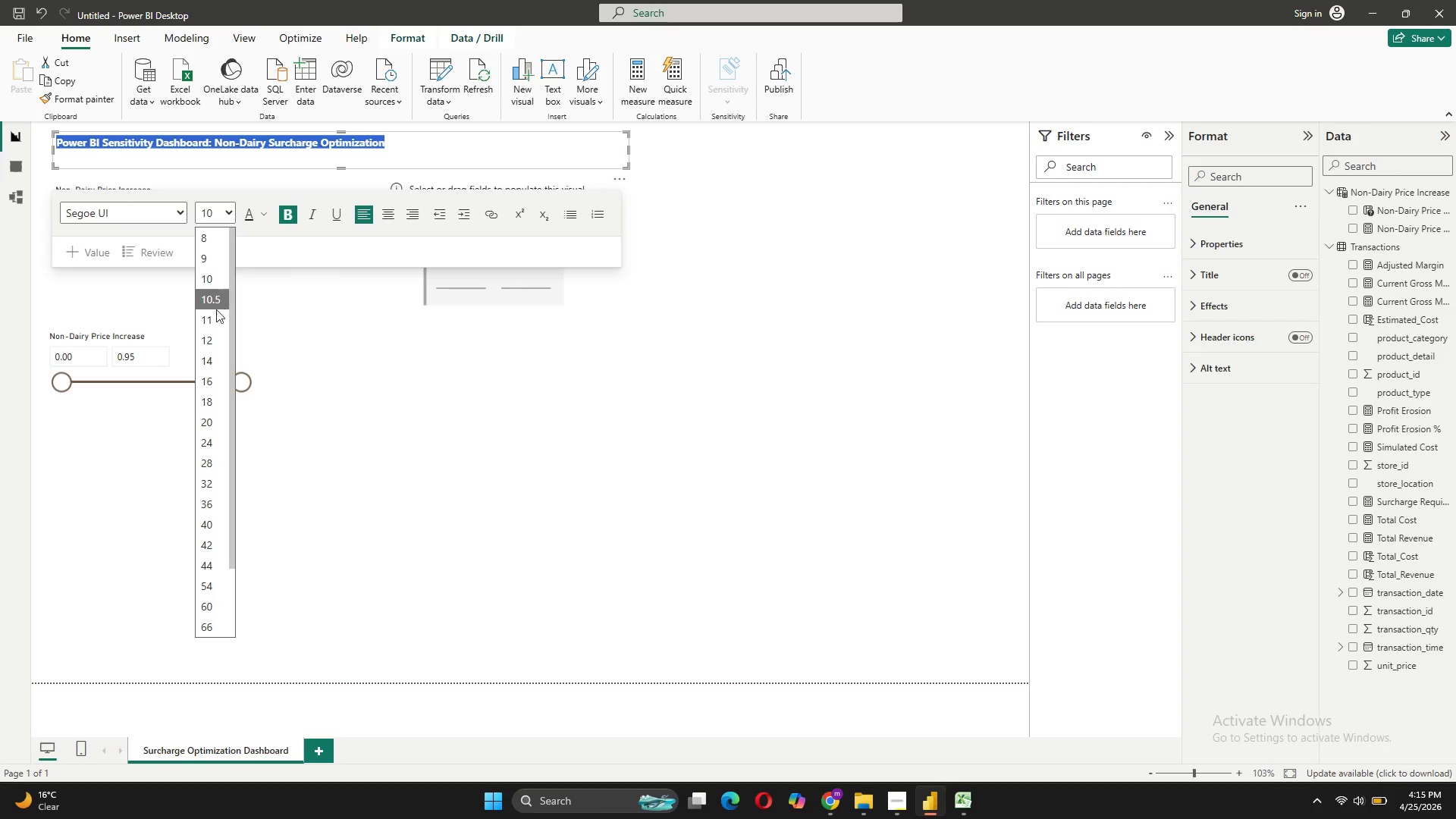 
left_click([212, 346])
 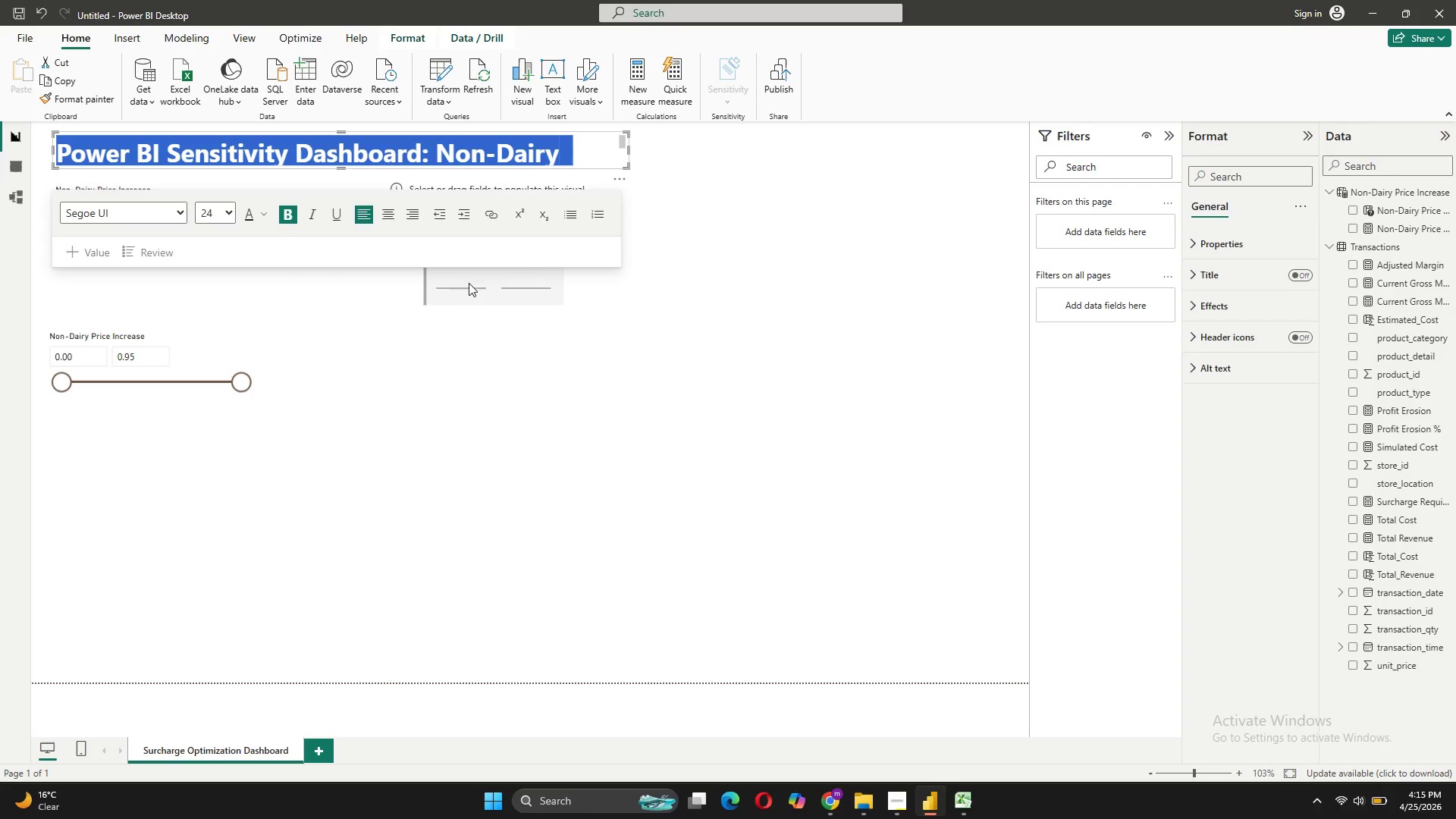 
wait(5.12)
 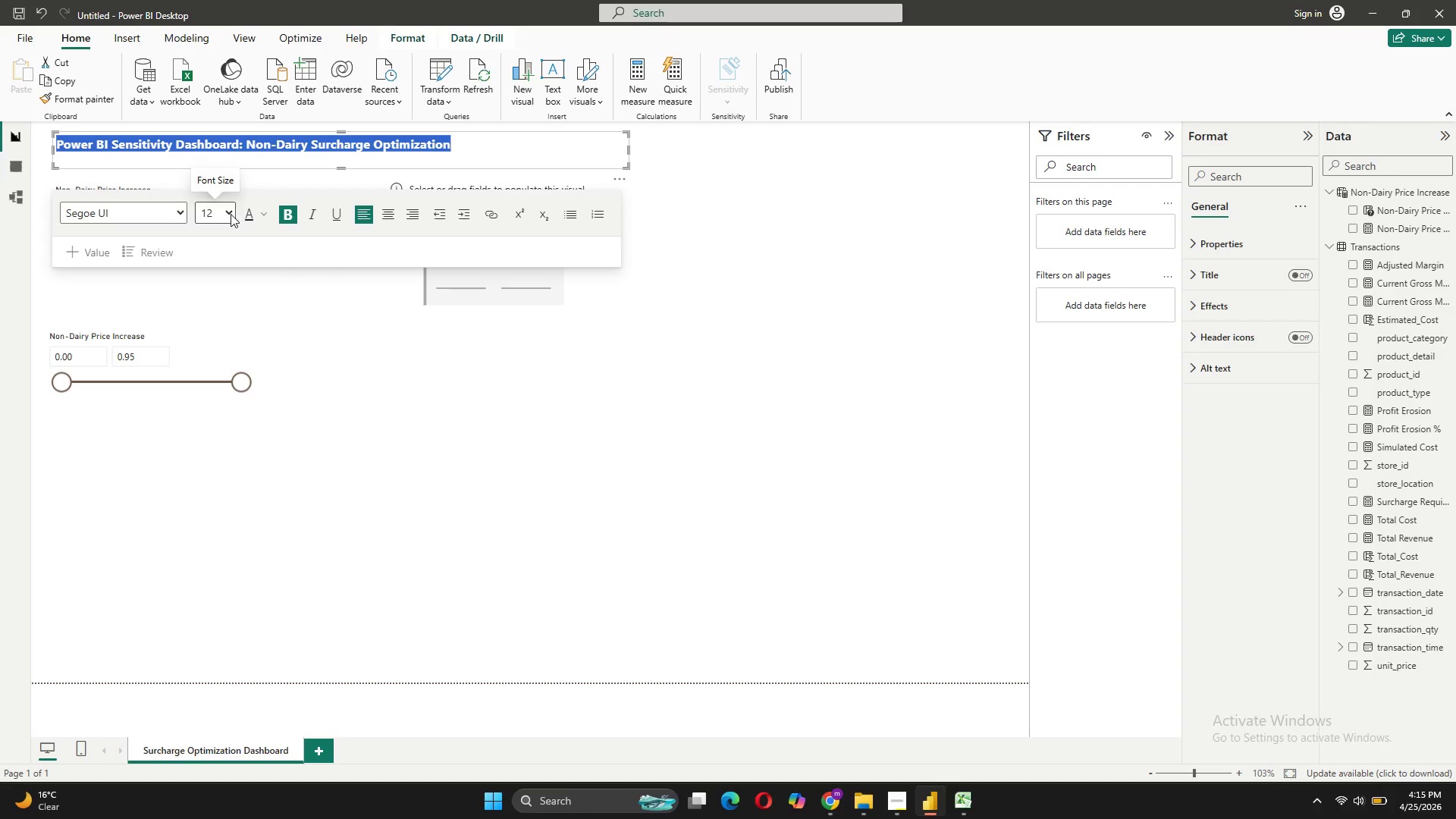 
double_click([388, 217])
 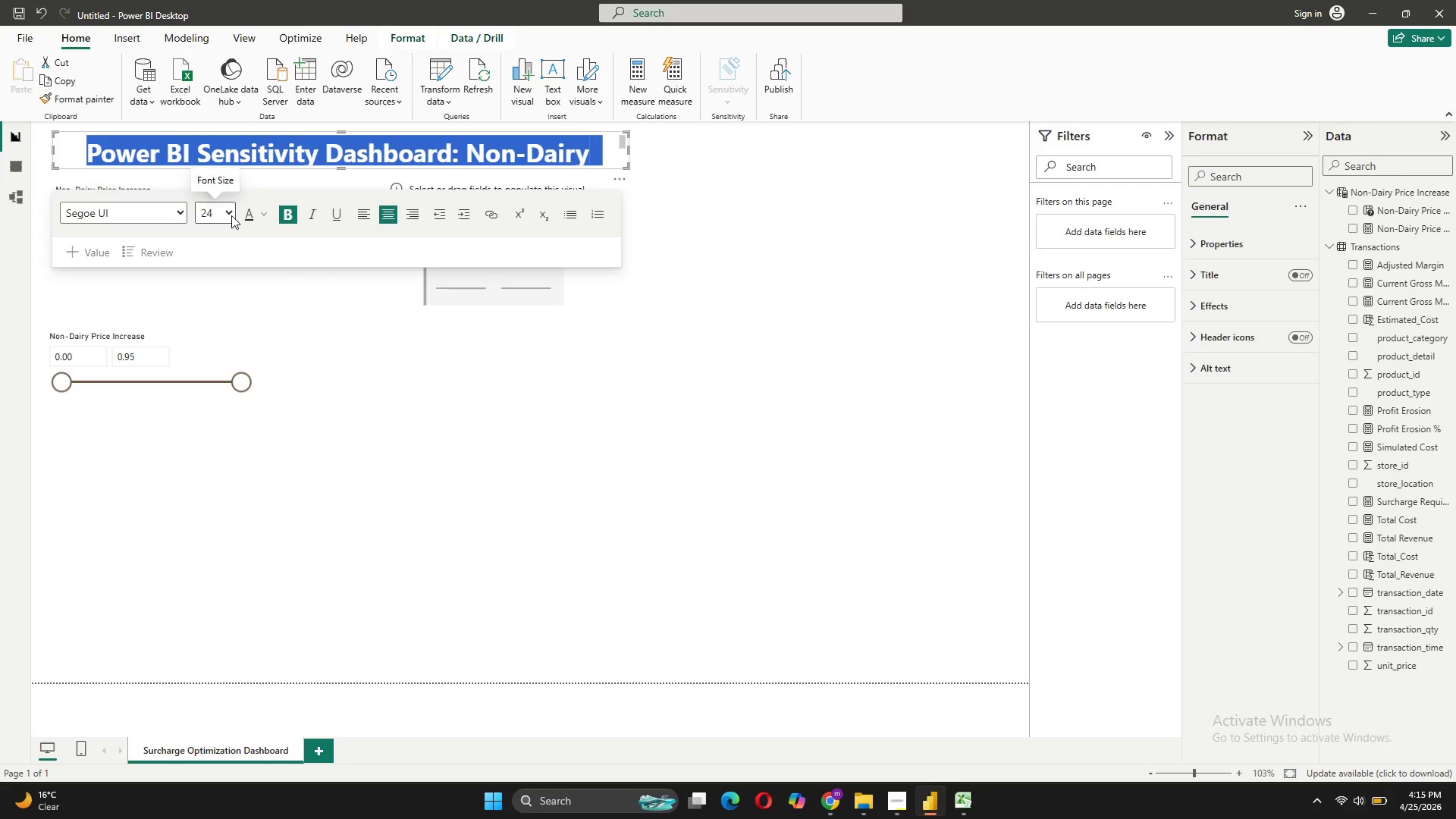 
left_click([205, 420])
 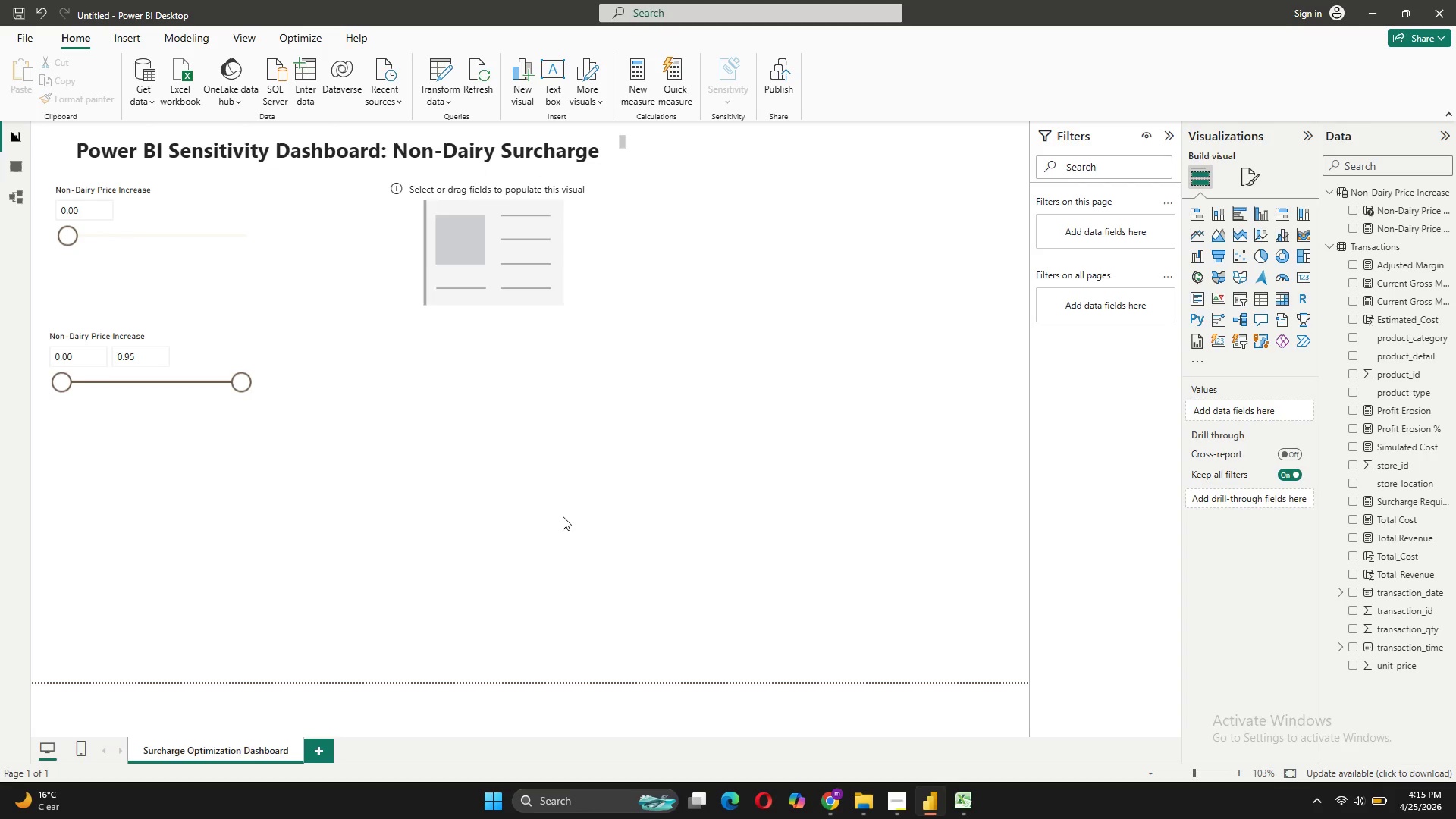 
left_click_drag(start_coordinate=[500, 238], to_coordinate=[498, 259])
 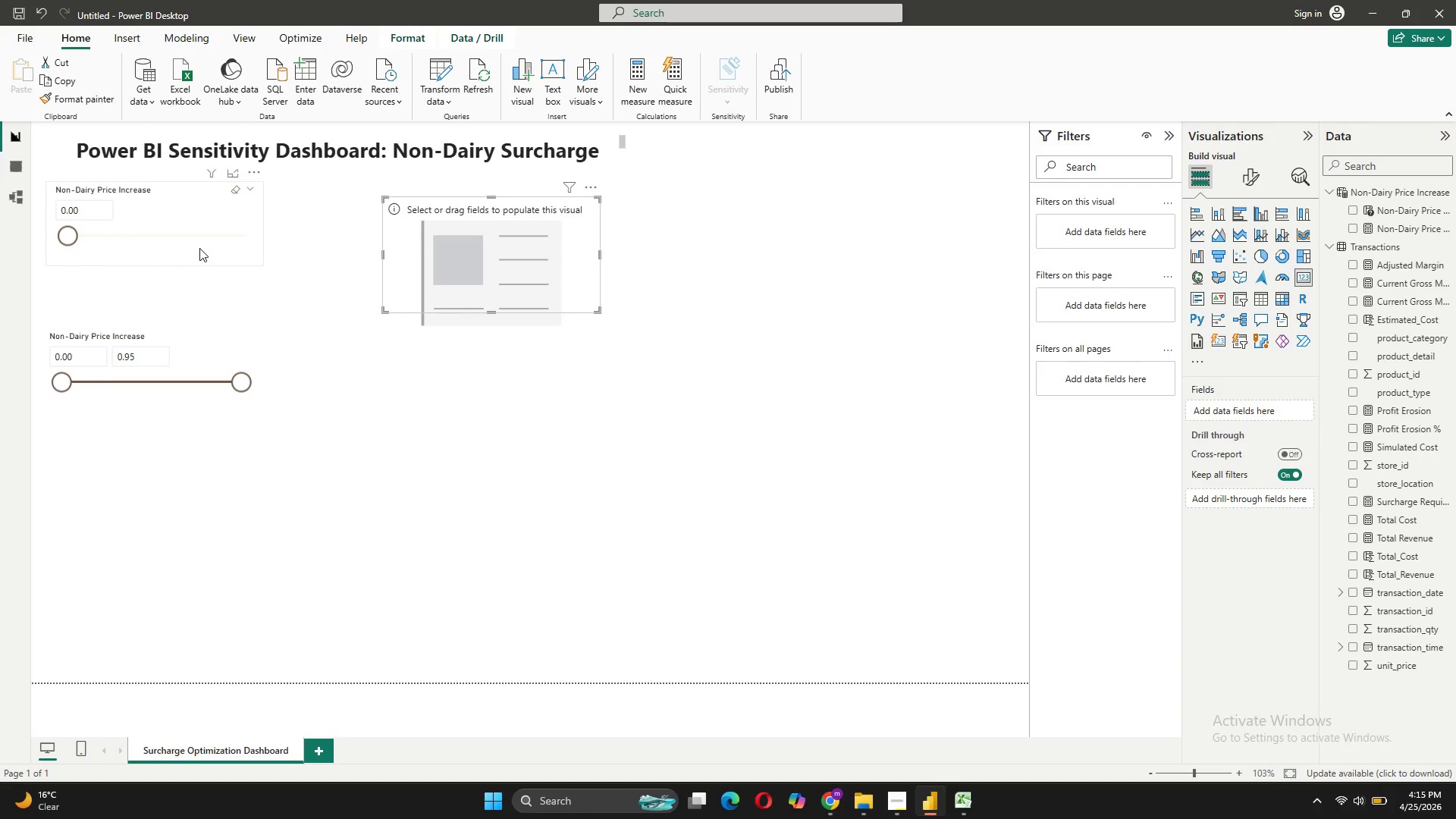 
left_click_drag(start_coordinate=[199, 247], to_coordinate=[199, 260])
 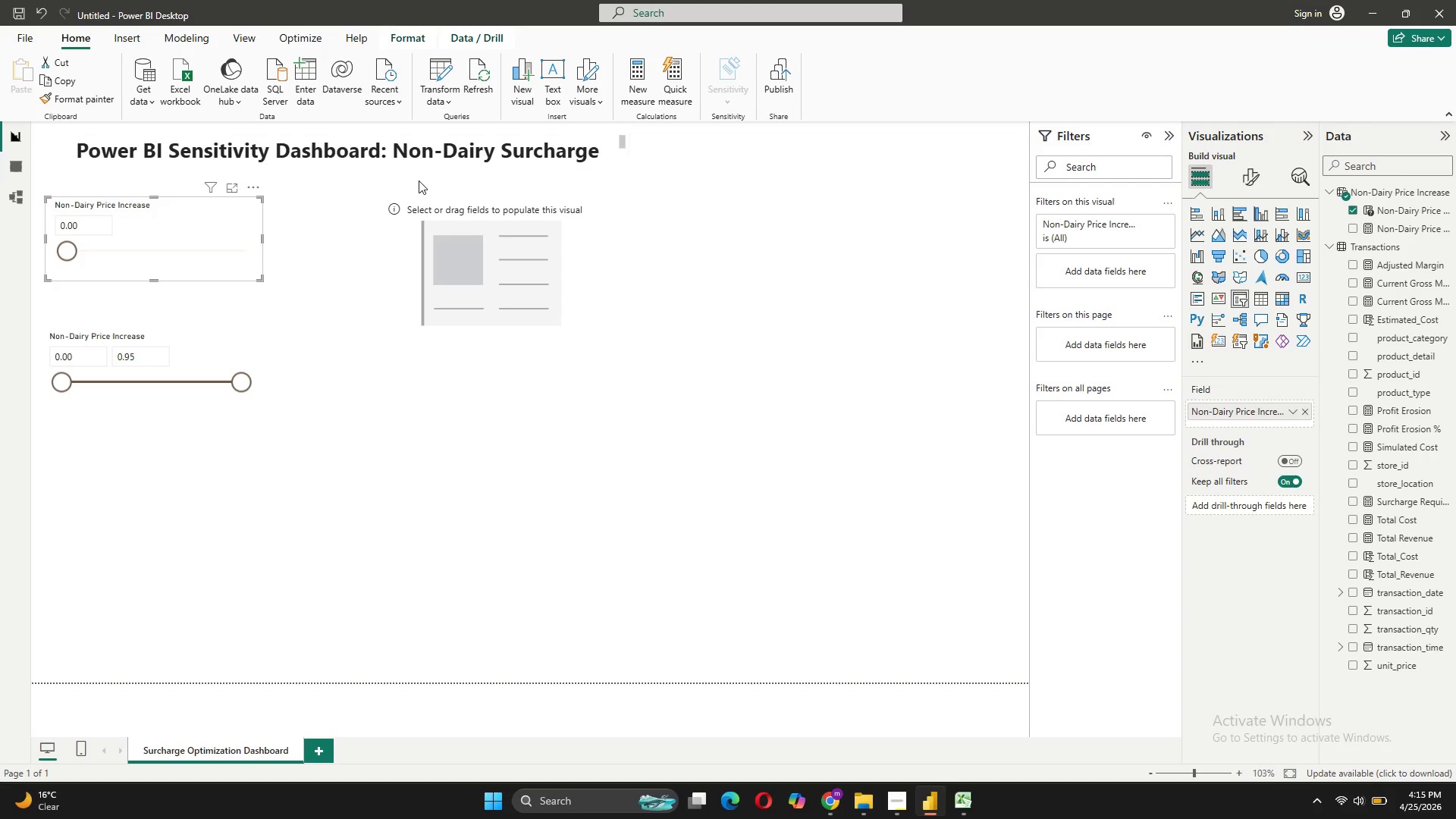 
left_click([441, 152])
 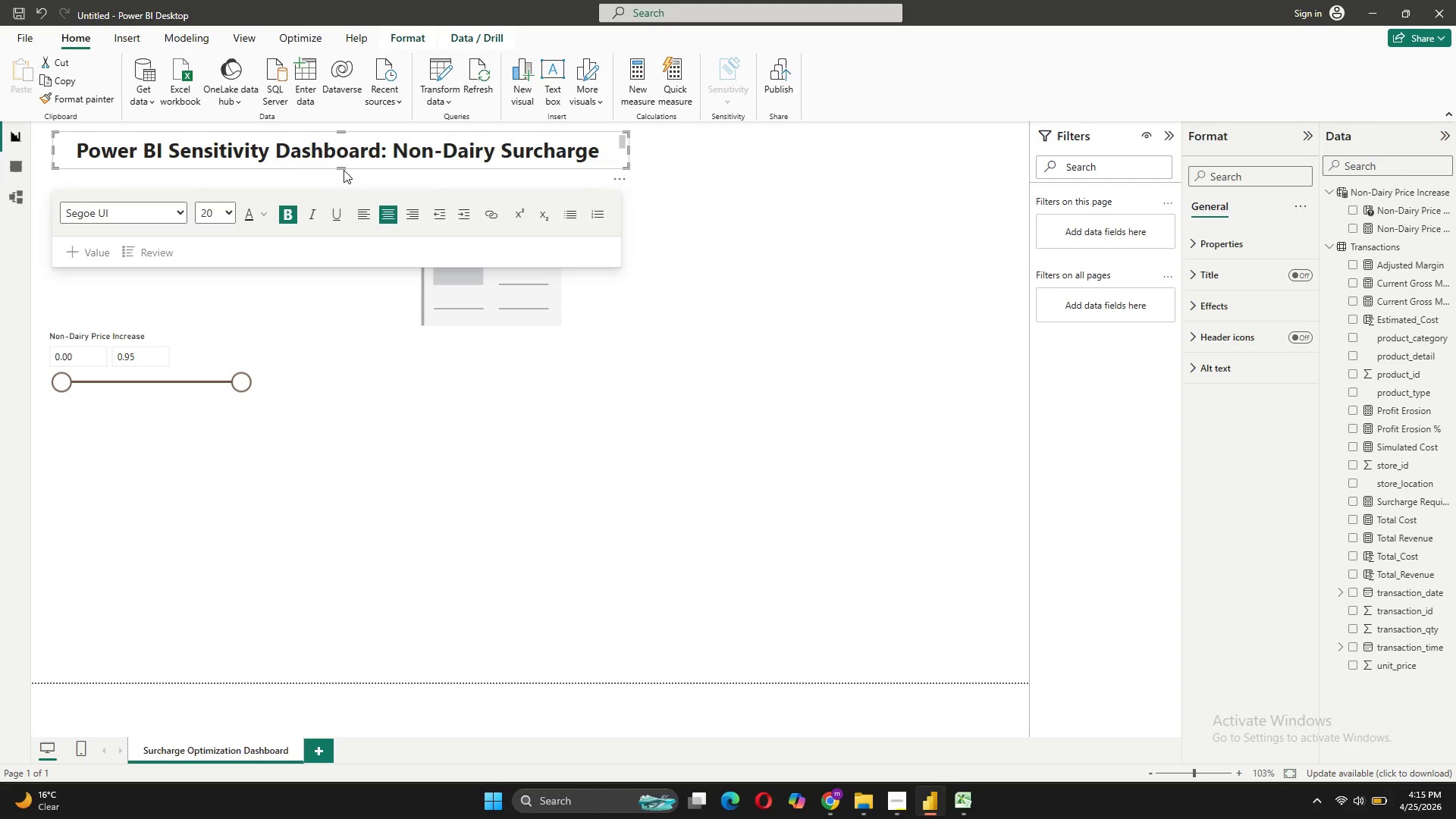 
left_click_drag(start_coordinate=[342, 168], to_coordinate=[340, 191])
 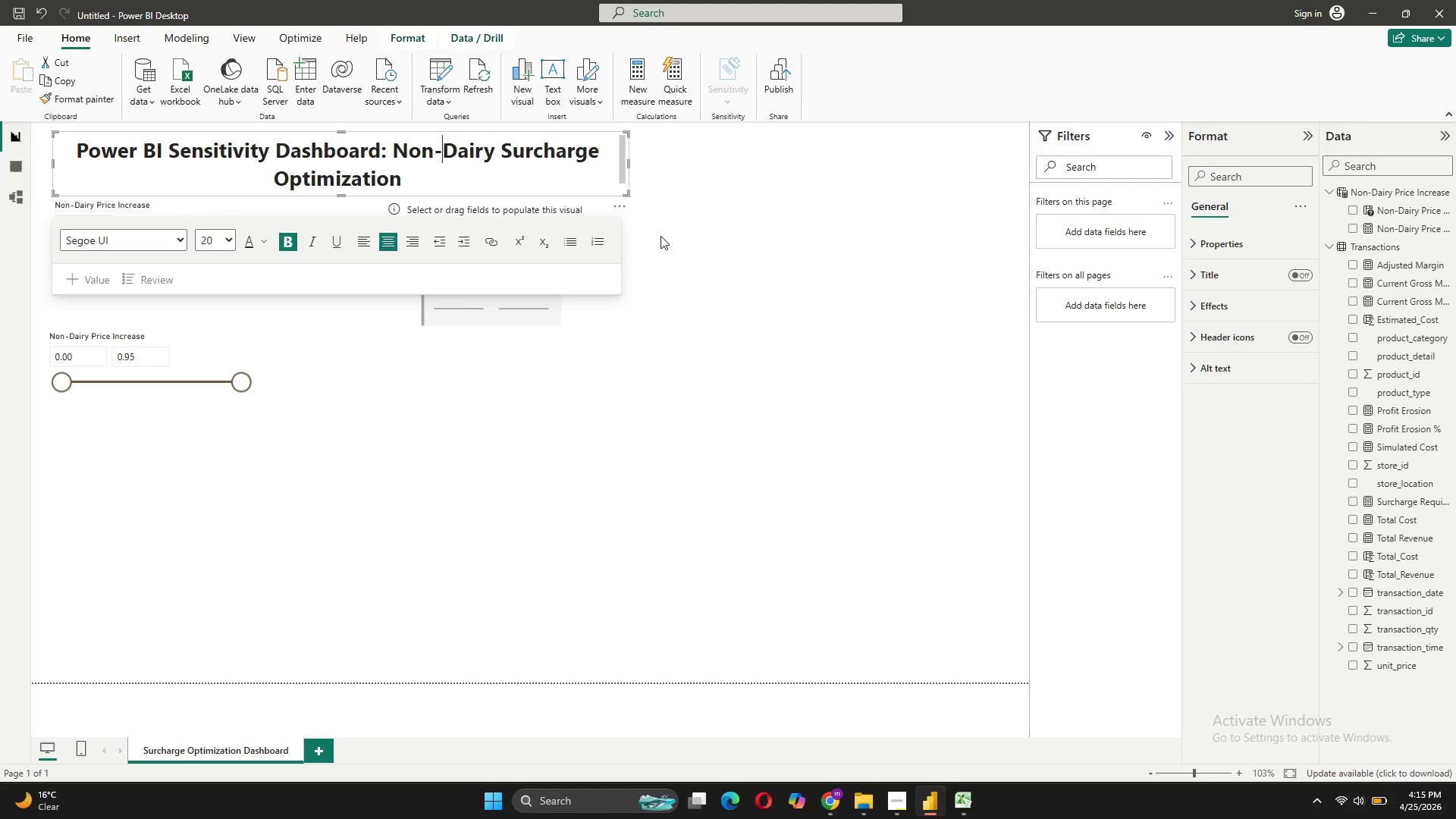 
left_click([661, 236])
 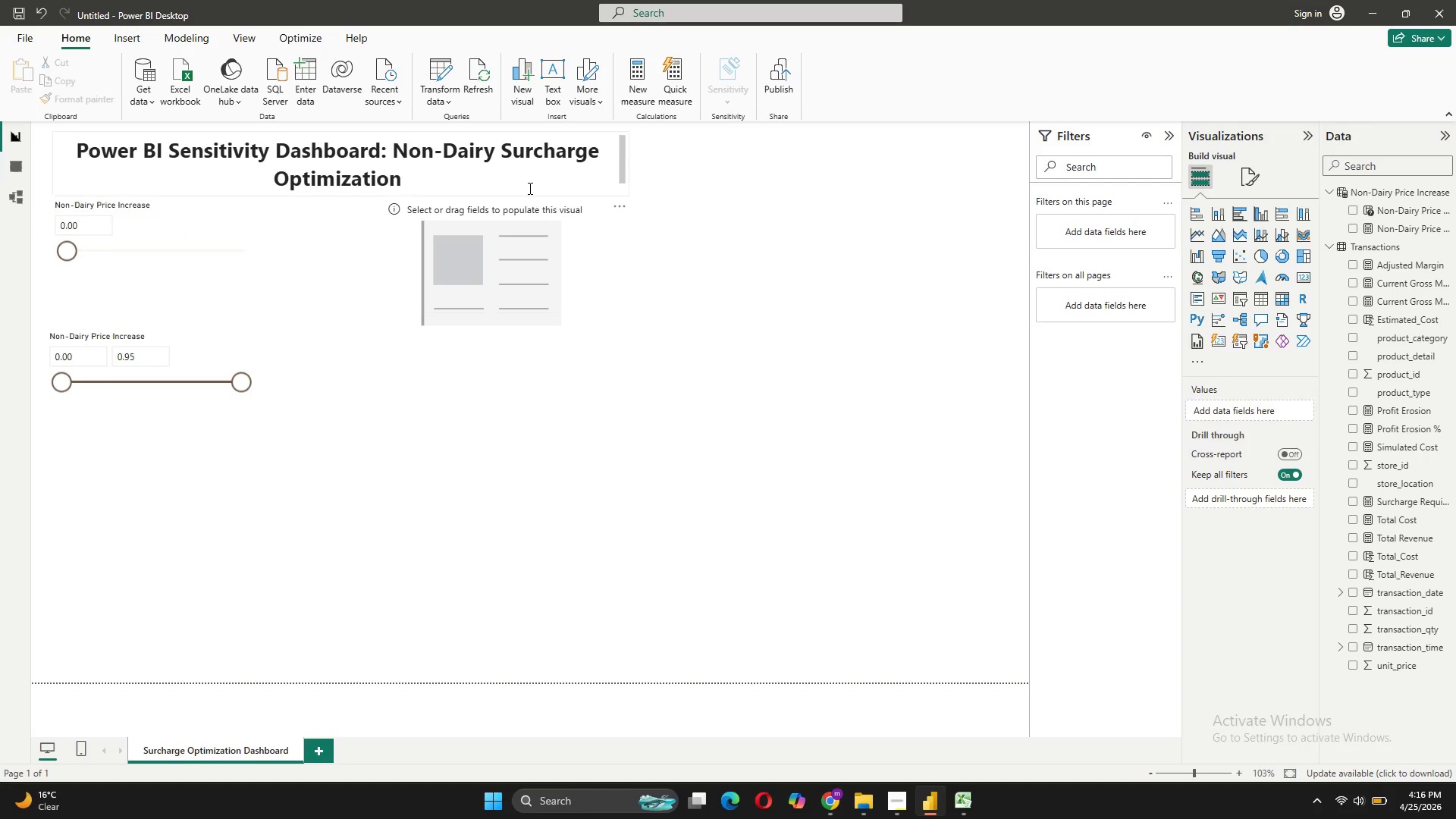 
scroll: coordinate [529, 188], scroll_direction: up, amount: 1.0
 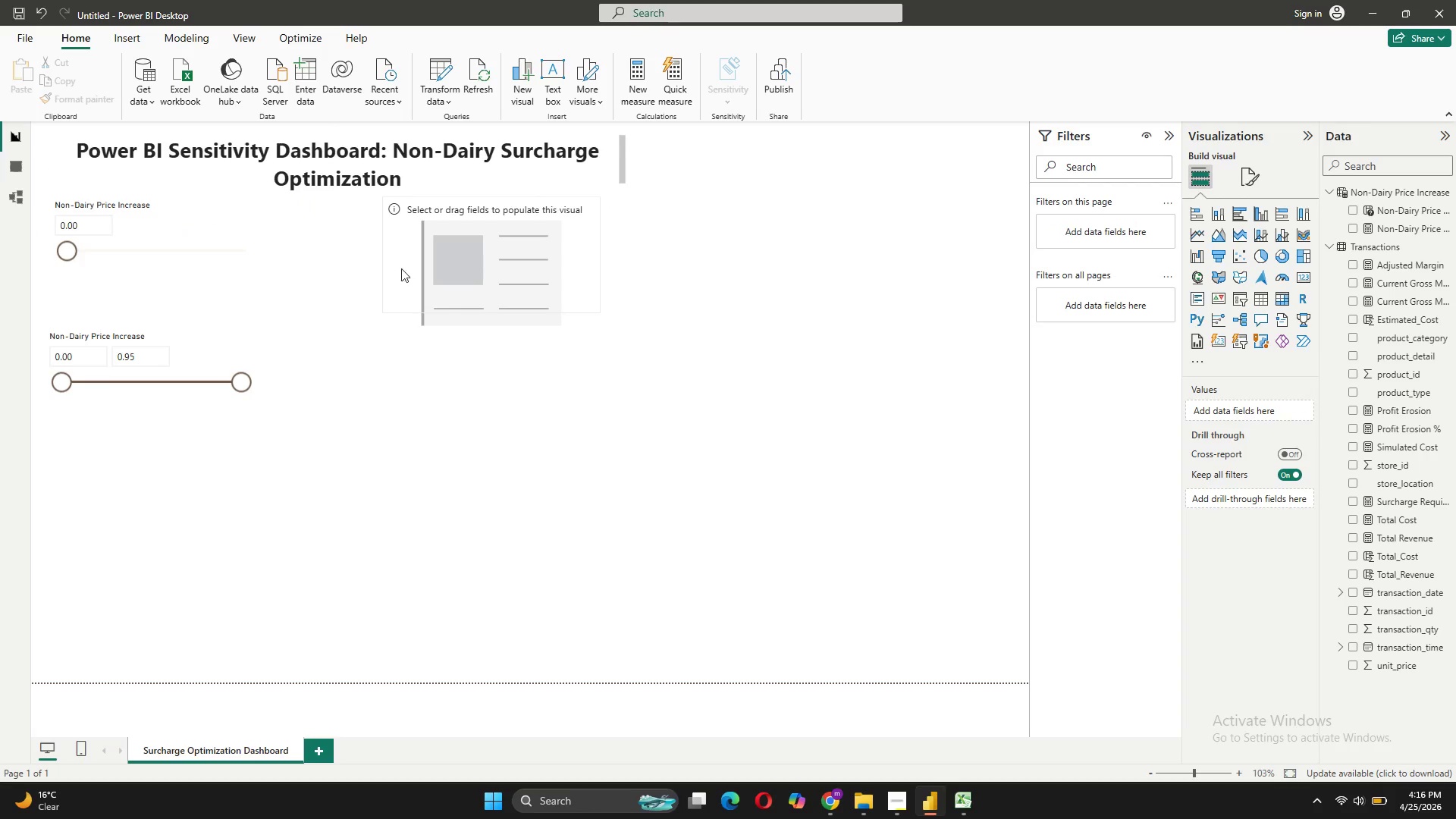 
left_click_drag(start_coordinate=[189, 253], to_coordinate=[184, 271])
 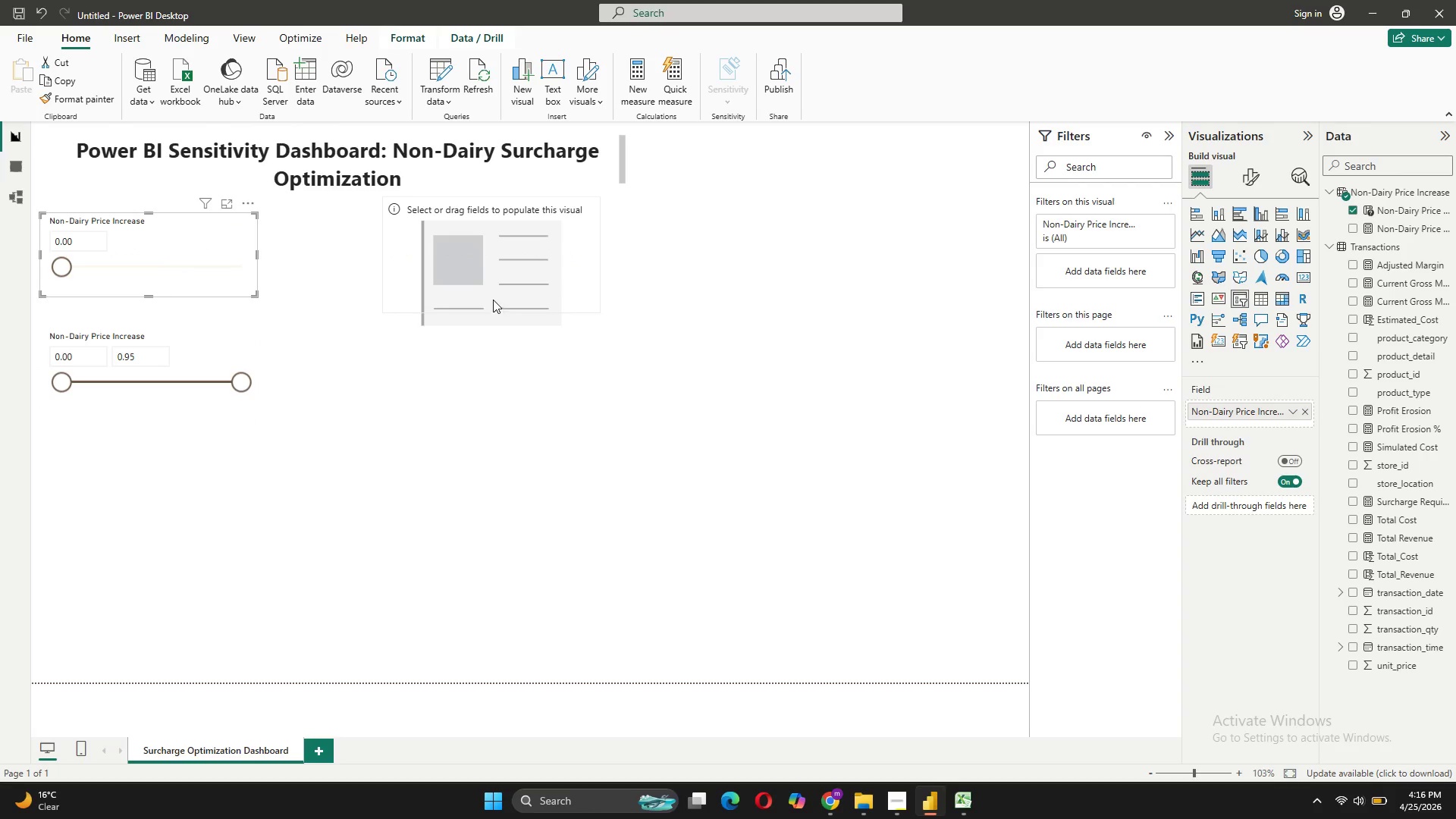 
left_click_drag(start_coordinate=[493, 300], to_coordinate=[434, 318])
 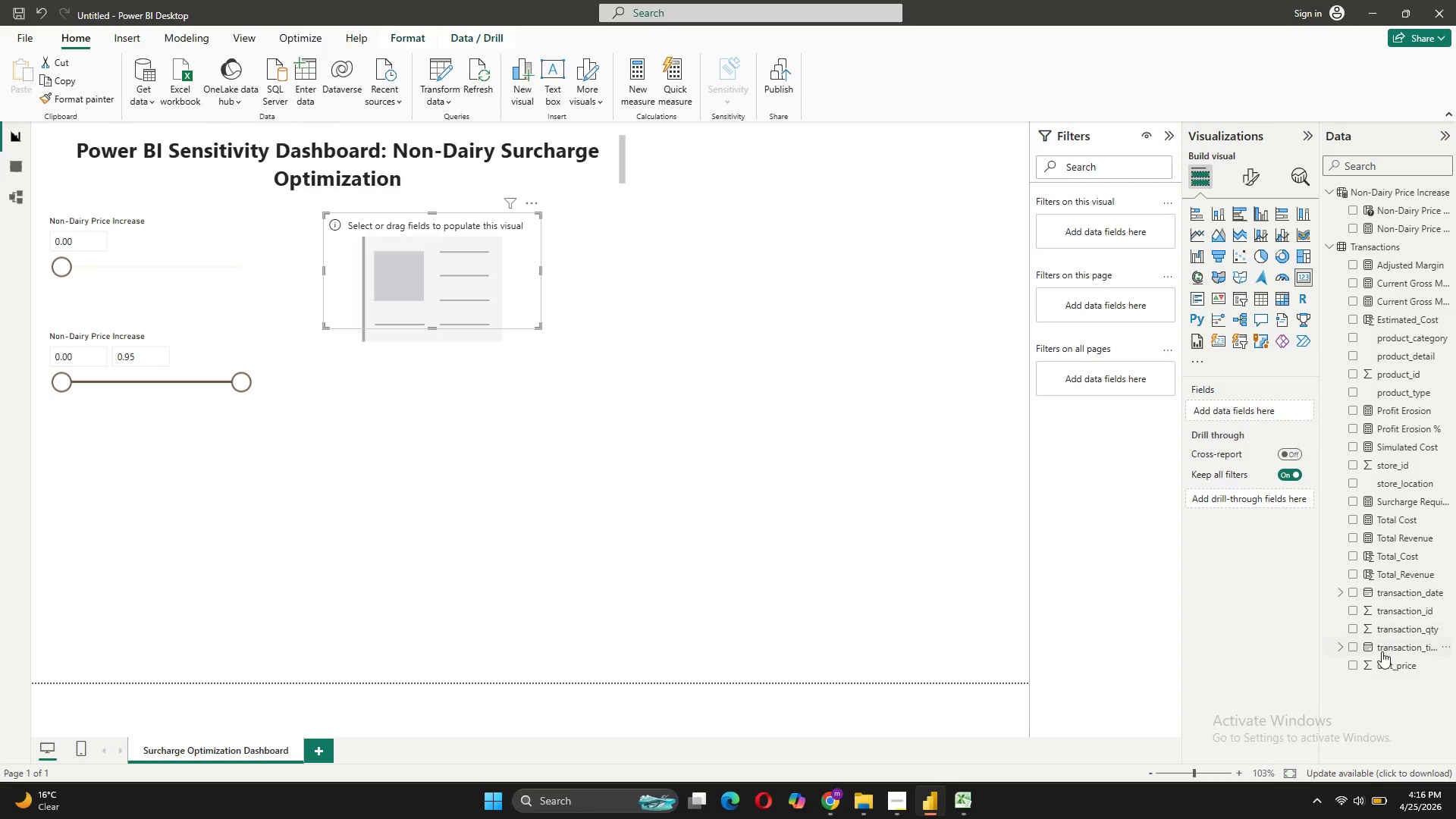 
wait(6.31)
 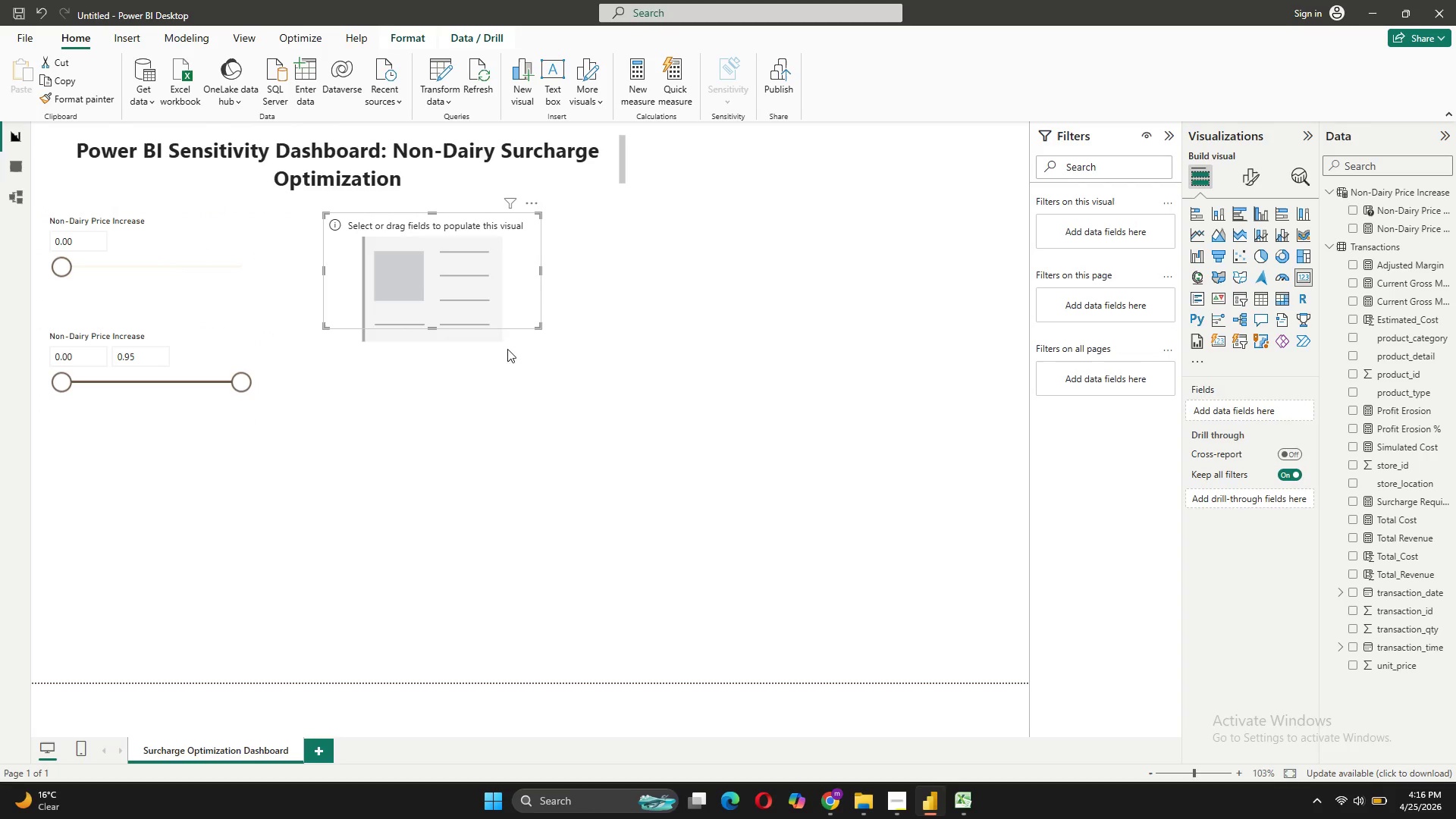 
left_click_drag(start_coordinate=[1391, 544], to_coordinate=[1271, 410])
 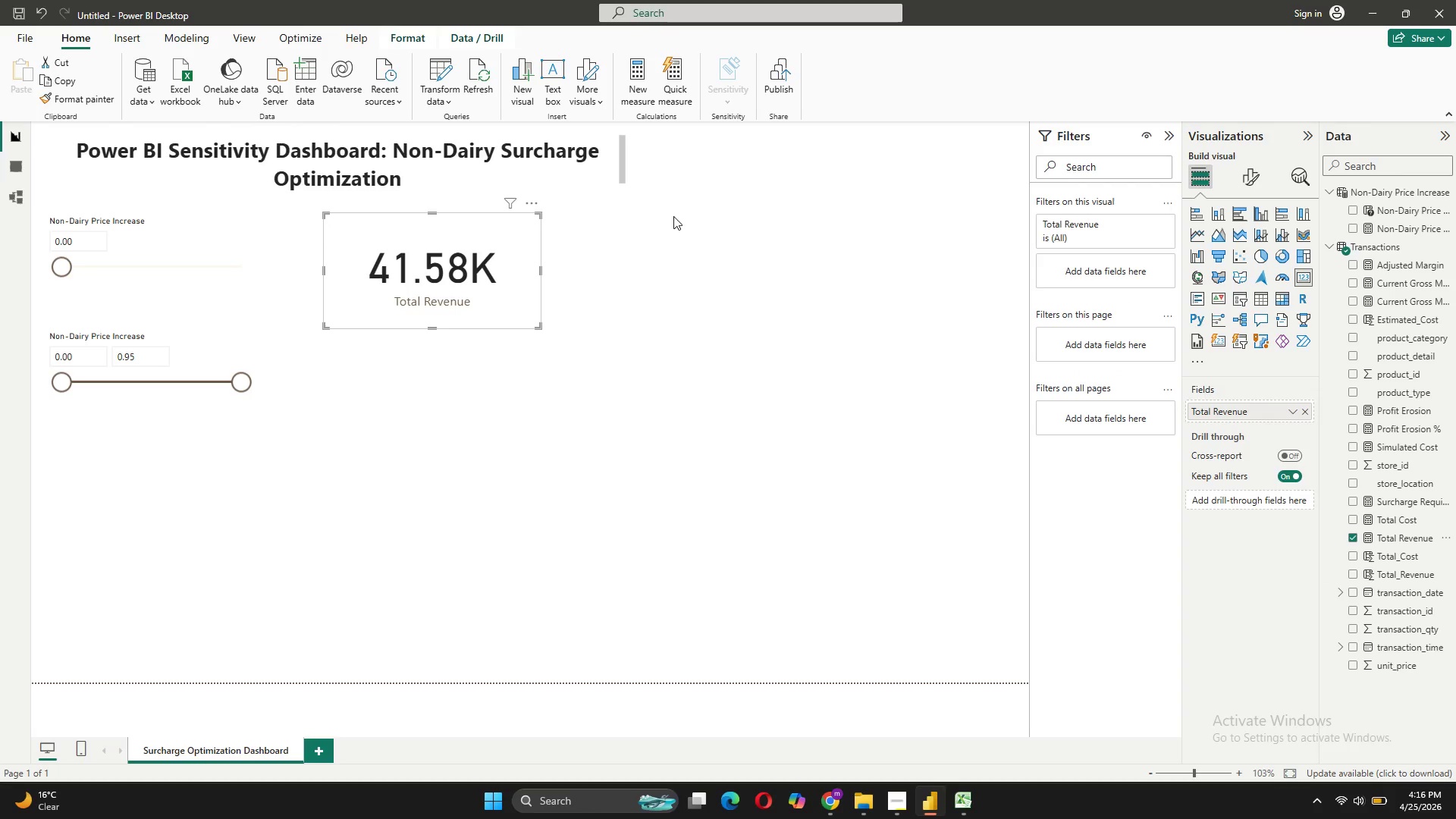 
wait(5.23)
 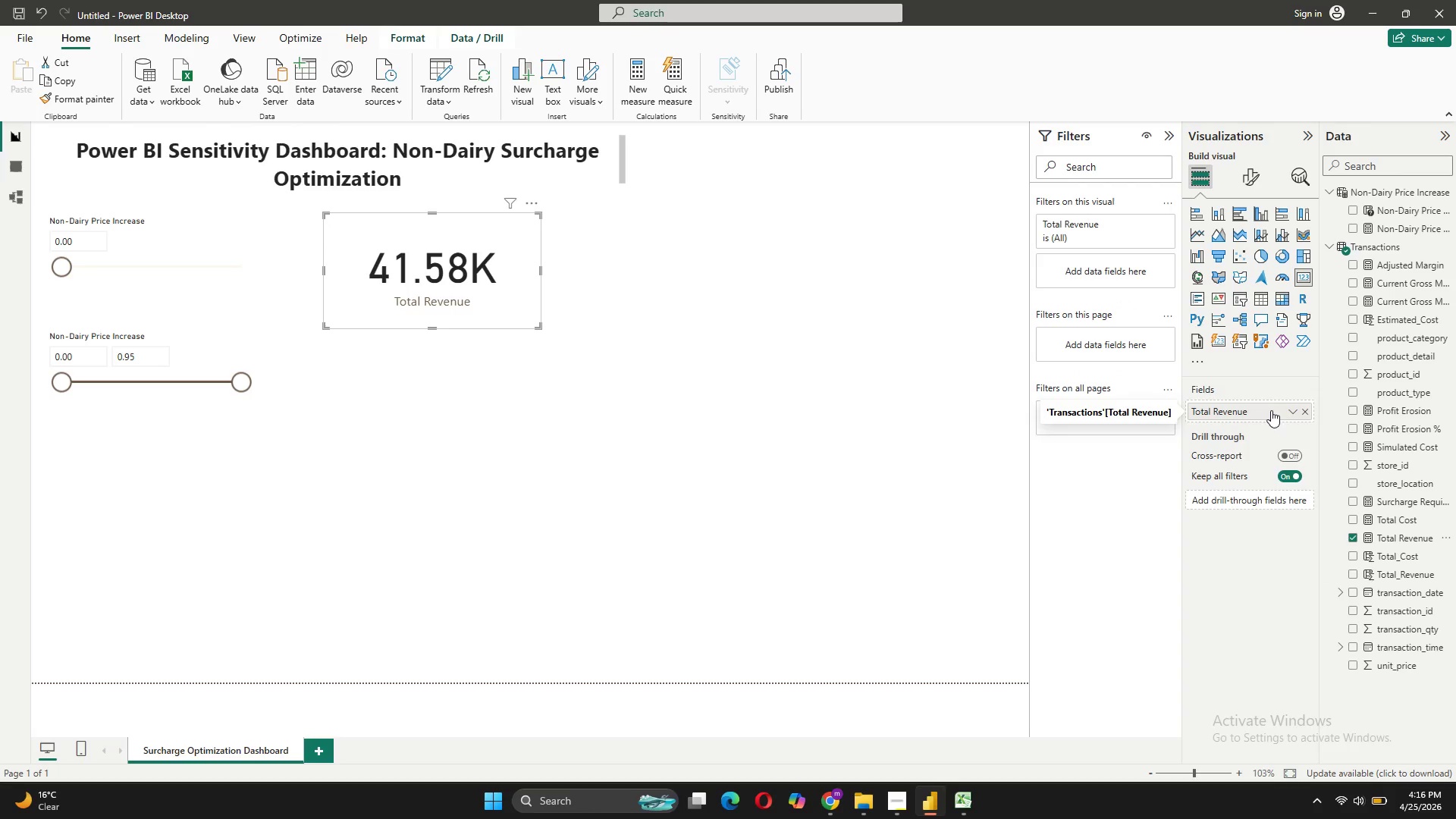 
left_click([1251, 179])
 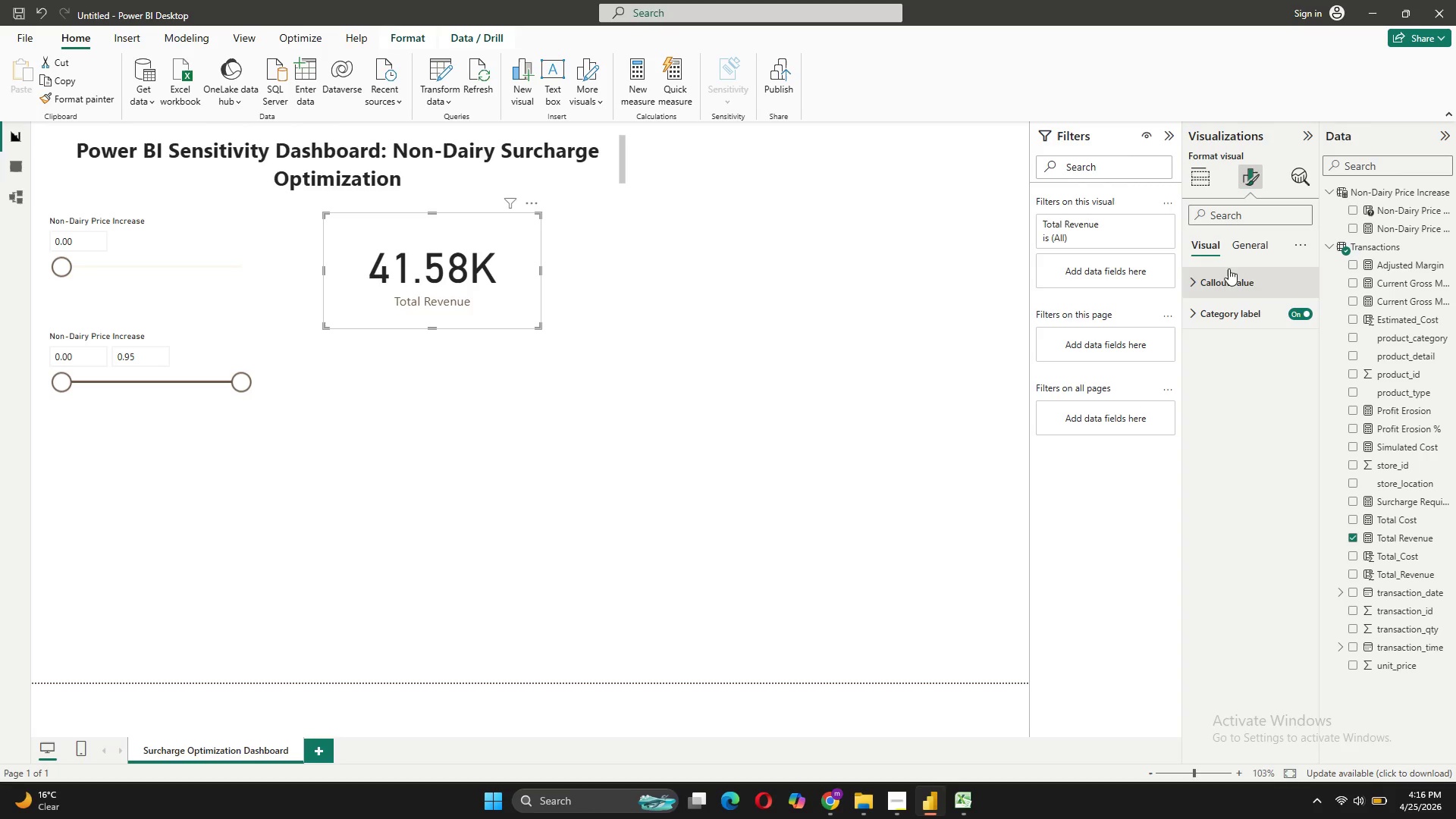 
left_click([1245, 247])
 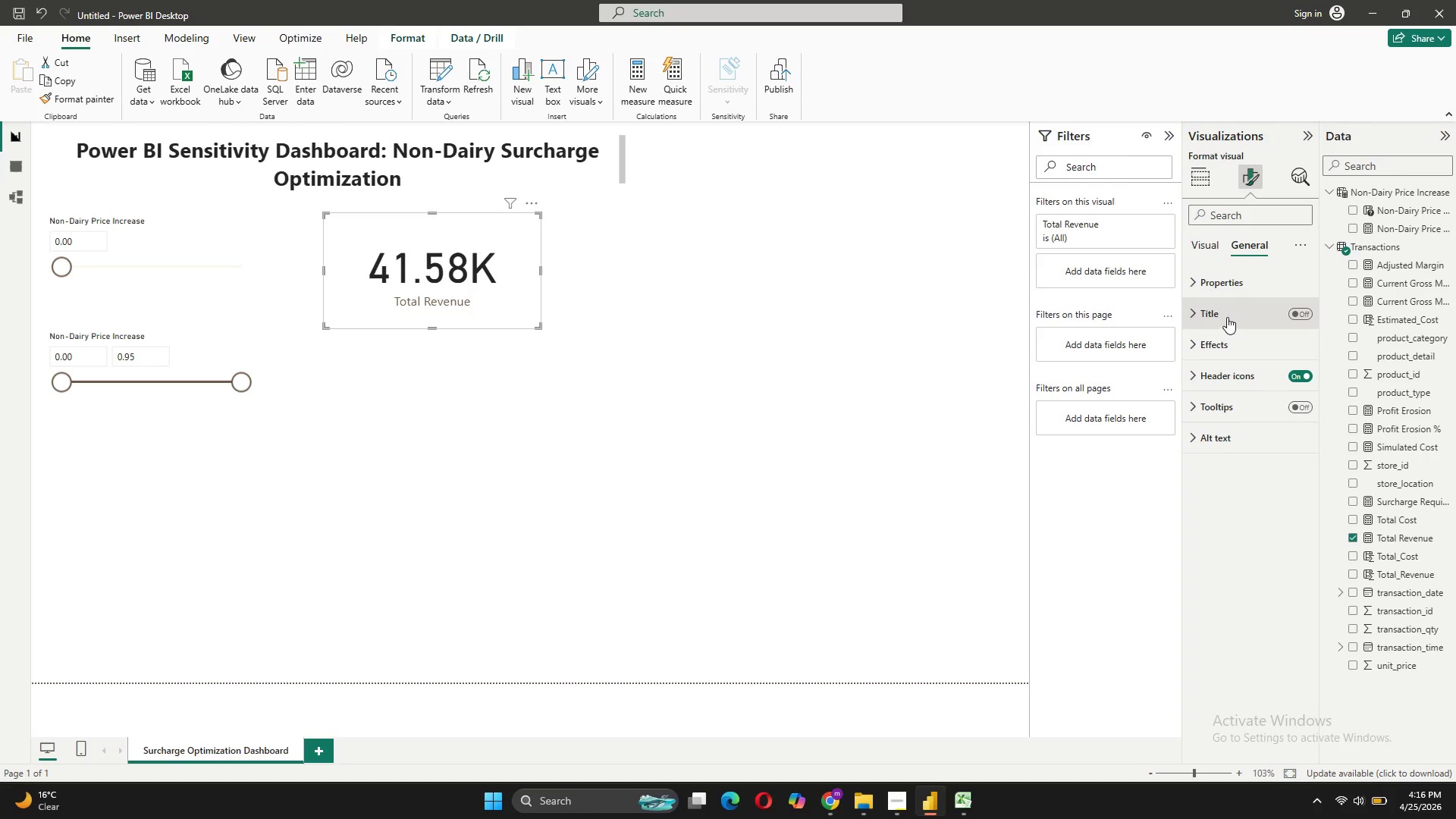 
left_click([1228, 285])
 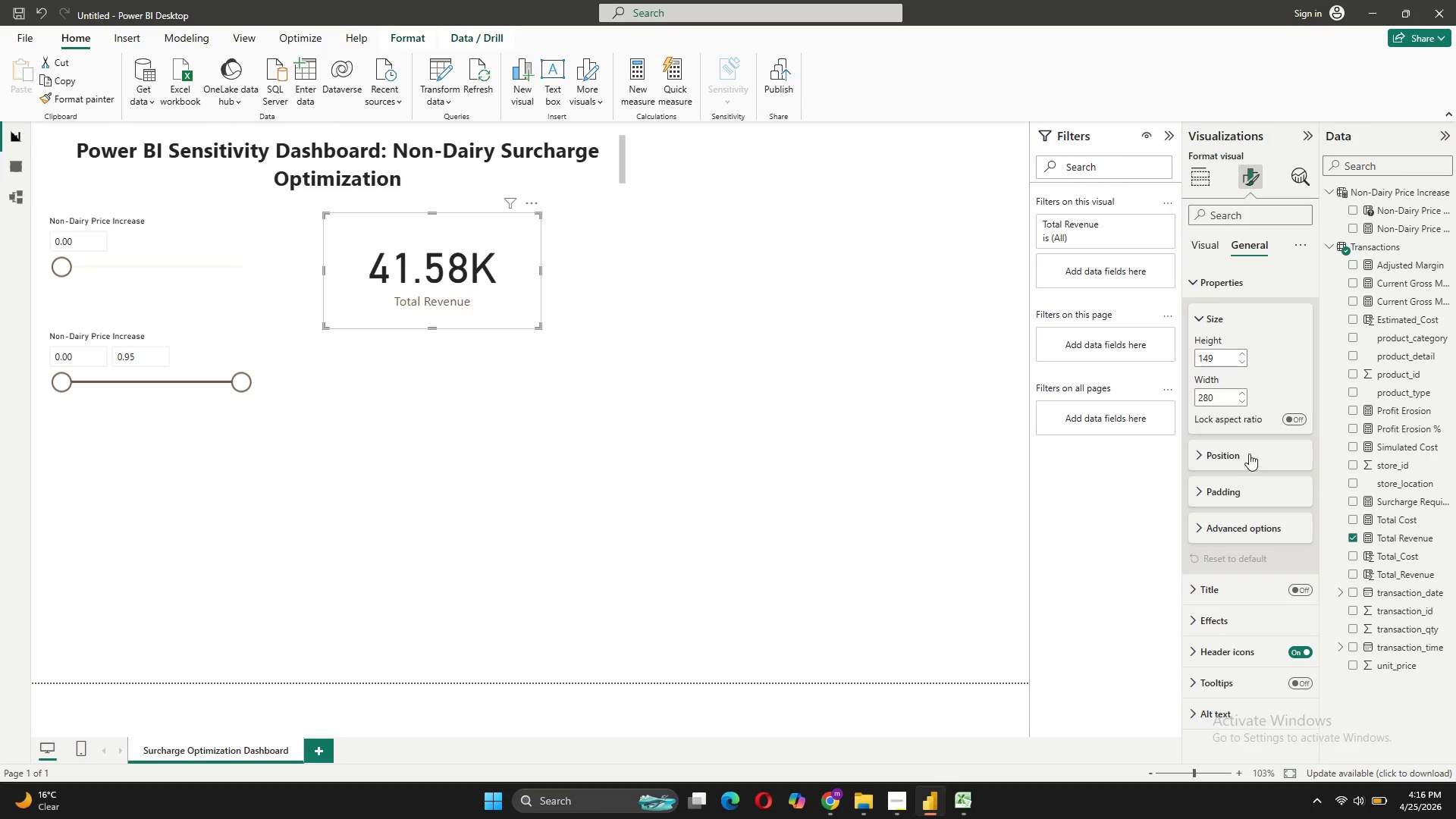 
scroll: coordinate [1265, 417], scroll_direction: down, amount: 5.0
 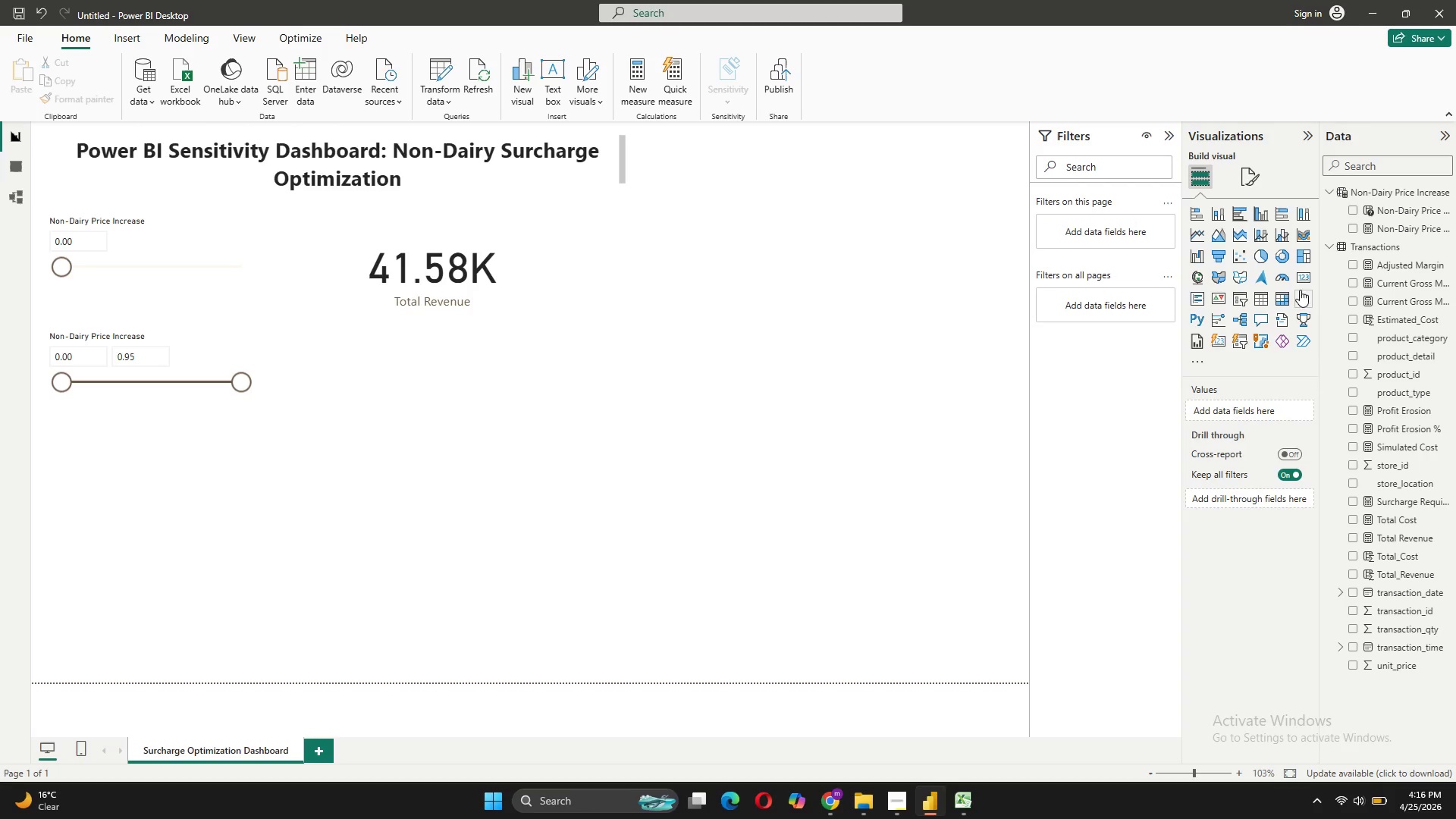 
wait(17.23)
 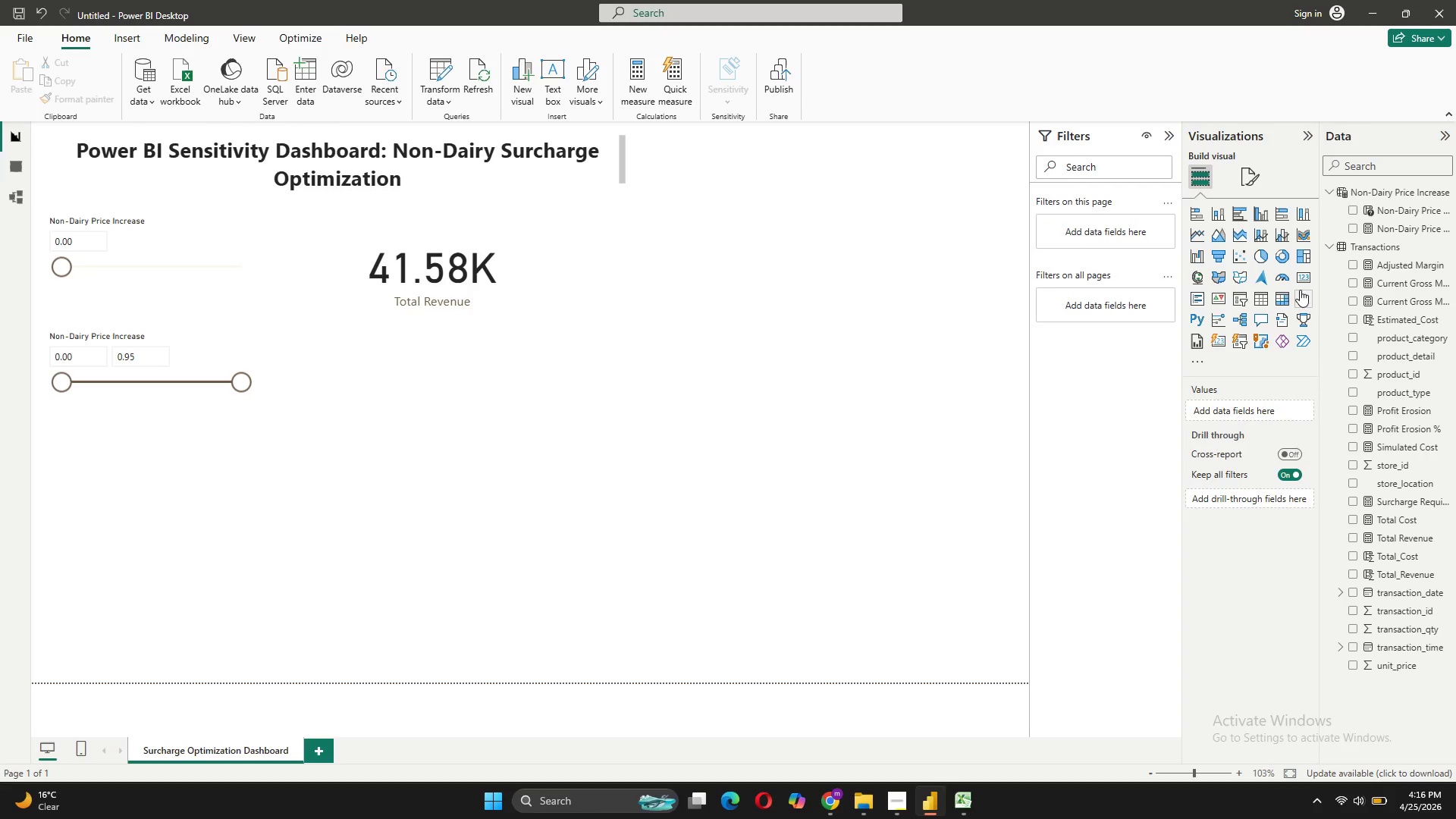 
left_click_drag(start_coordinate=[1386, 281], to_coordinate=[1252, 404])
 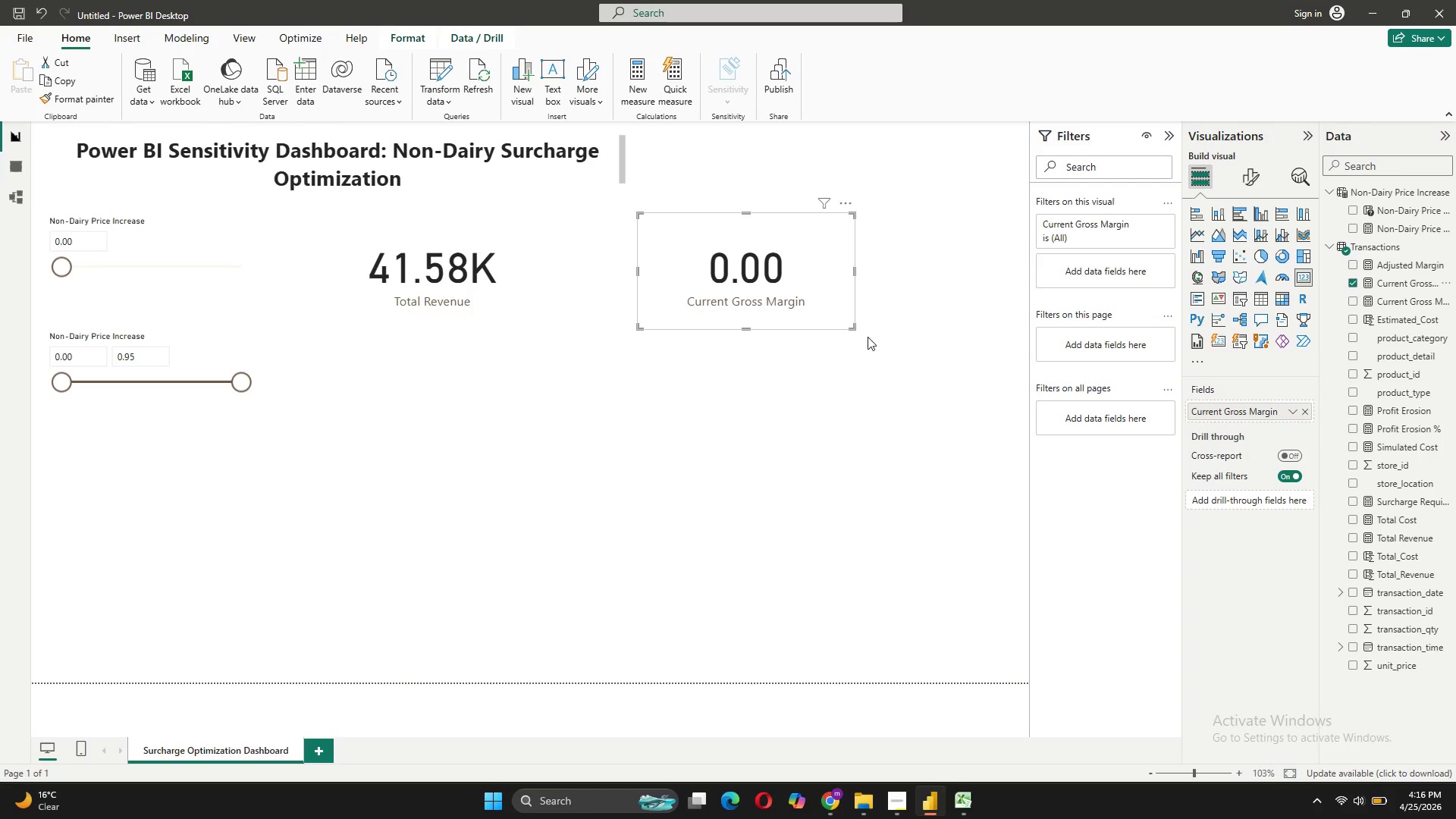 
wait(6.59)
 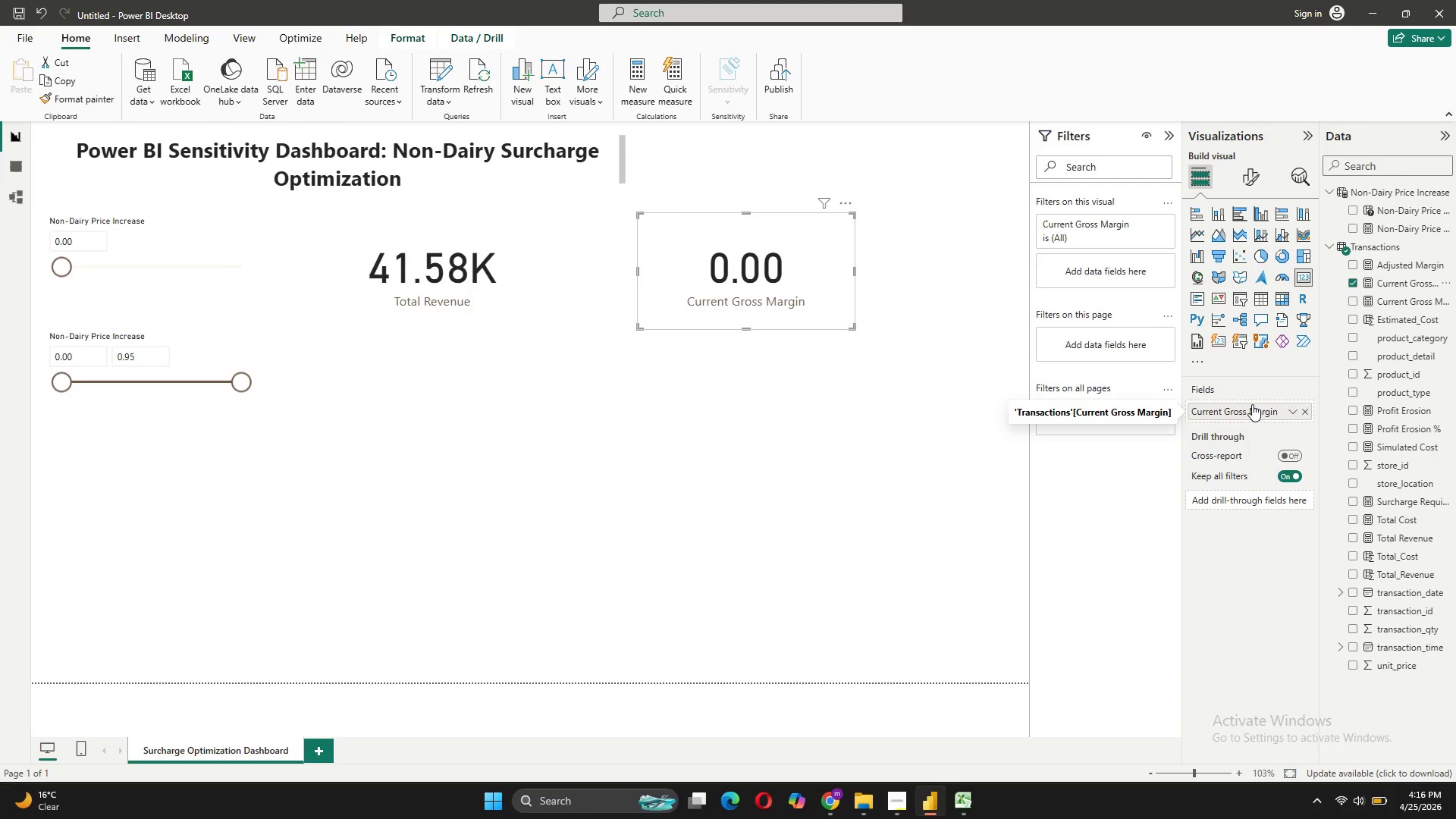 
left_click_drag(start_coordinate=[827, 309], to_coordinate=[797, 312])
 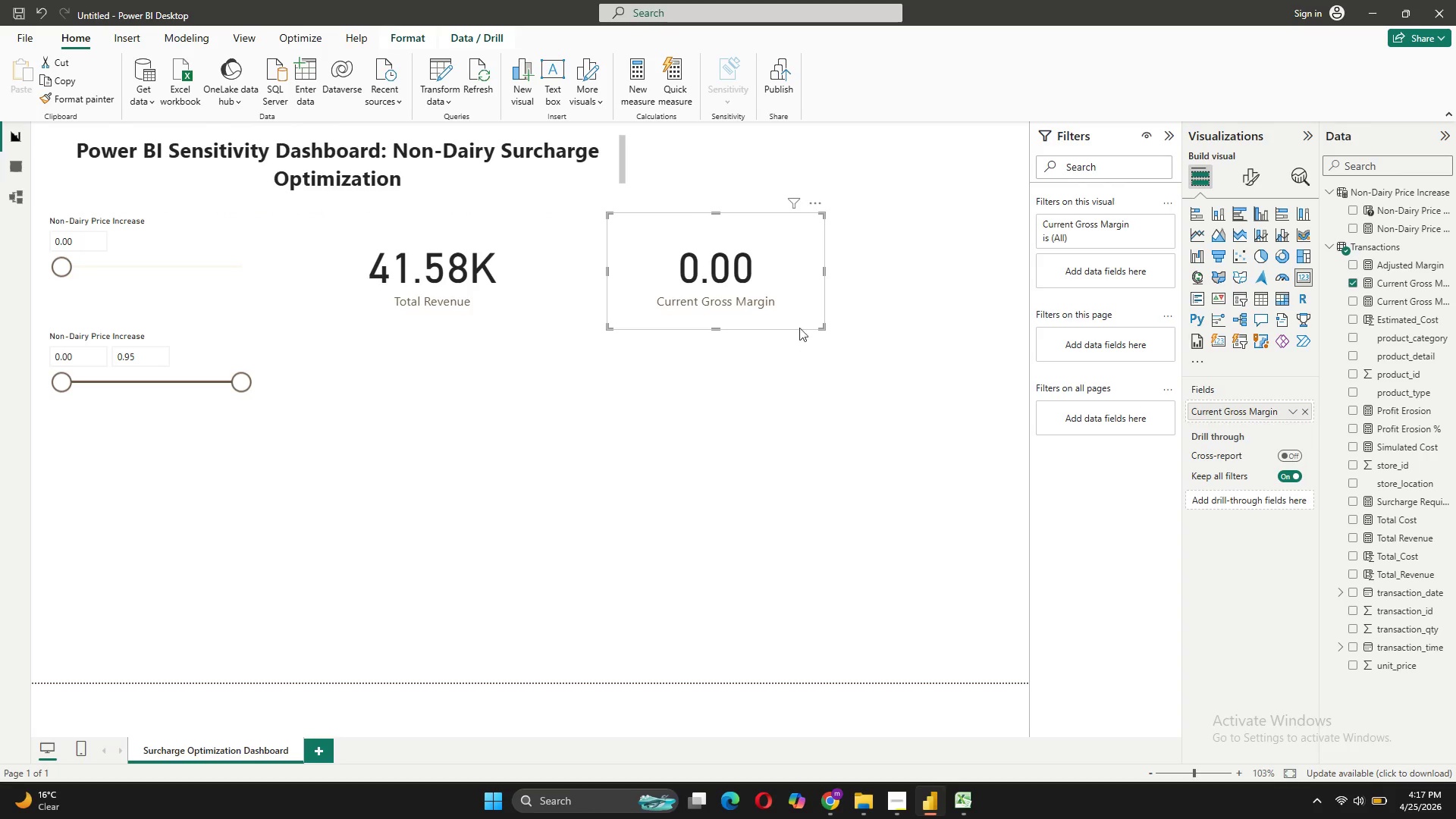 
left_click_drag(start_coordinate=[802, 307], to_coordinate=[755, 311])
 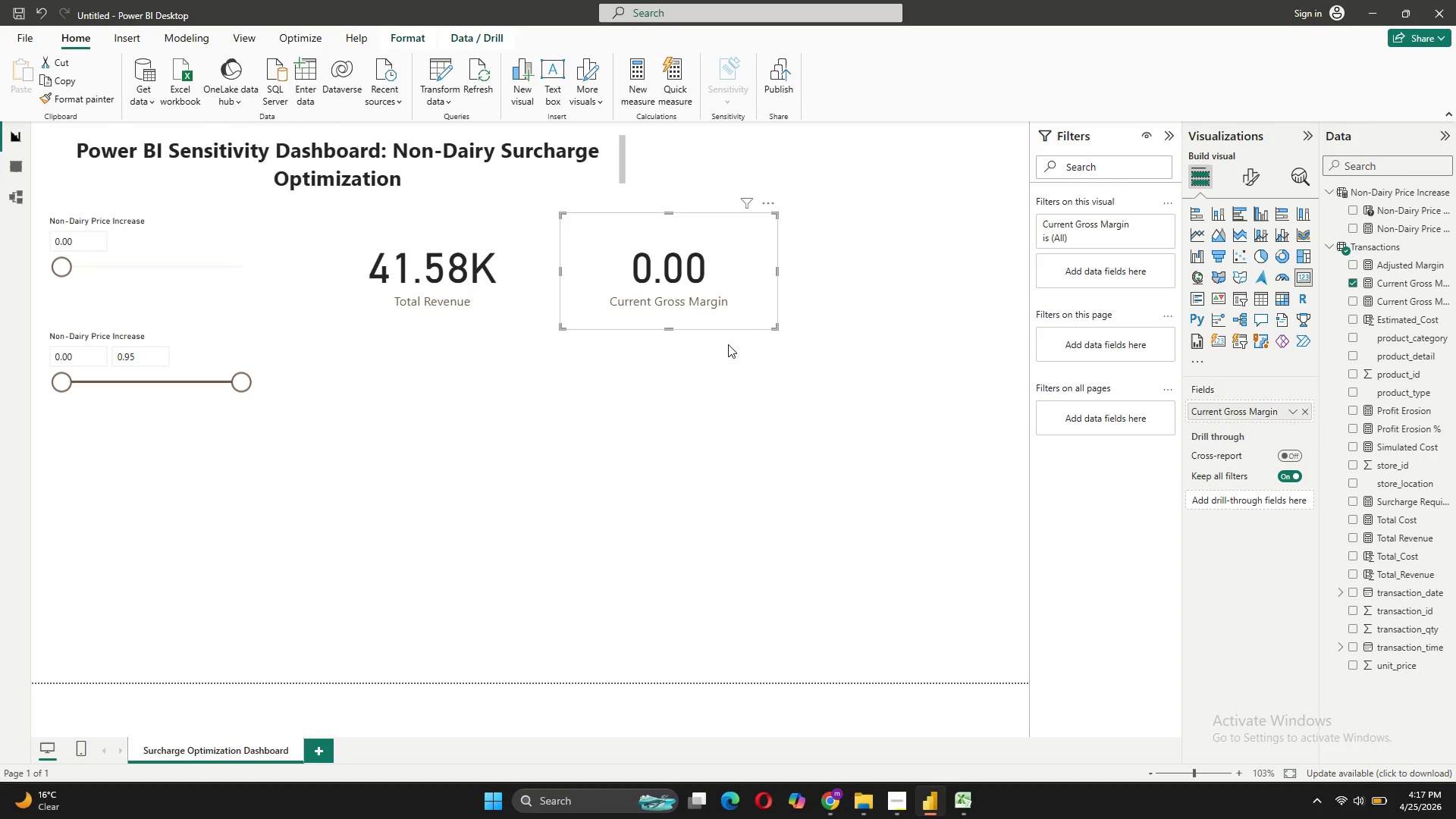 
left_click_drag(start_coordinate=[746, 309], to_coordinate=[735, 312])
 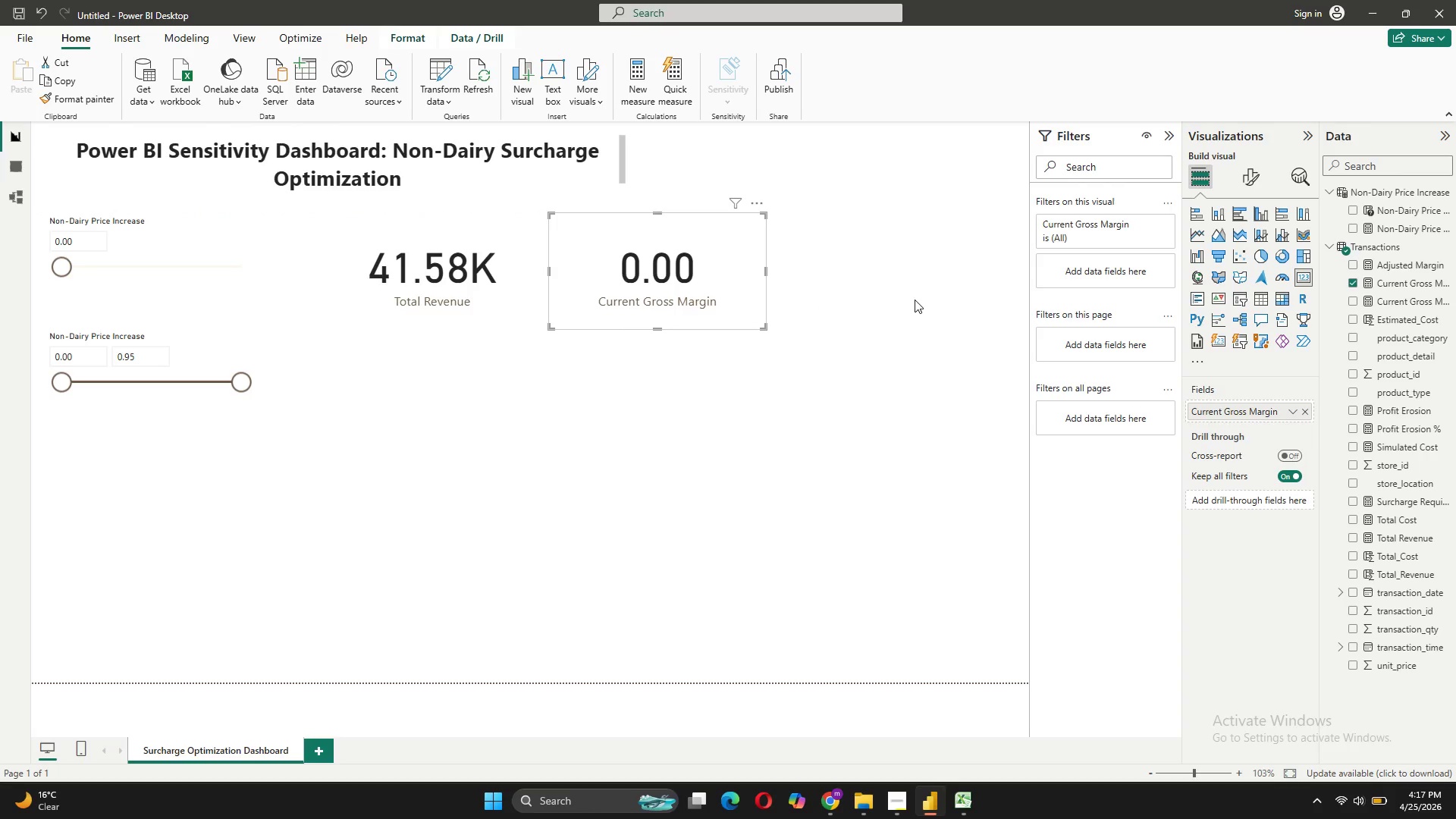 
left_click([915, 300])
 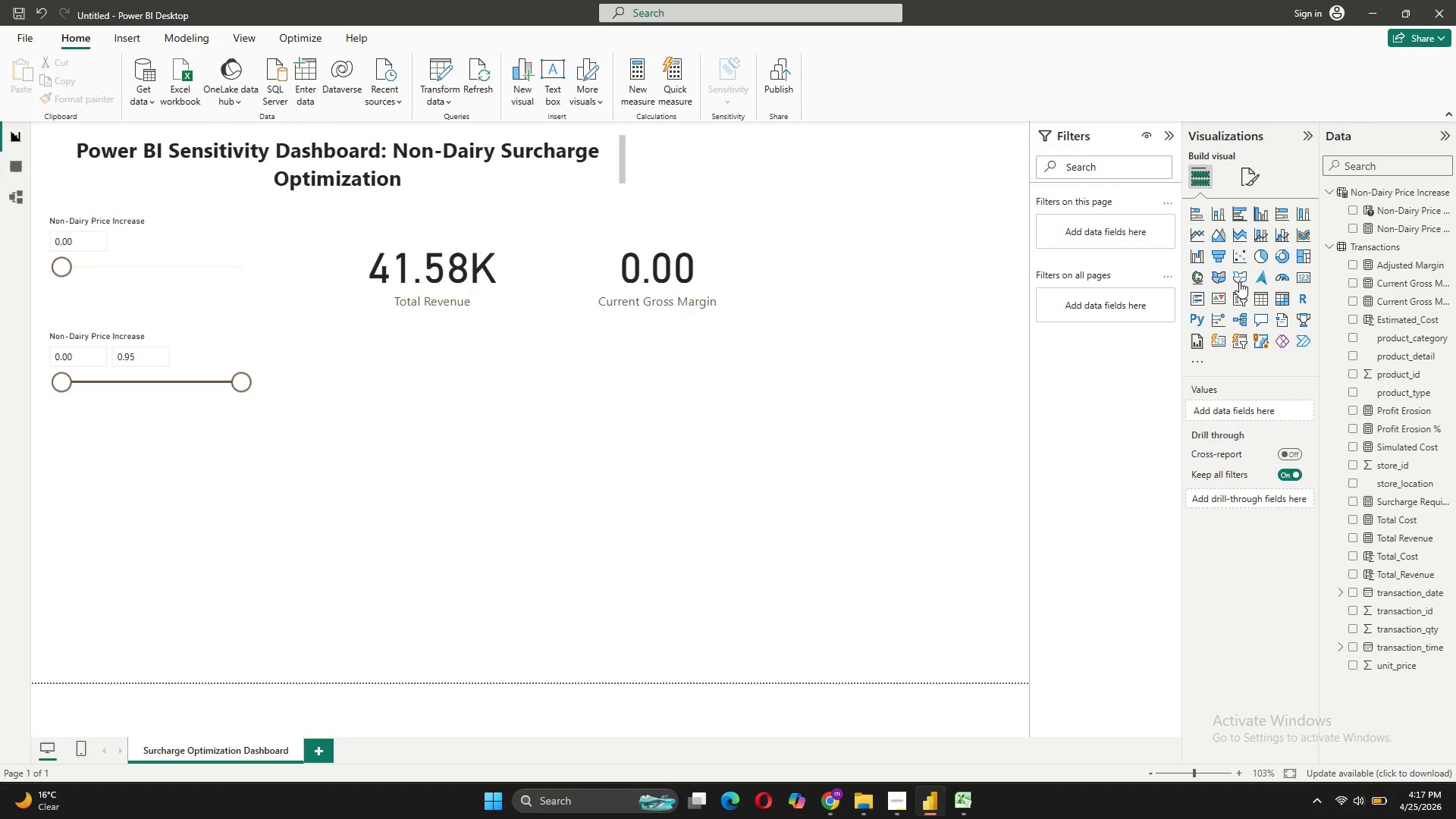 
left_click([1302, 278])
 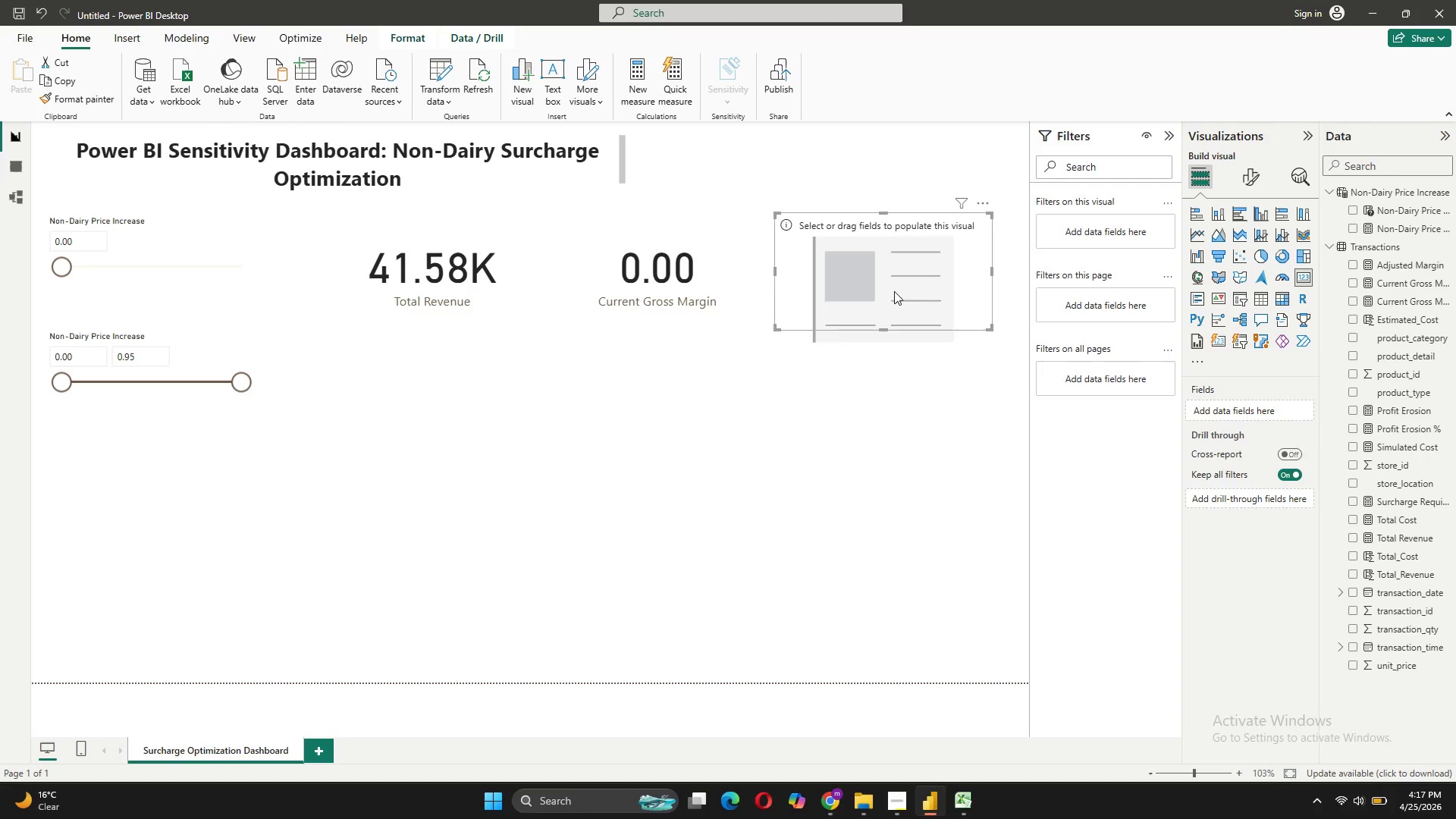 
left_click_drag(start_coordinate=[970, 284], to_coordinate=[963, 284])
 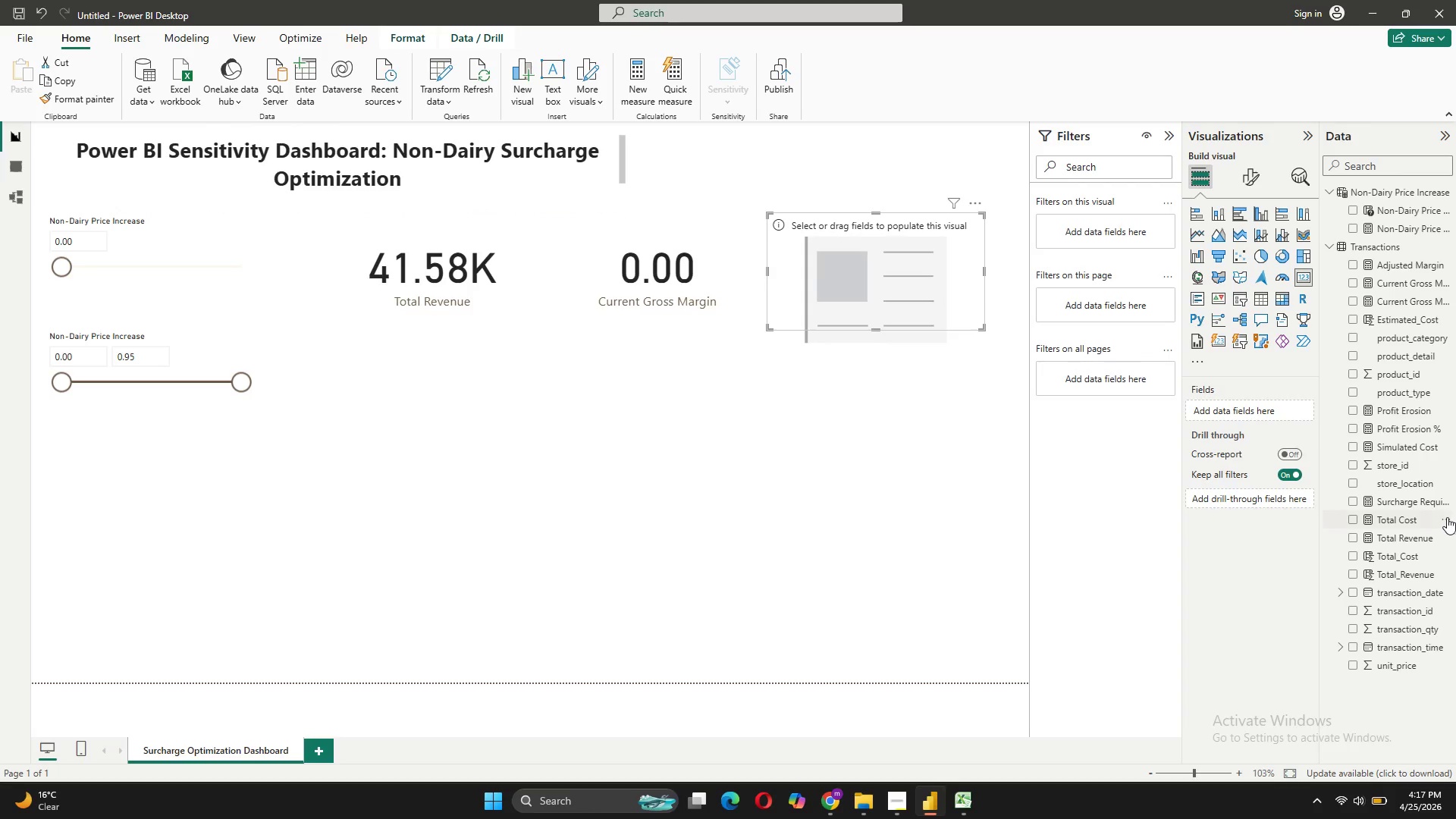 
mouse_move([1460, 497])
 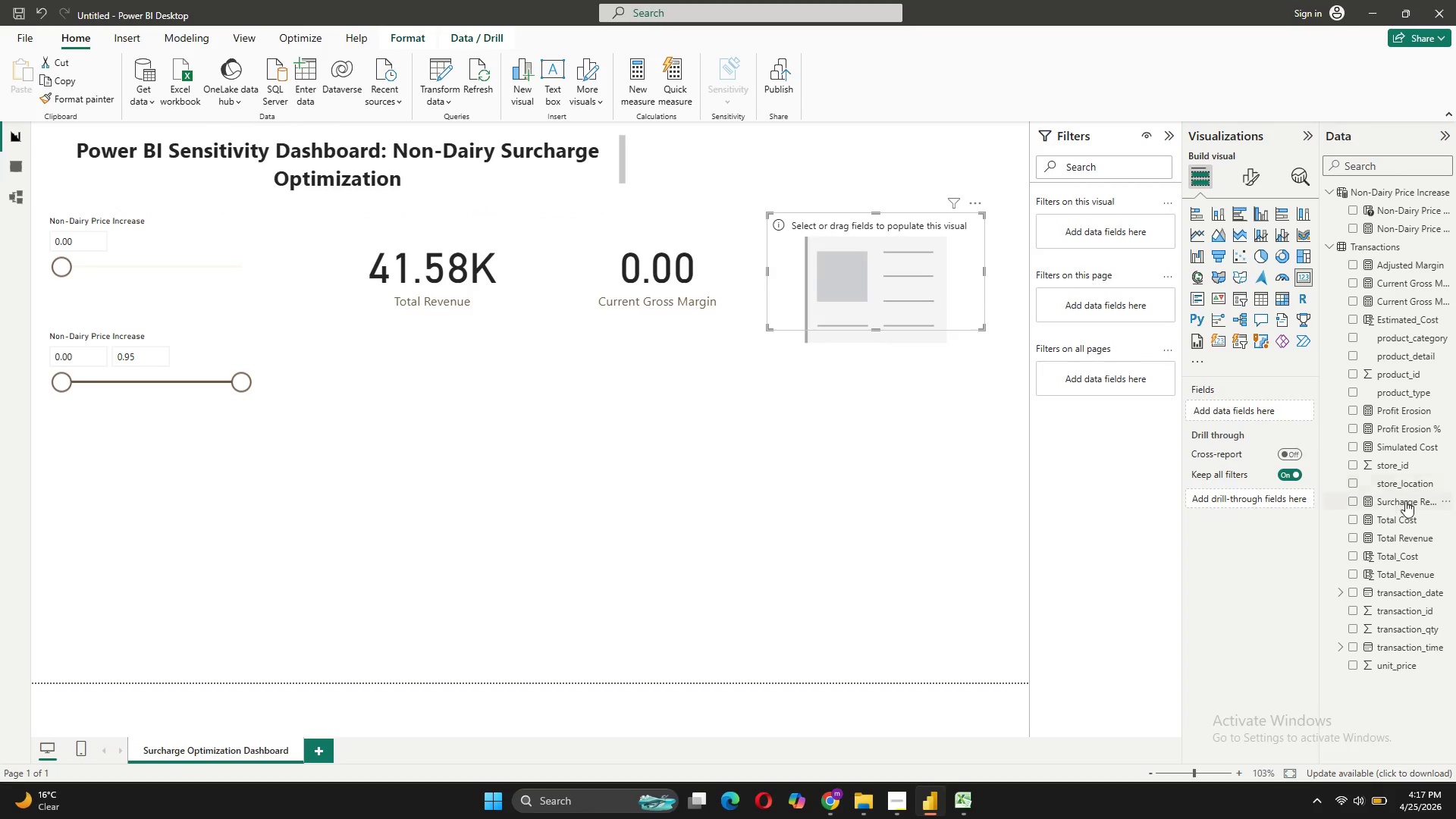 
left_click_drag(start_coordinate=[1407, 500], to_coordinate=[1282, 410])
 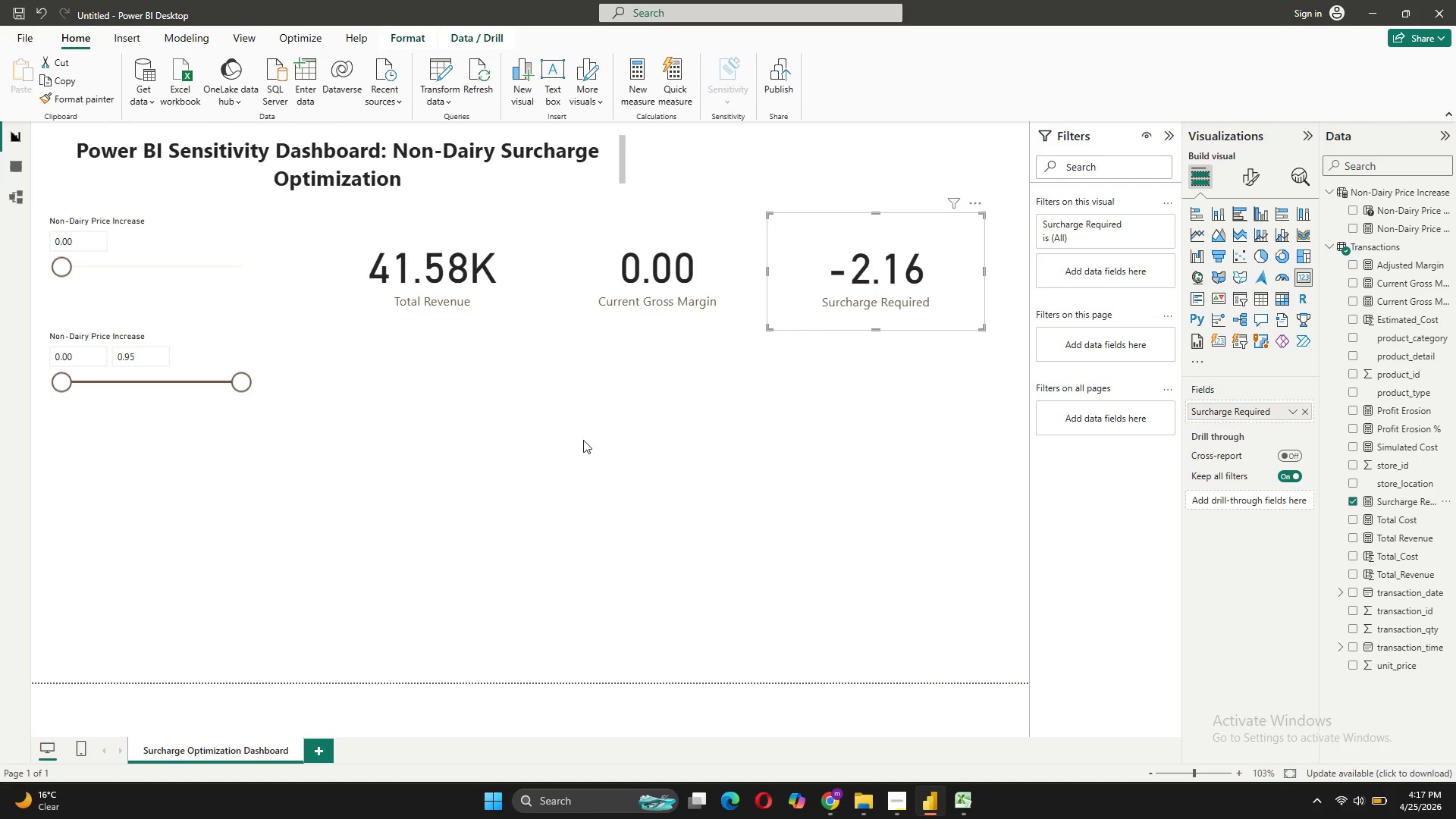 
wait(12.83)
 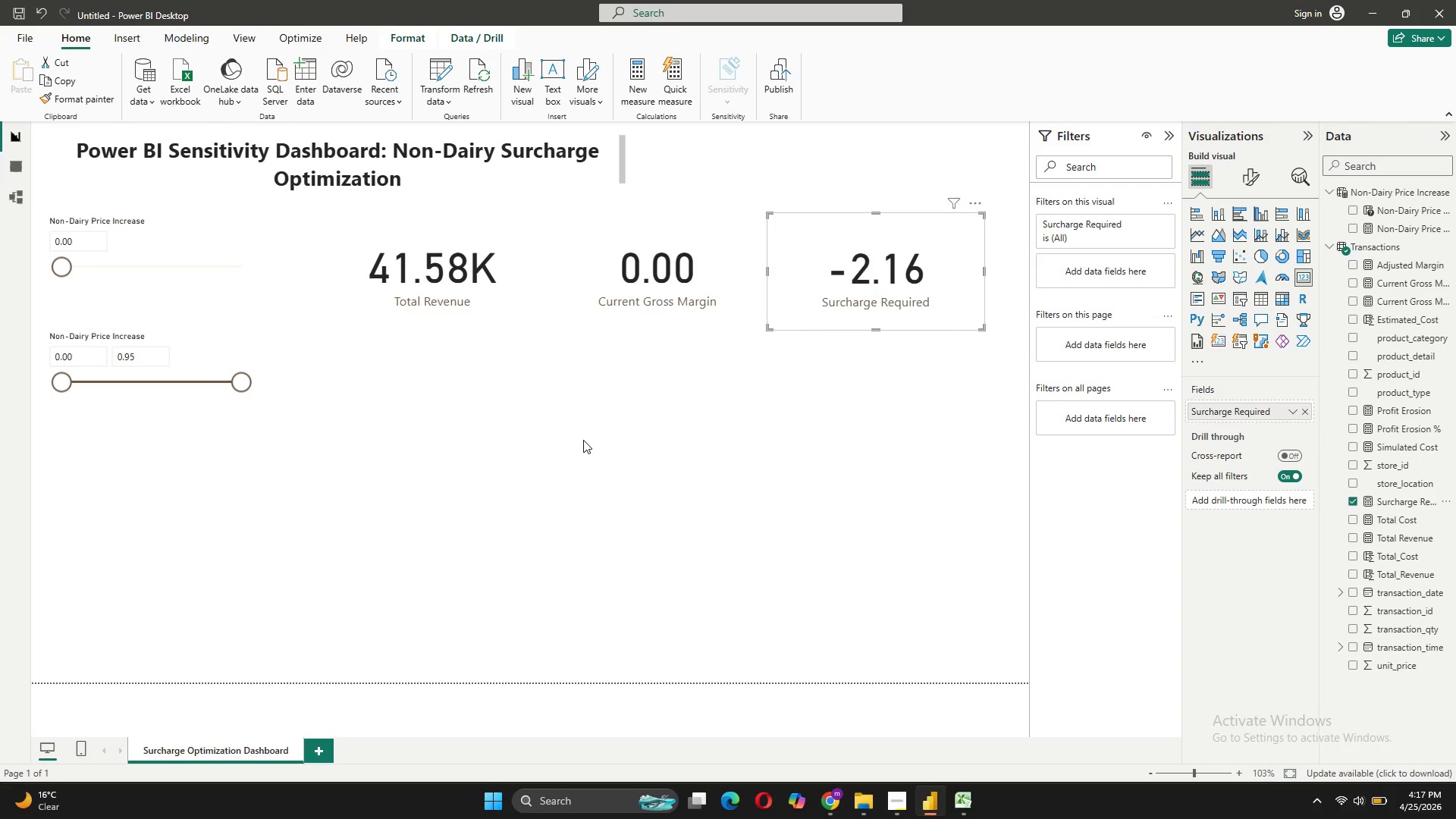 
left_click([1263, 280])
 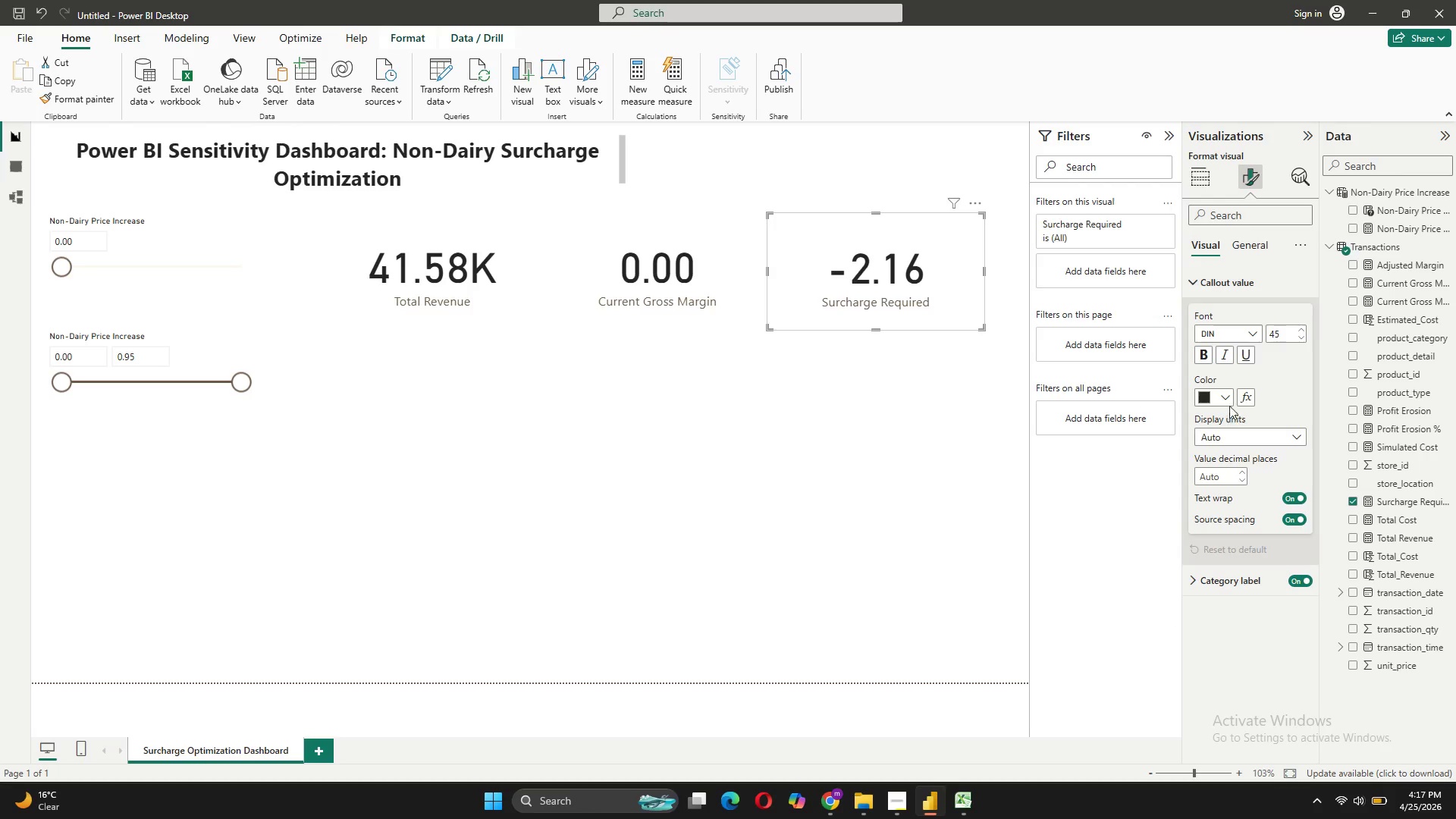 
left_click([1246, 396])
 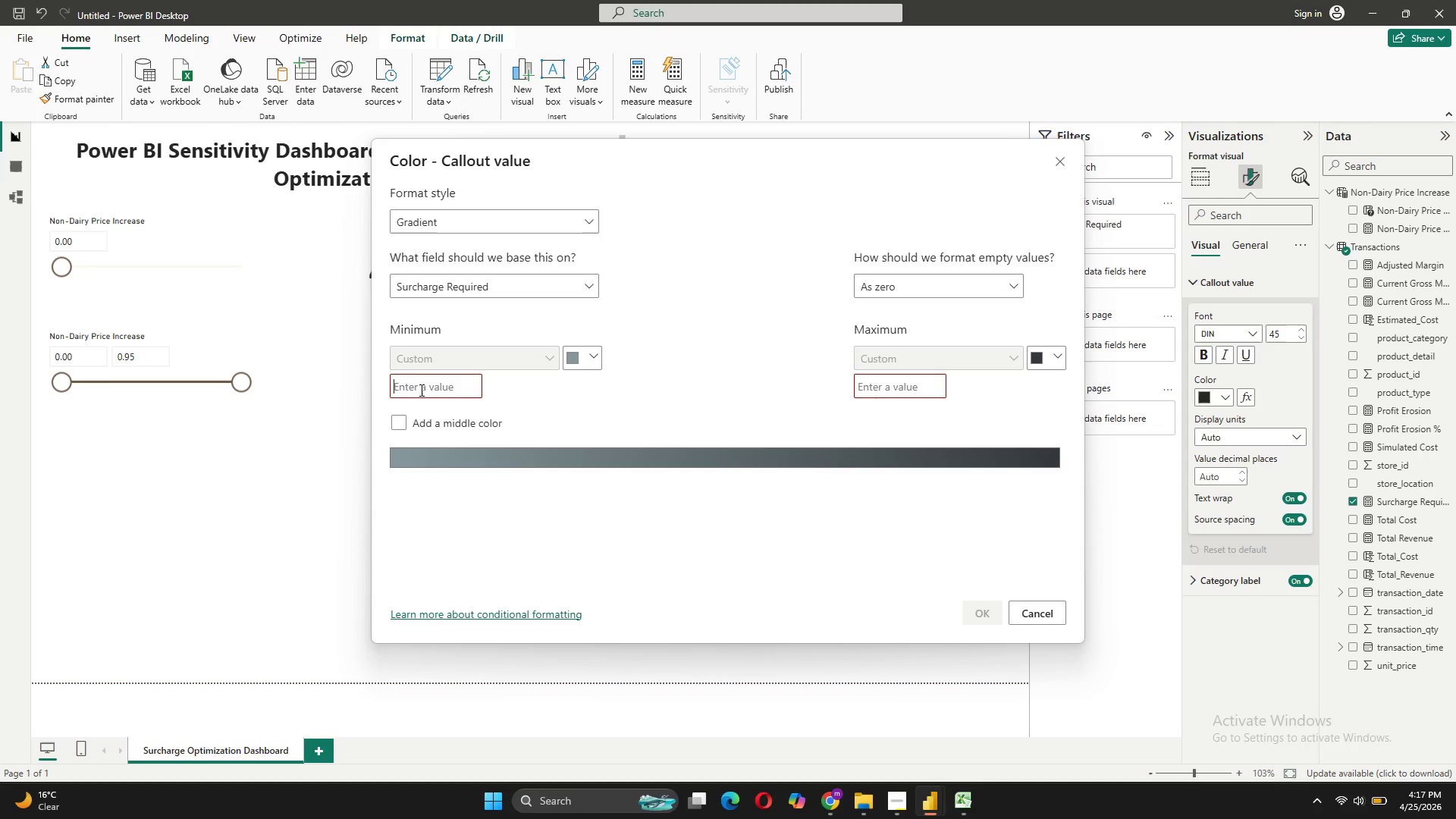 
wait(6.2)
 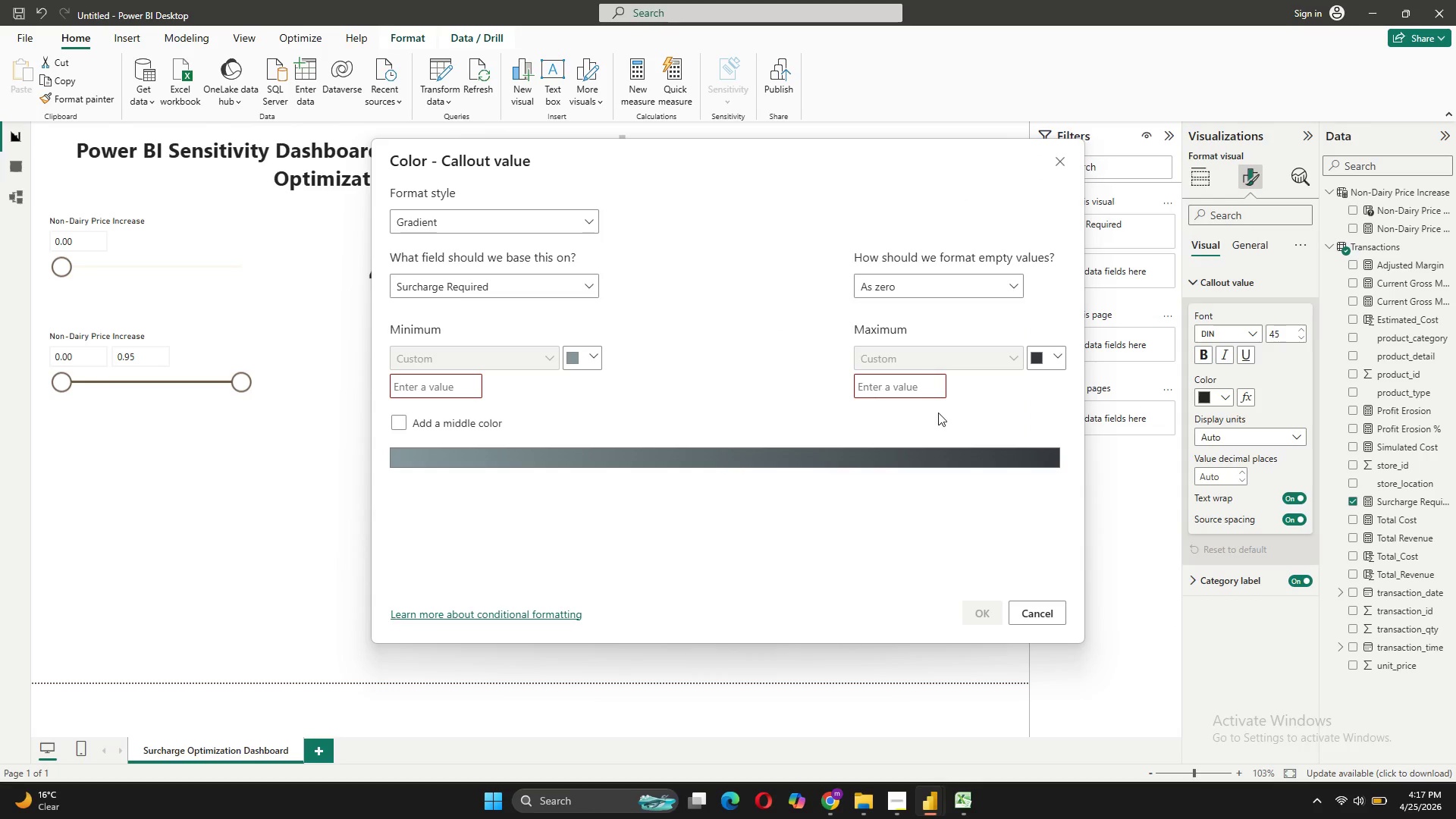 
key(0)
 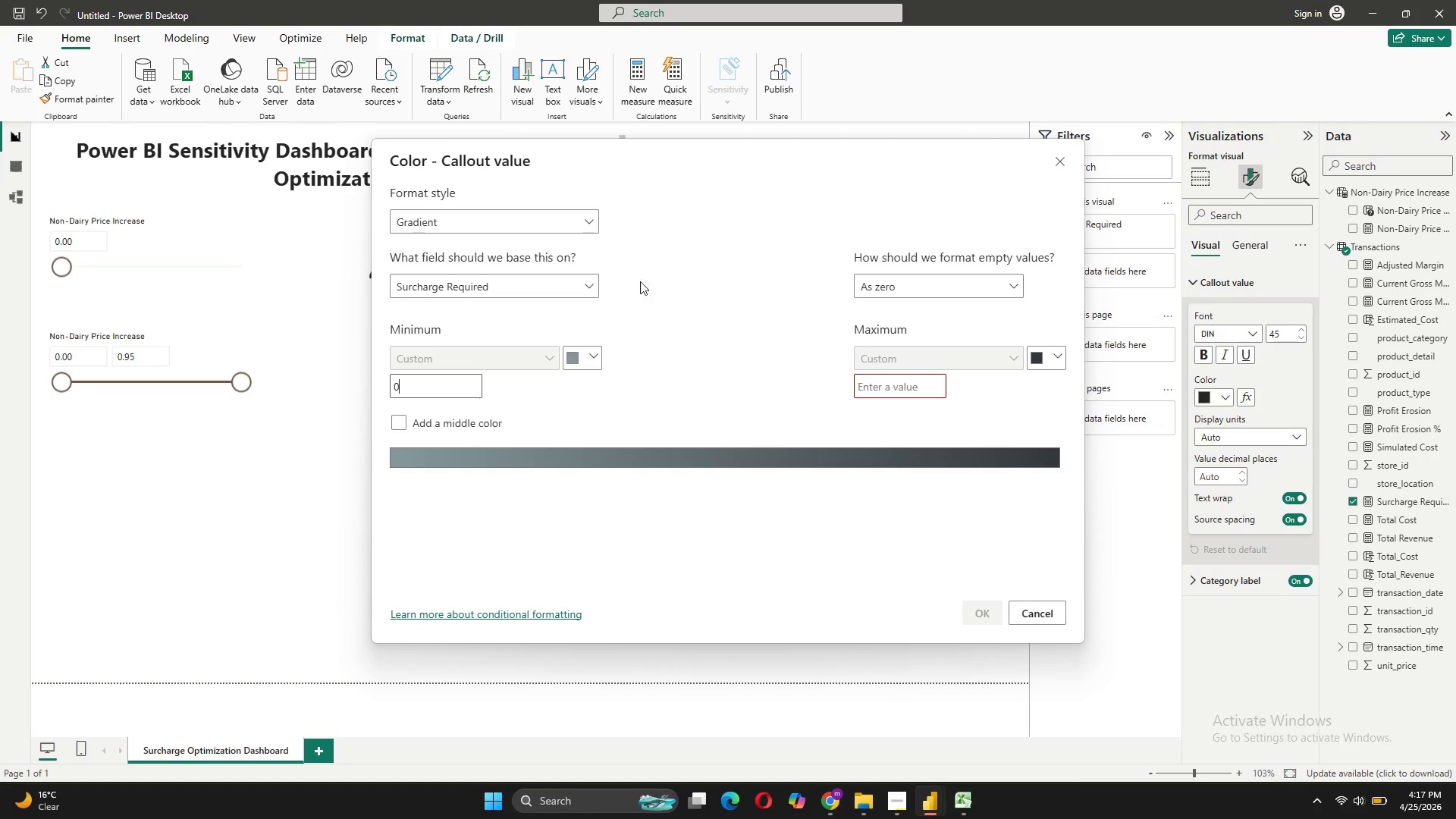 
left_click([543, 230])
 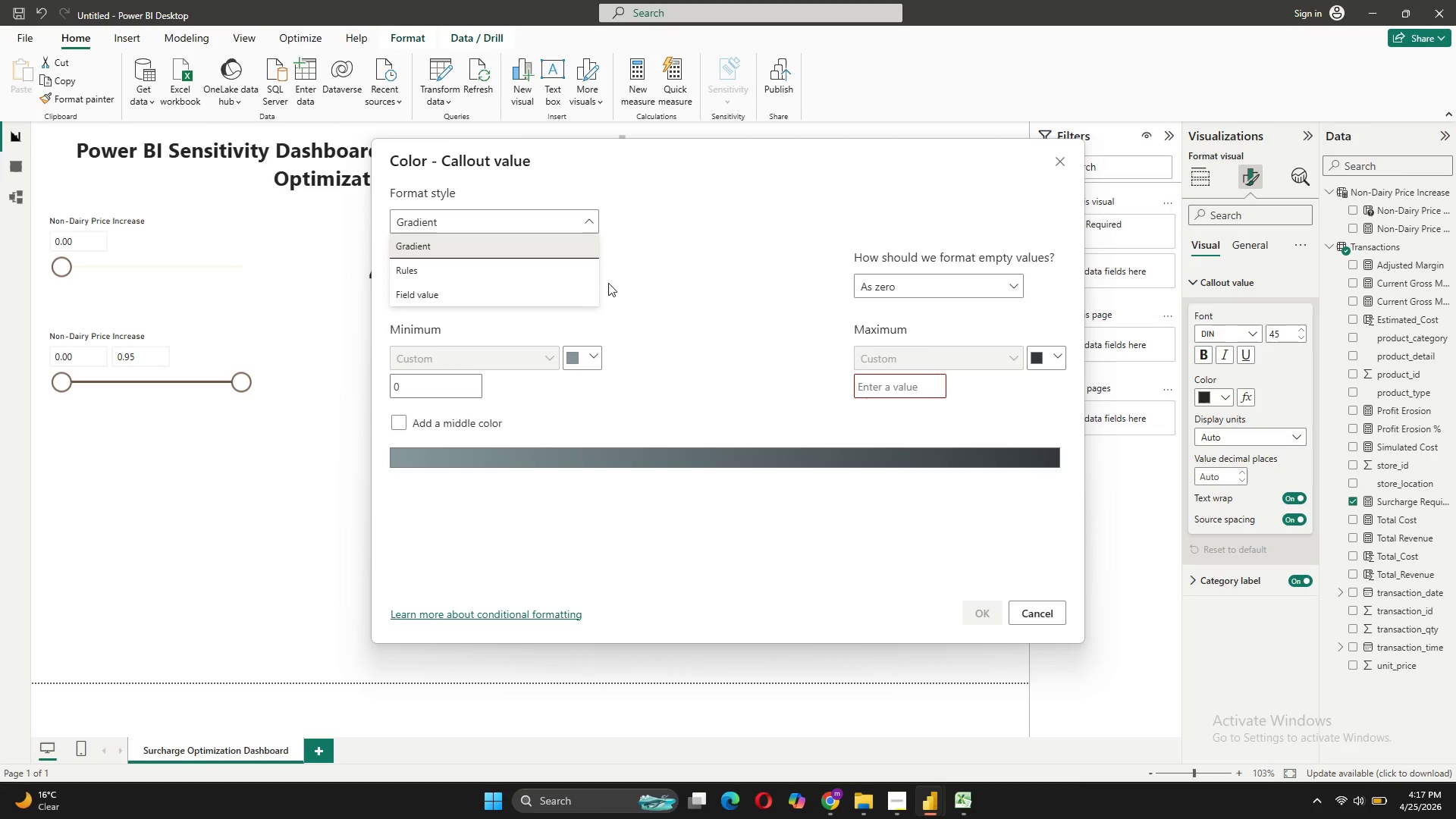 
left_click([574, 266])
 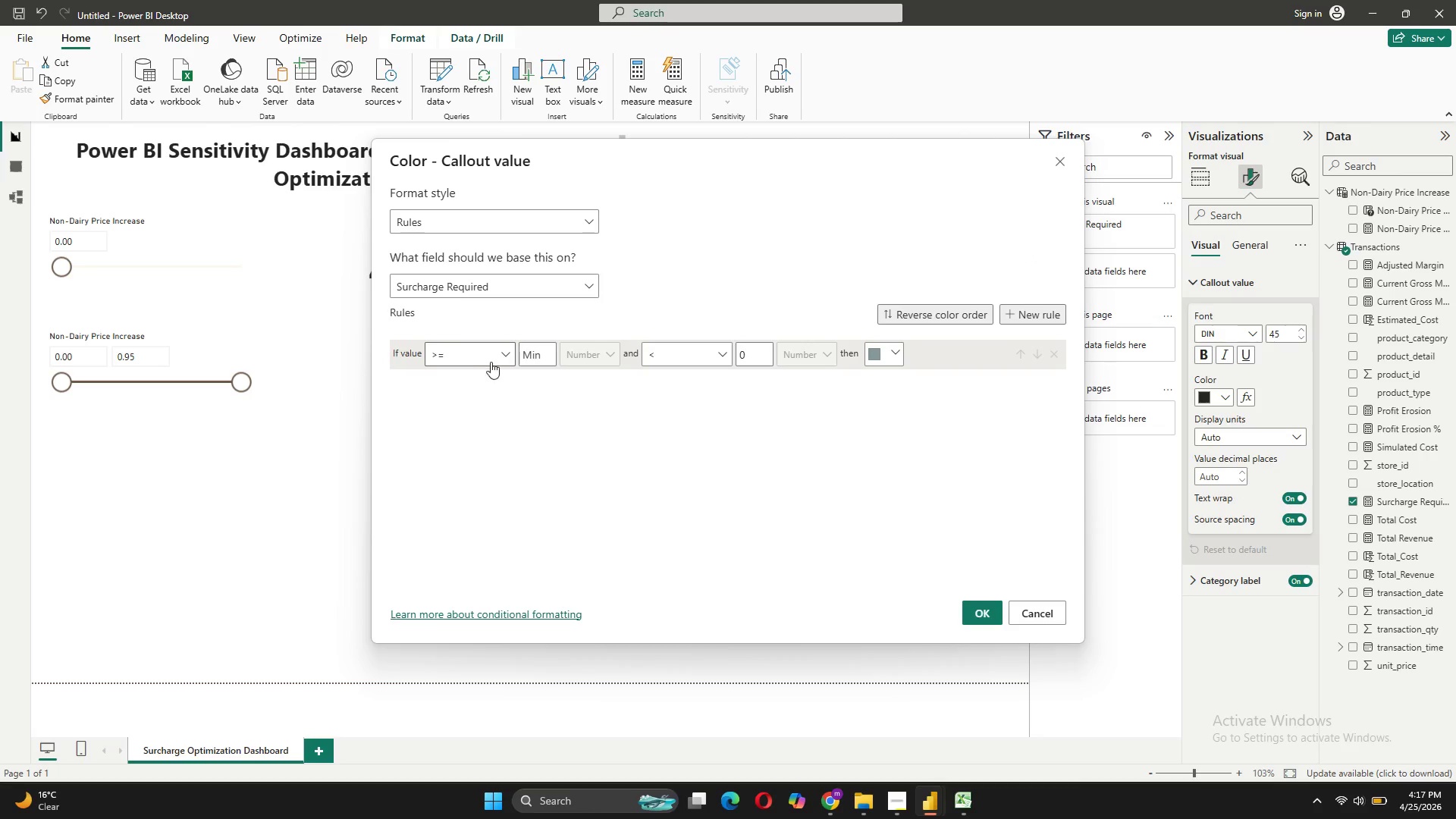 
left_click([460, 355])
 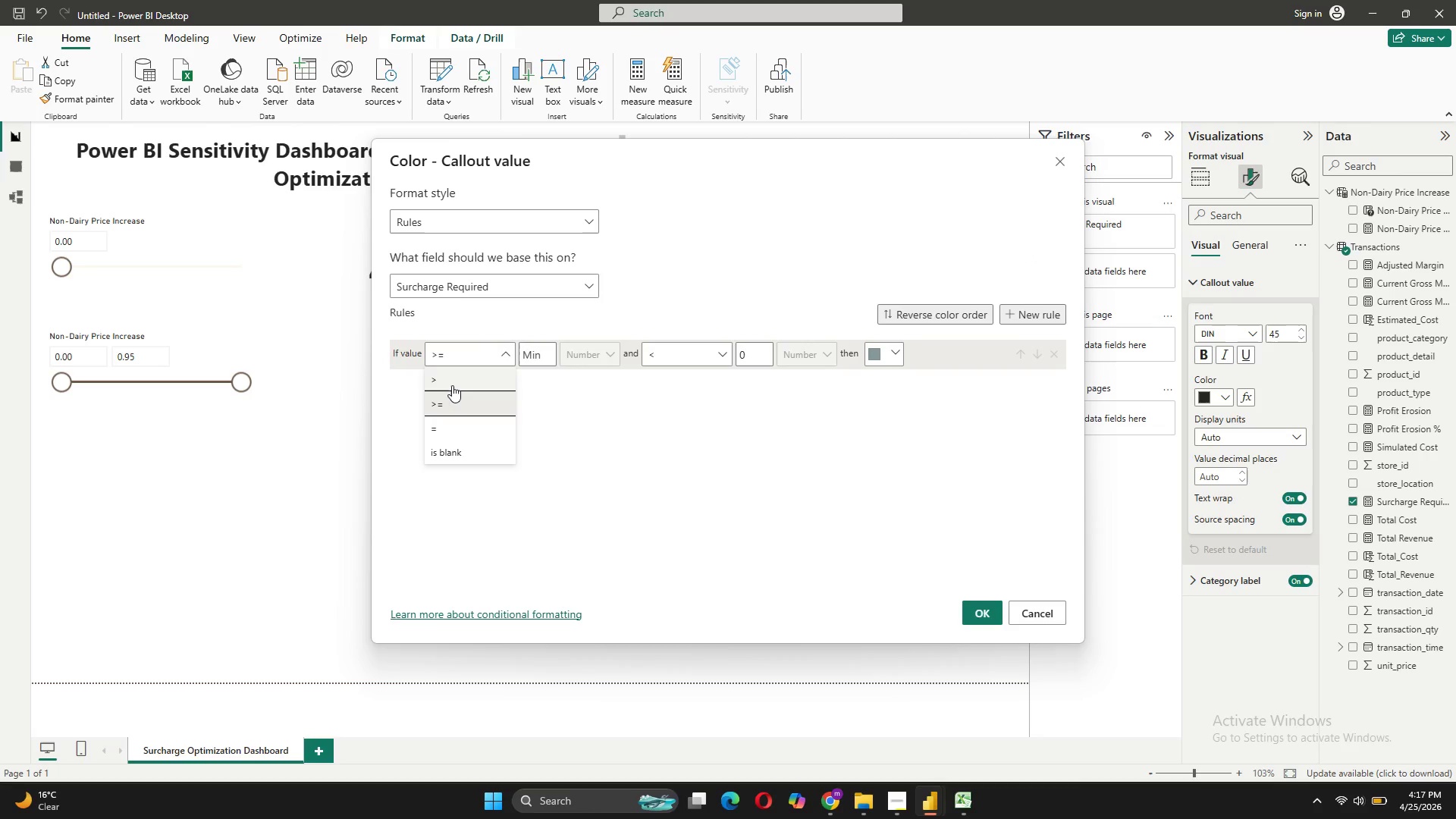 
left_click([451, 381])
 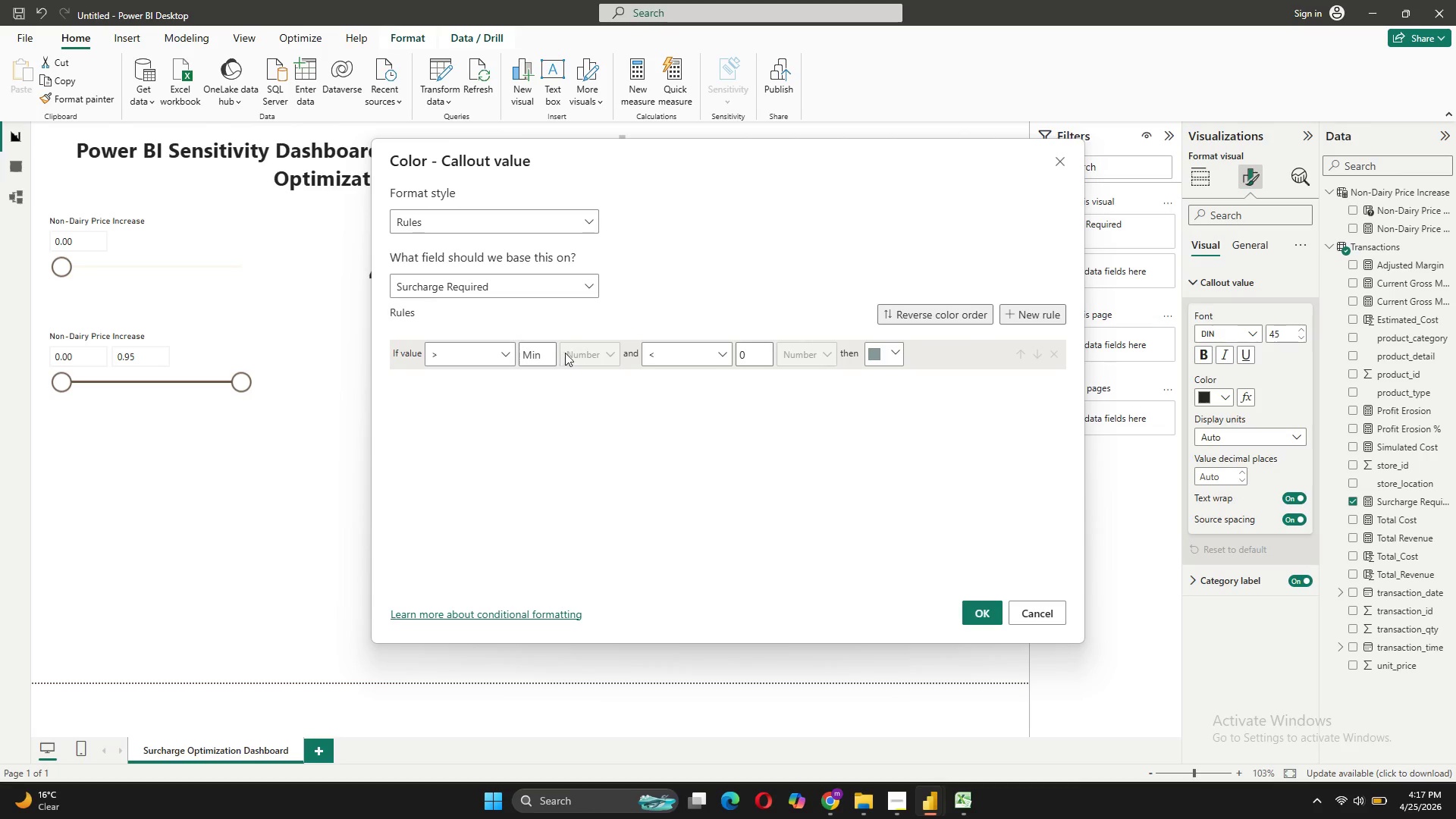 
left_click([541, 352])
 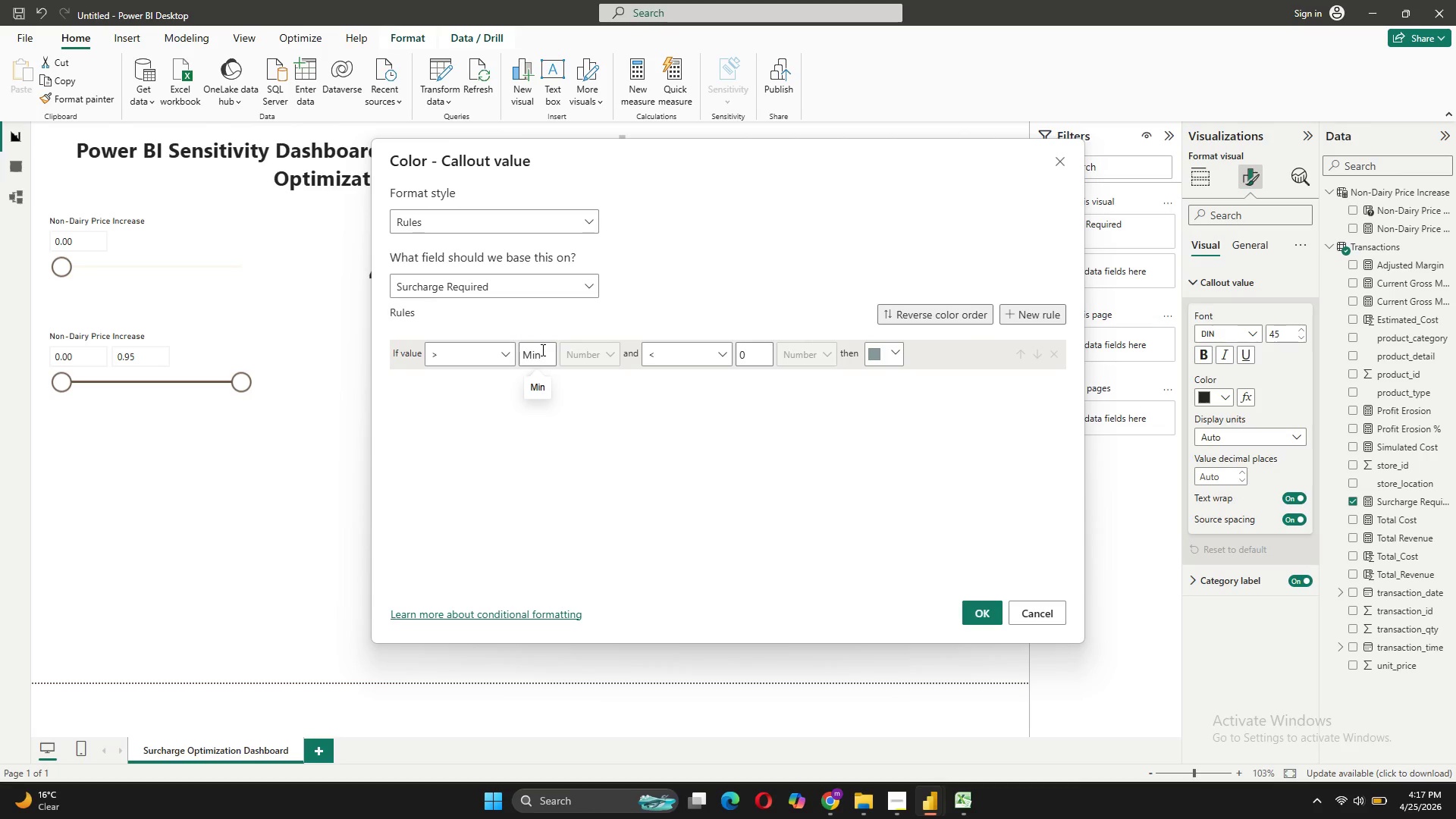 
key(0)
 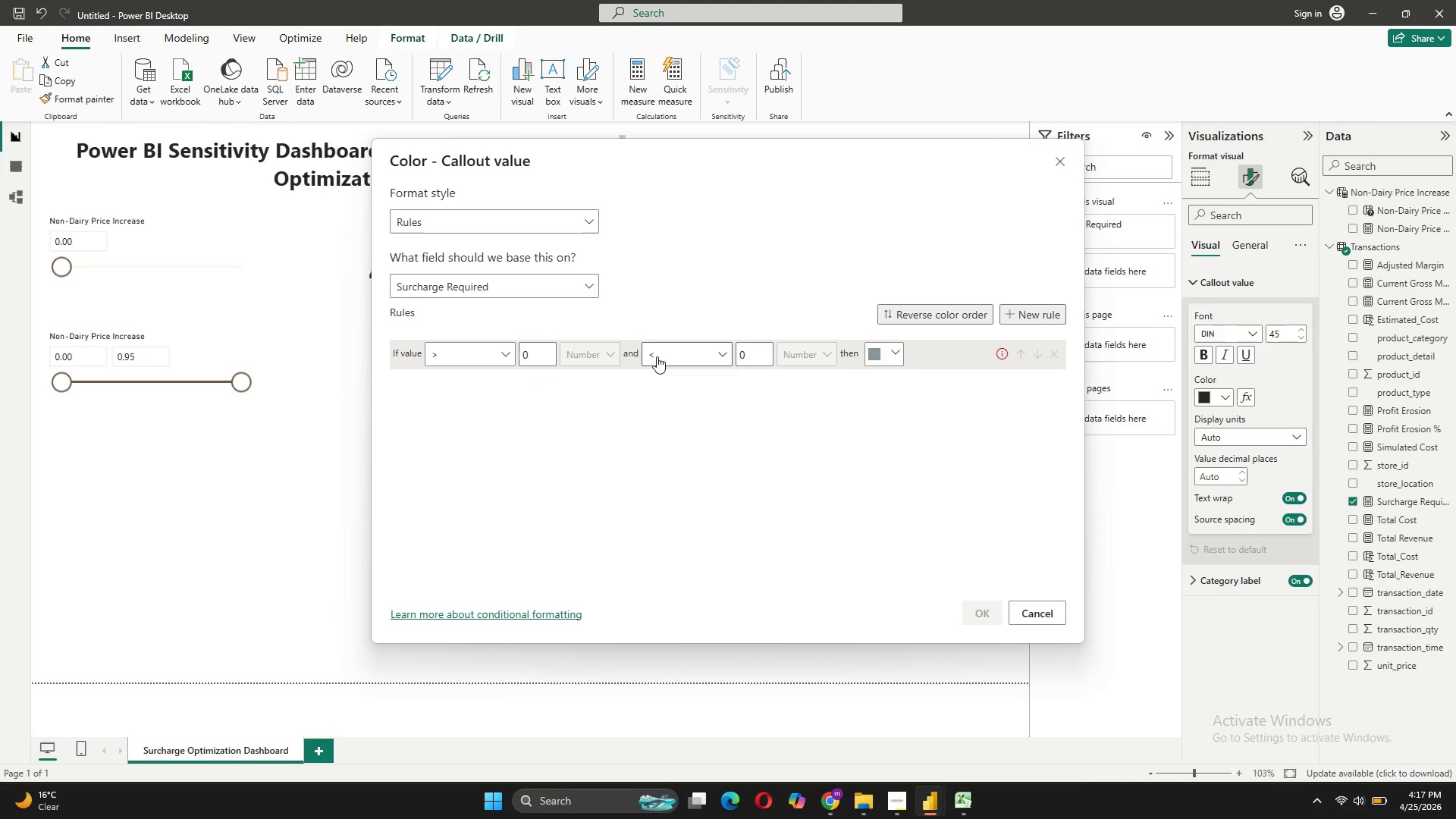 
left_click([697, 356])
 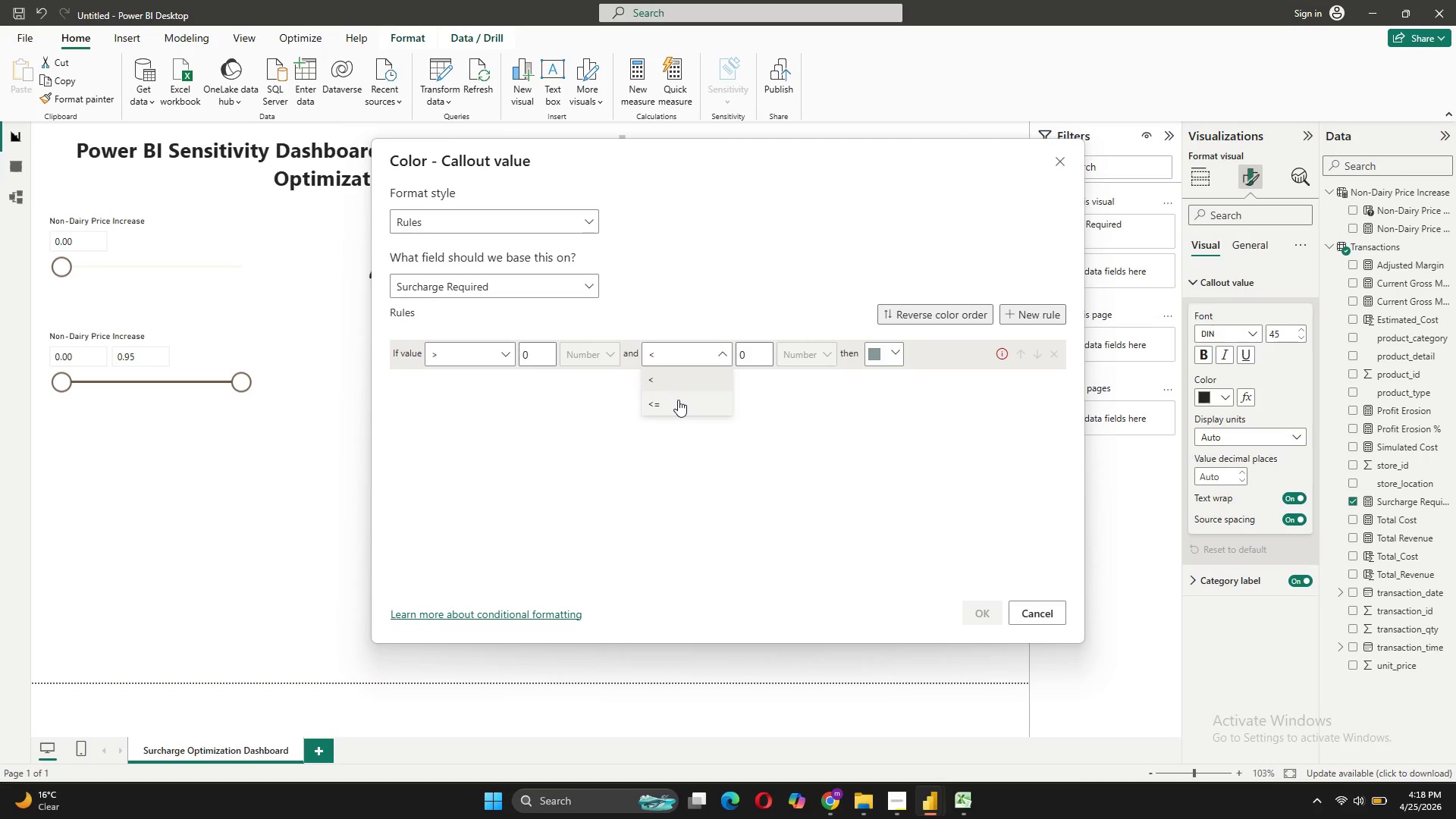 
wait(5.92)
 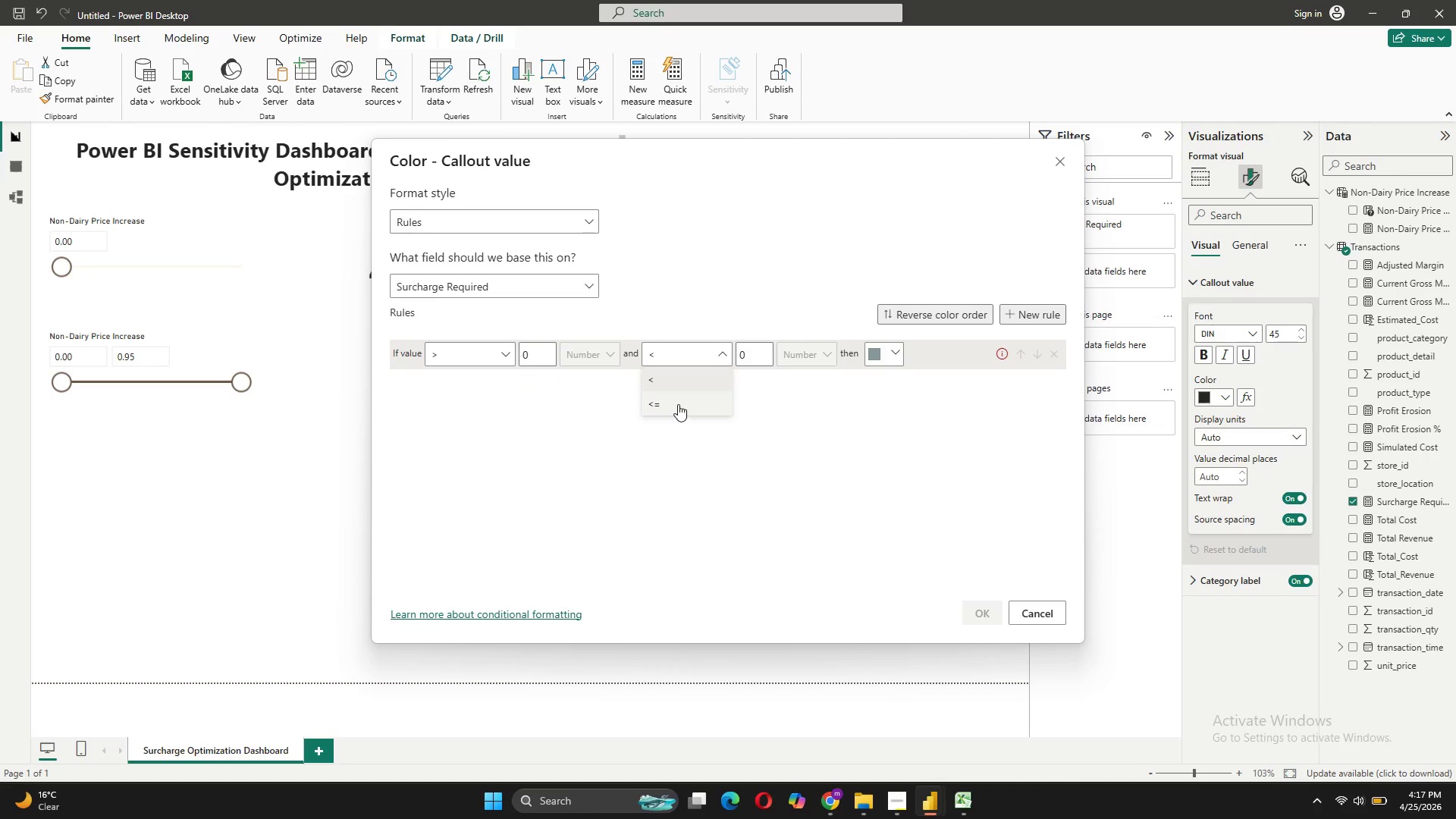 
left_click([678, 400])
 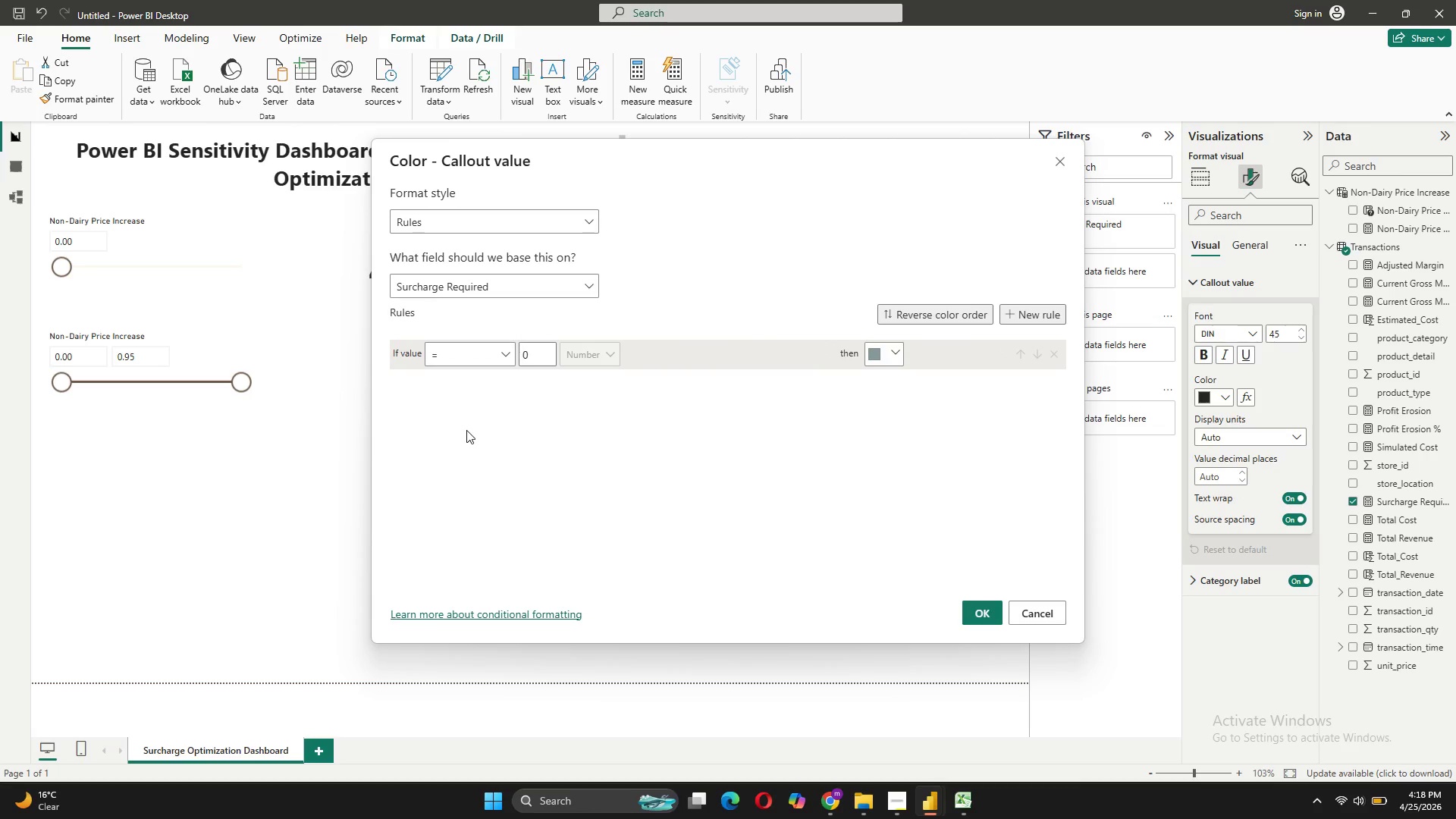 
wait(5.45)
 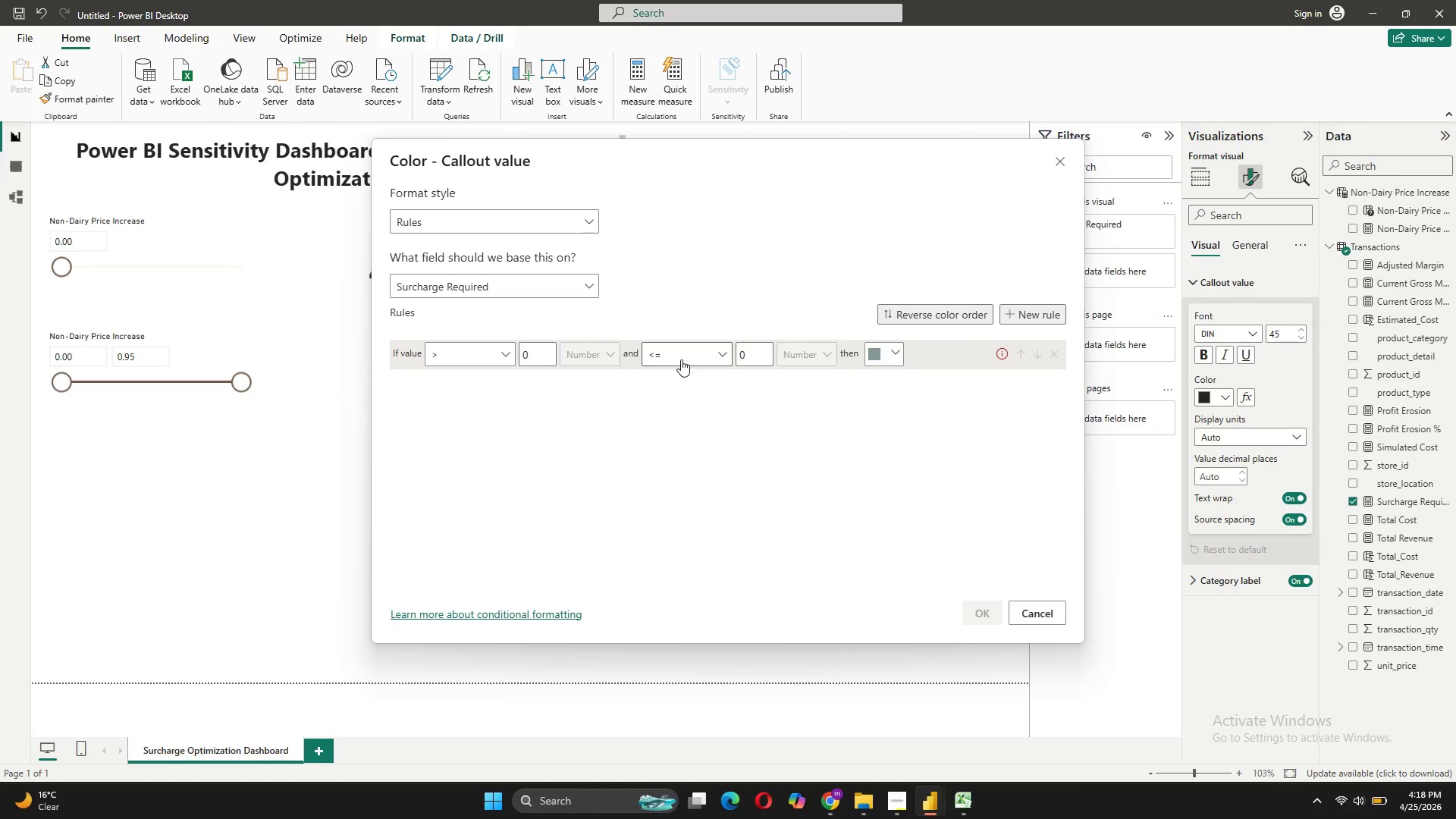 
left_click([491, 359])
 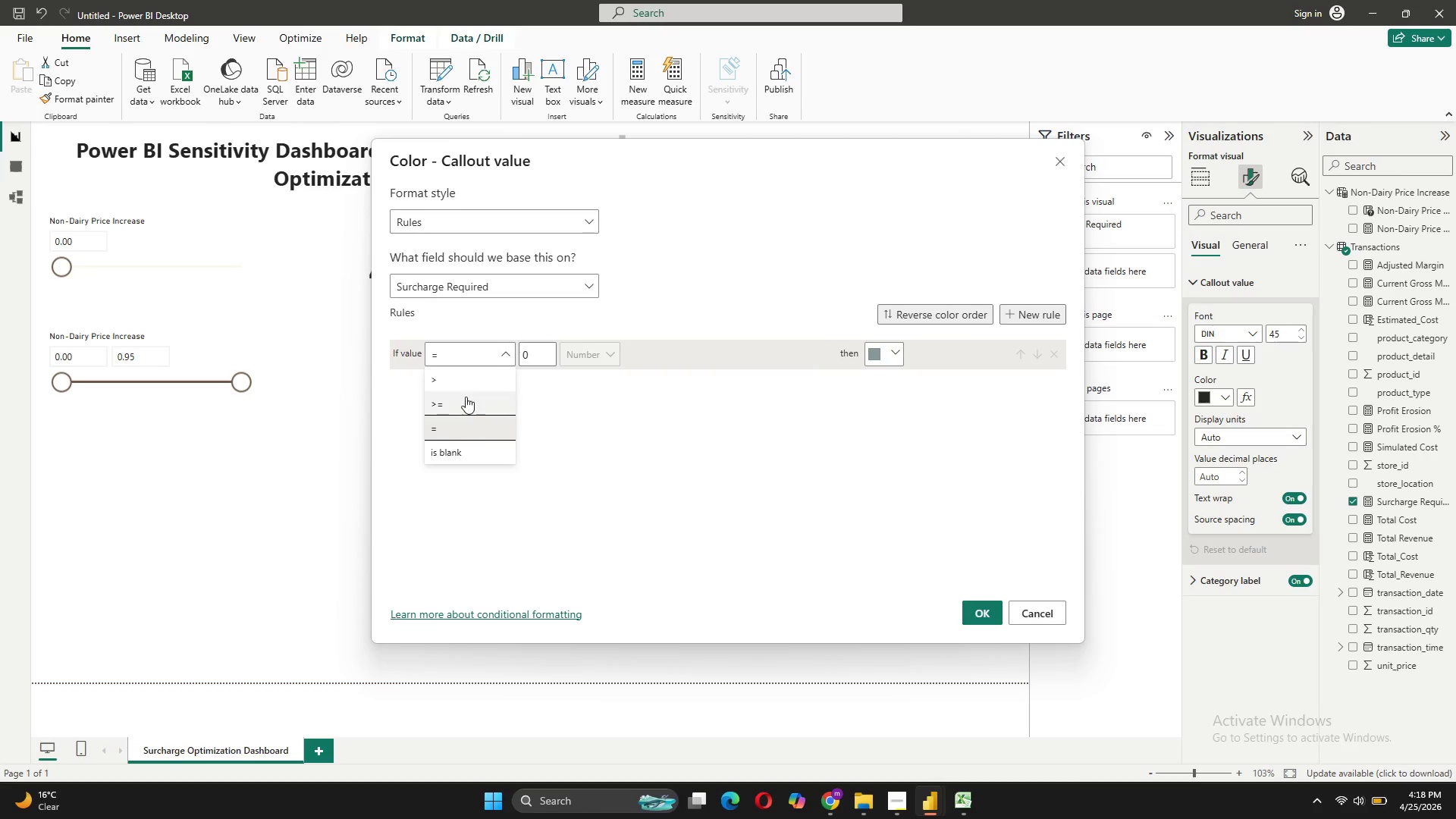 
left_click([466, 379])
 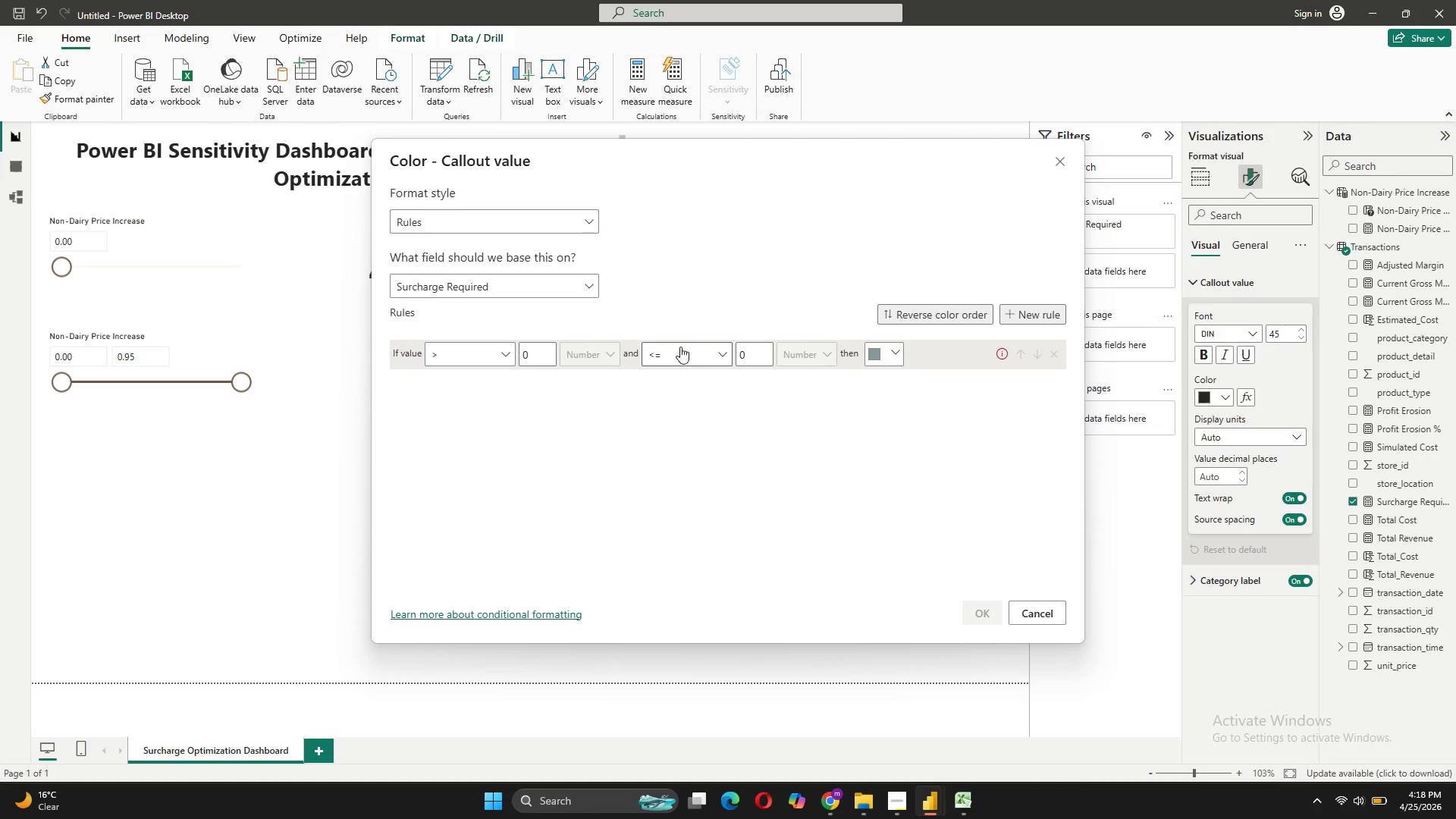 
left_click([682, 347])
 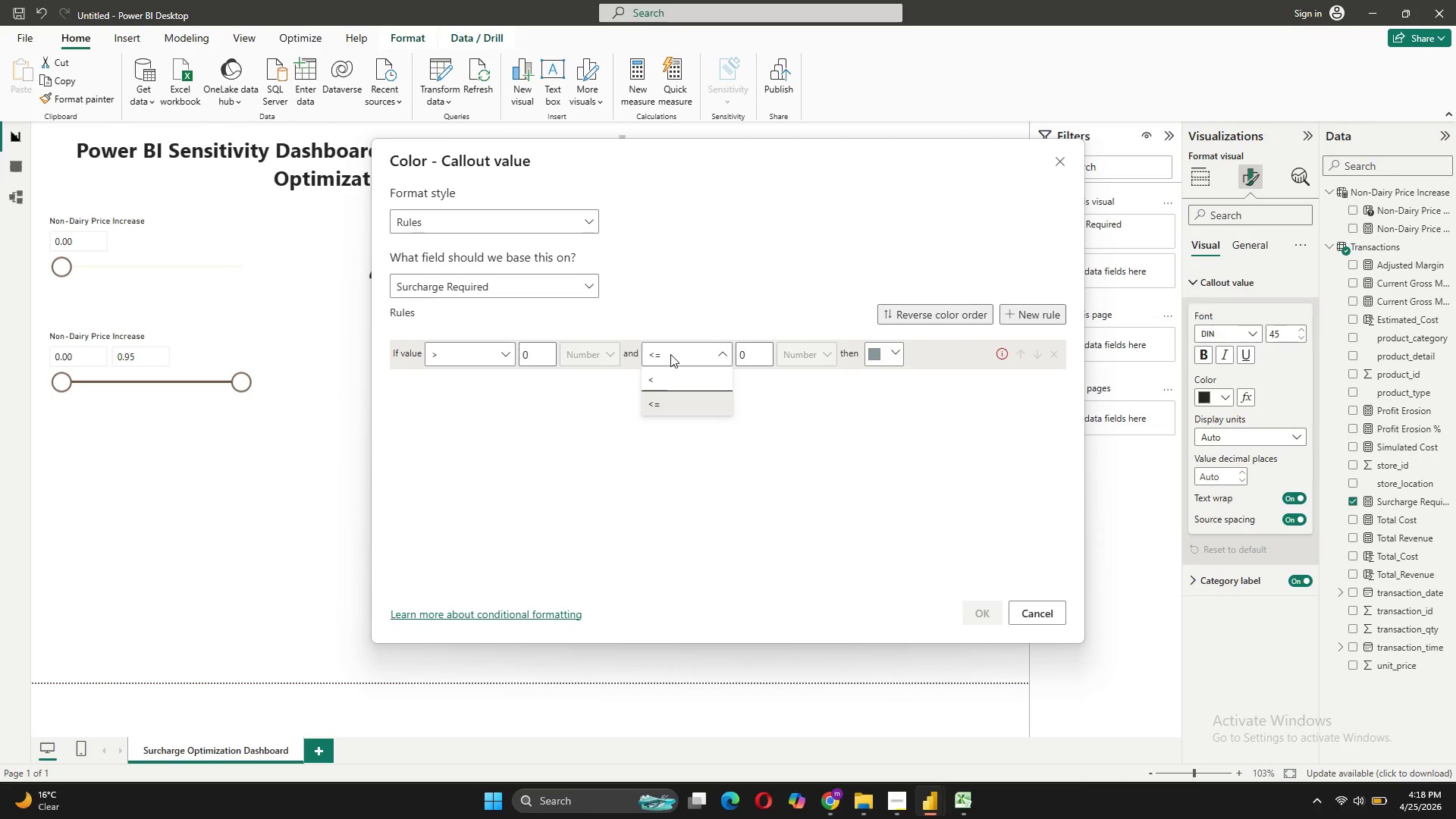 
left_click([673, 356])
 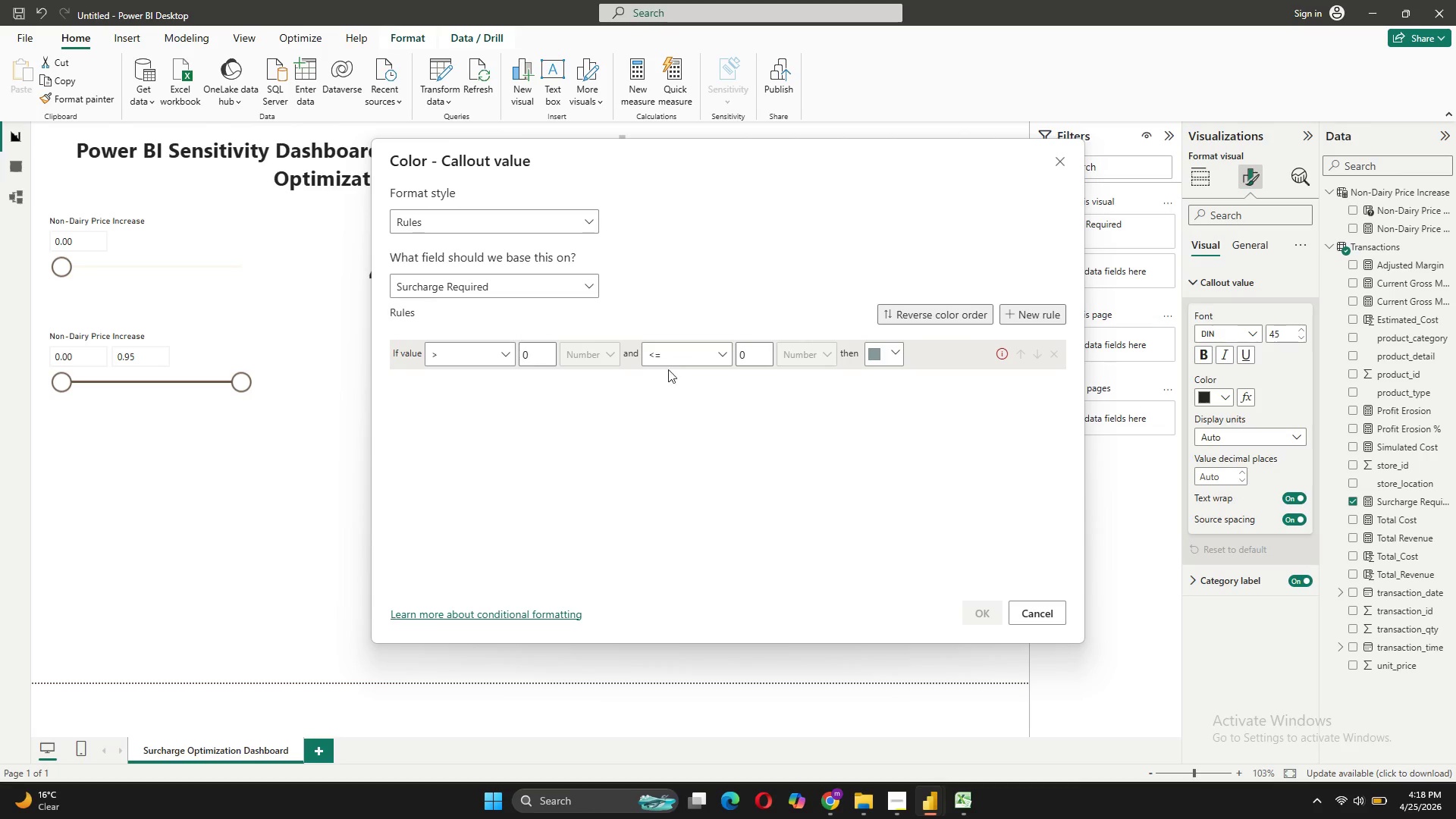 
left_click([670, 356])
 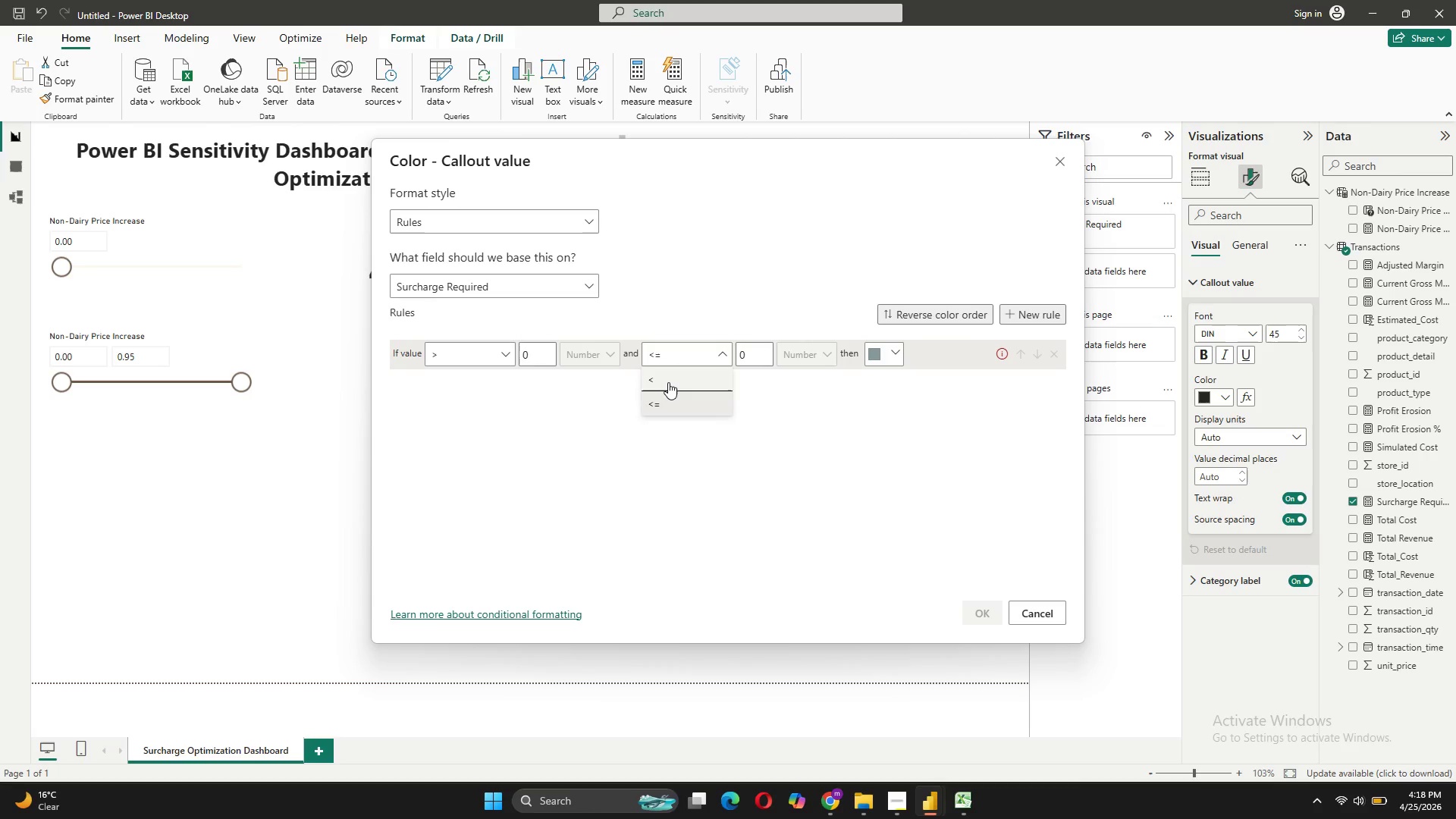 
left_click([668, 381])
 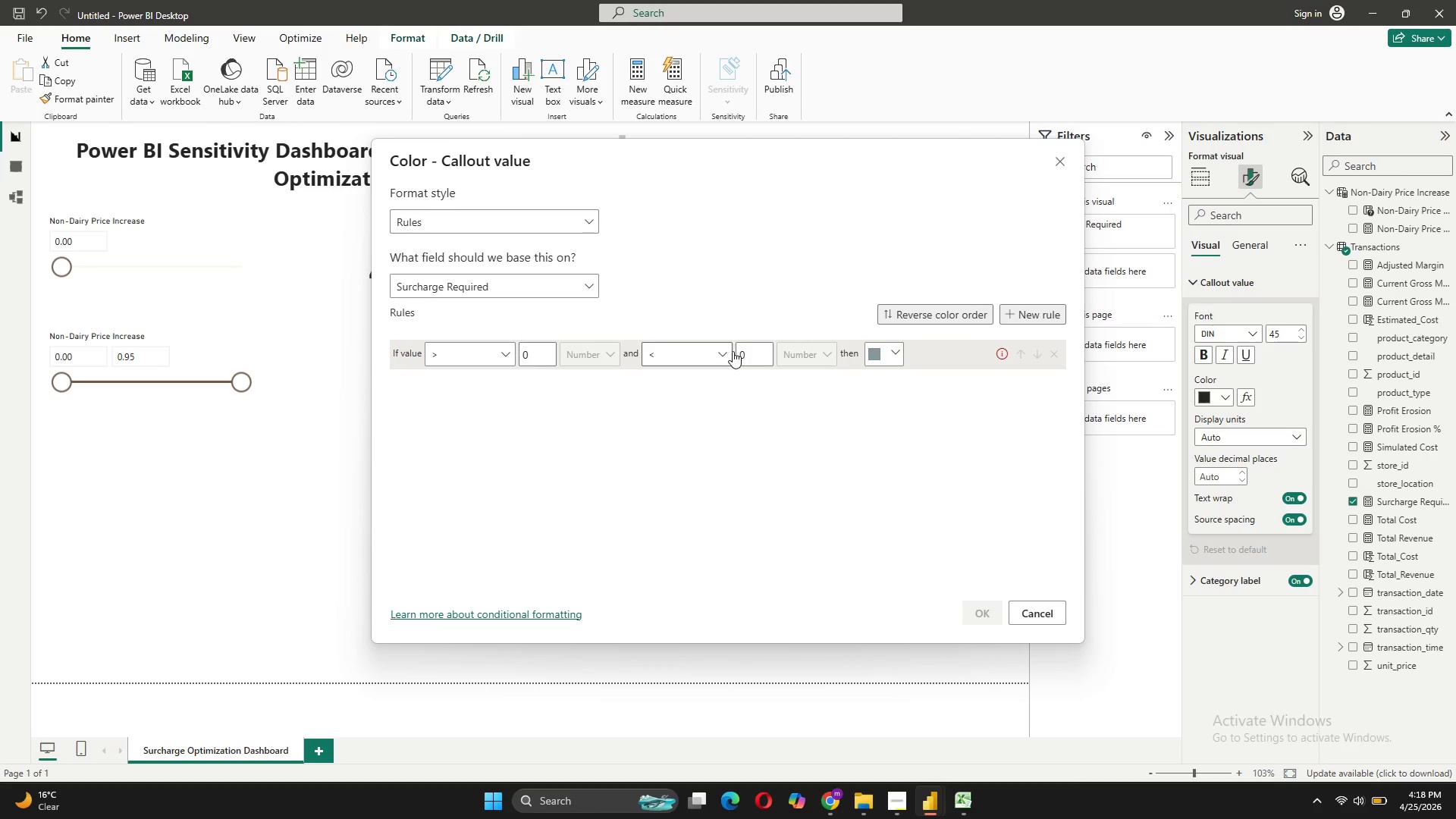 
left_click([753, 350])
 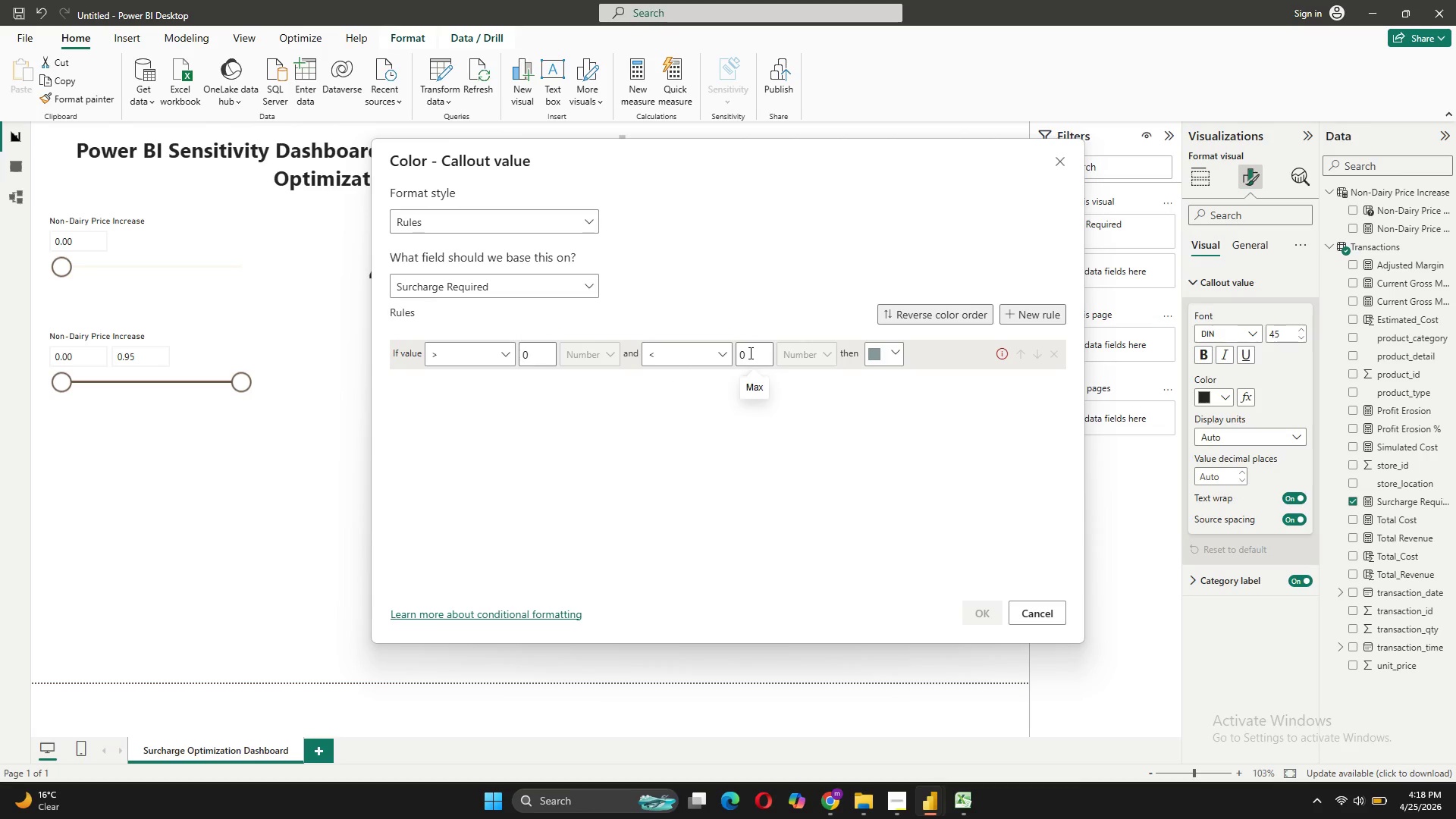 
key(Backspace)
 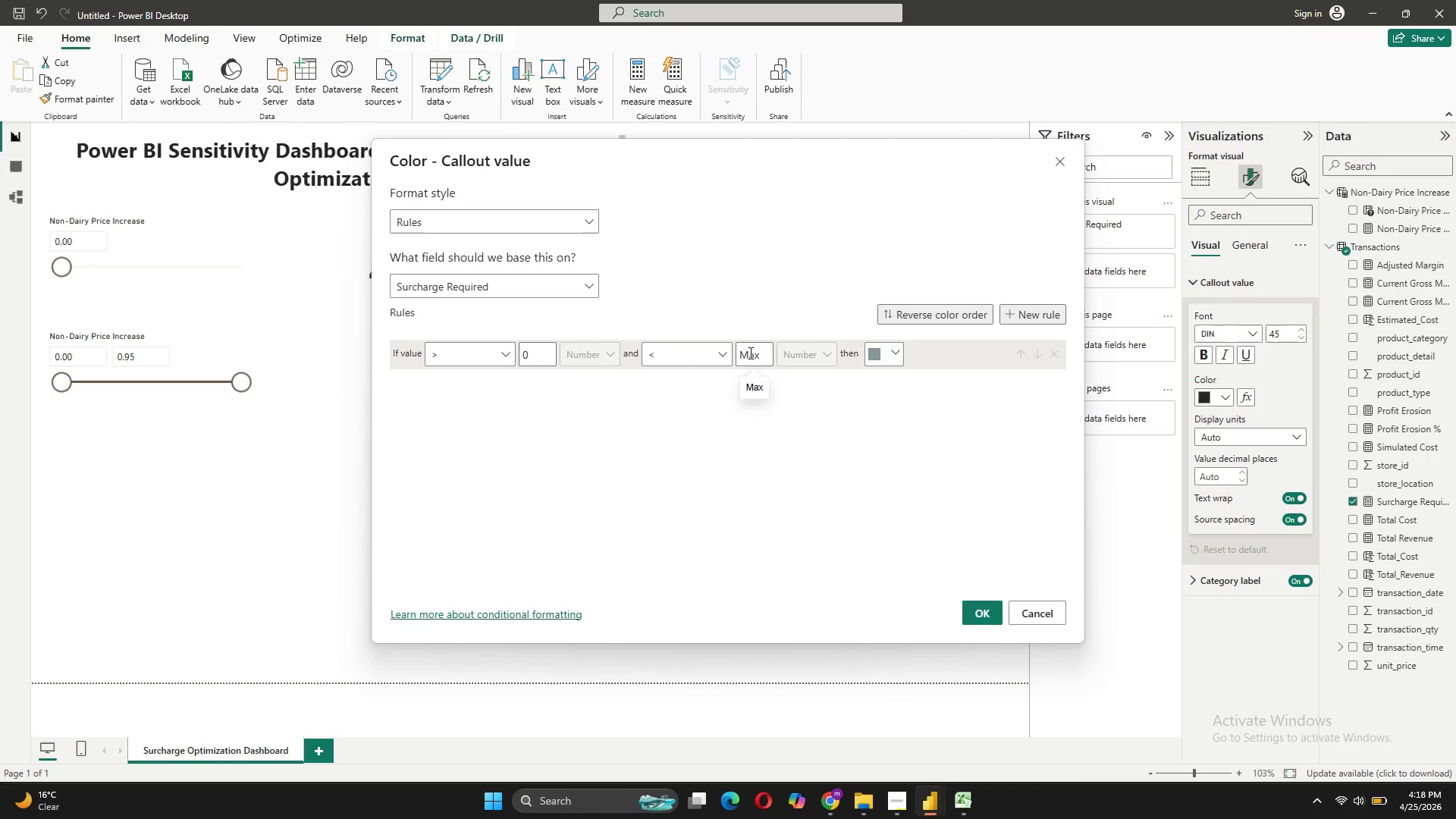 
key(1)
 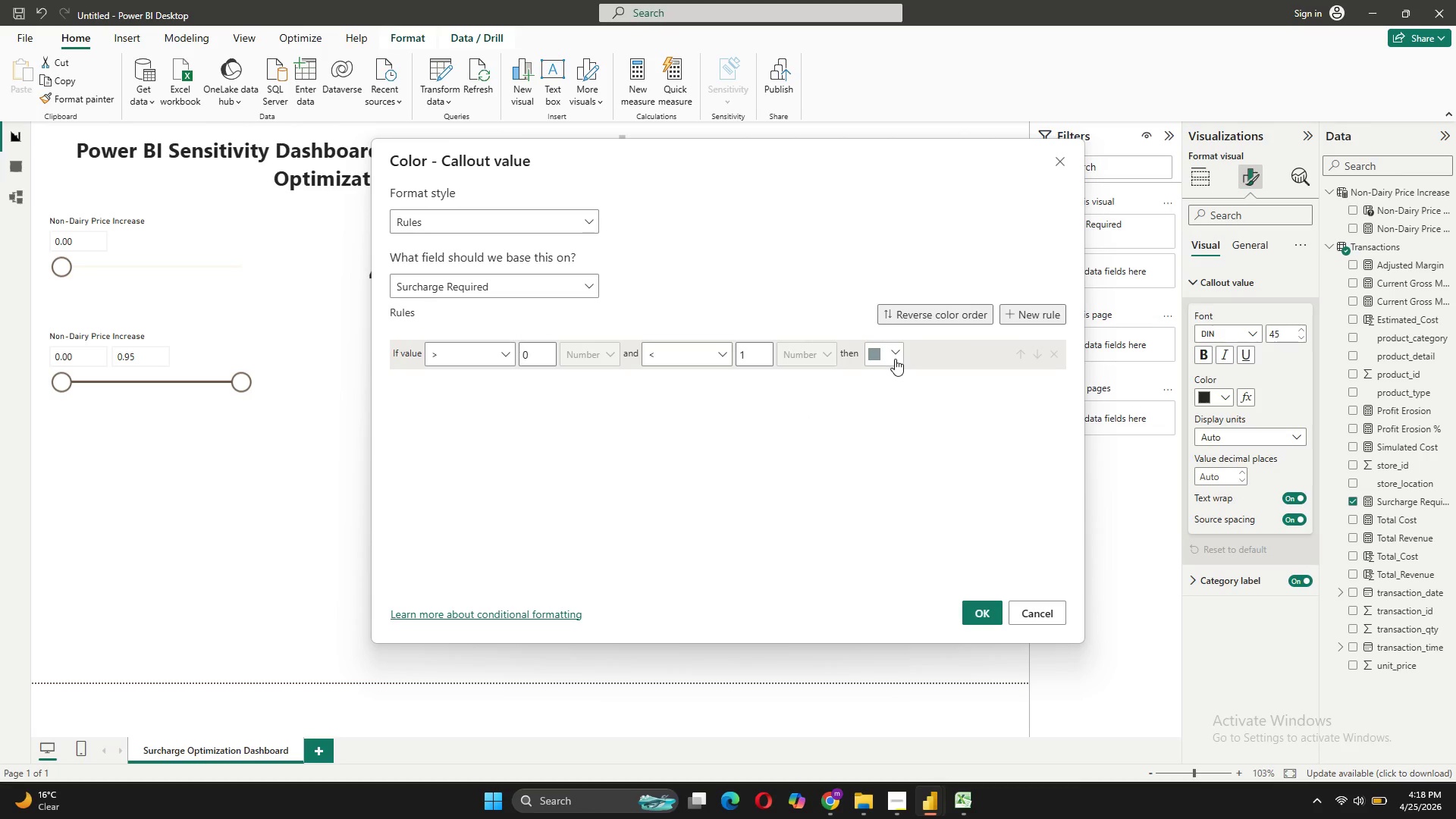 
wait(6.67)
 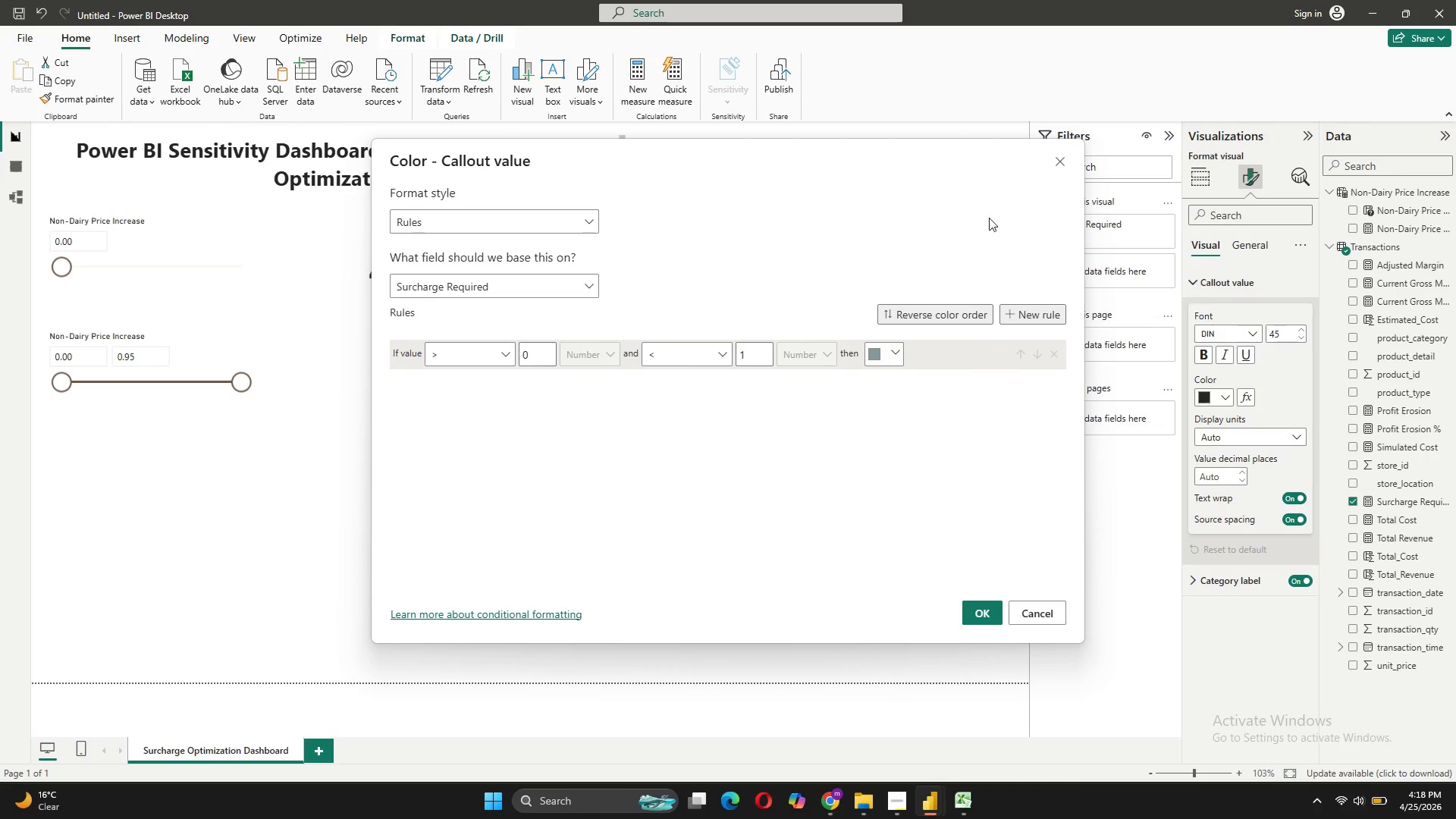 
mouse_move([681, 370])
 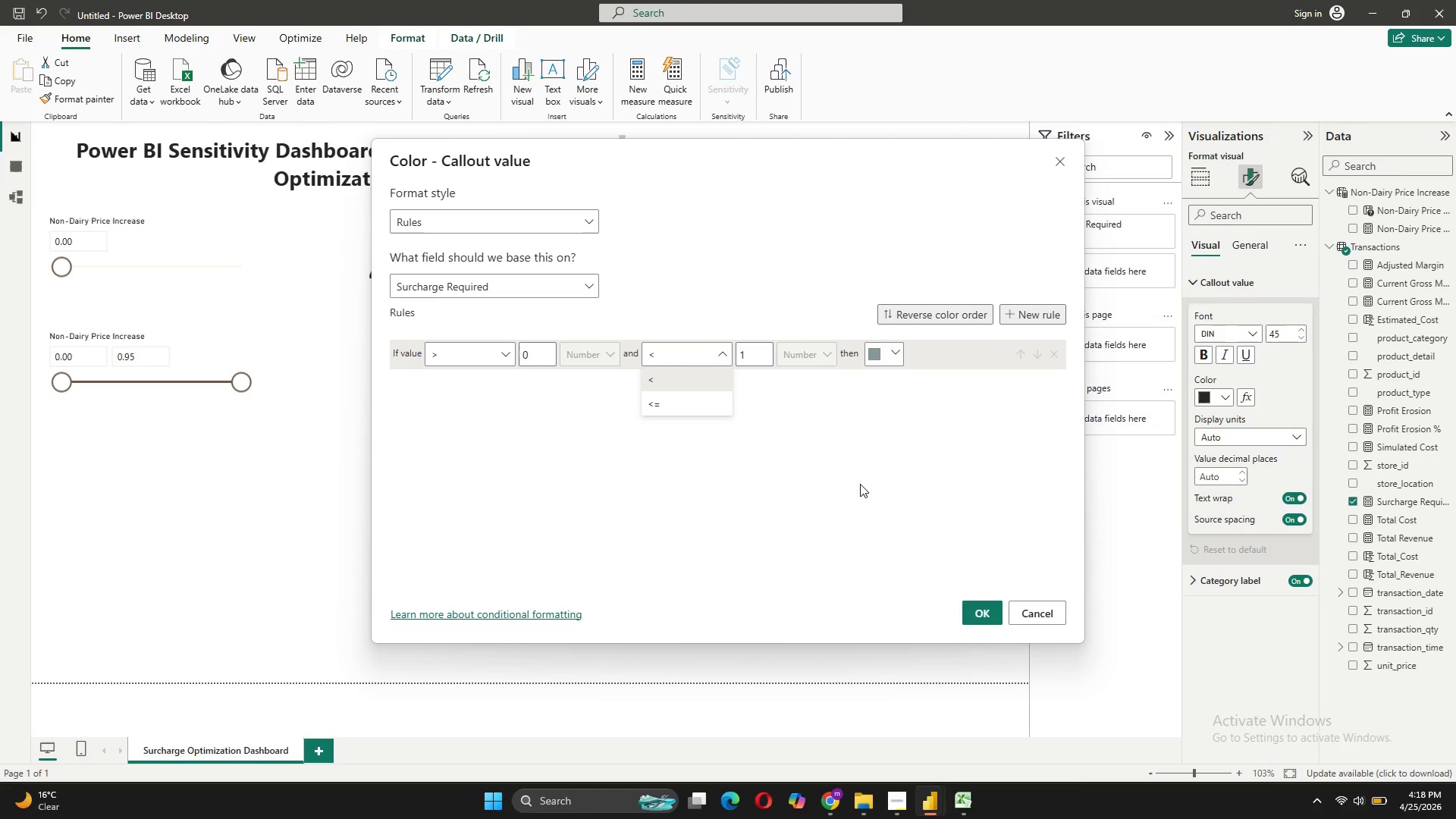 
left_click([860, 484])
 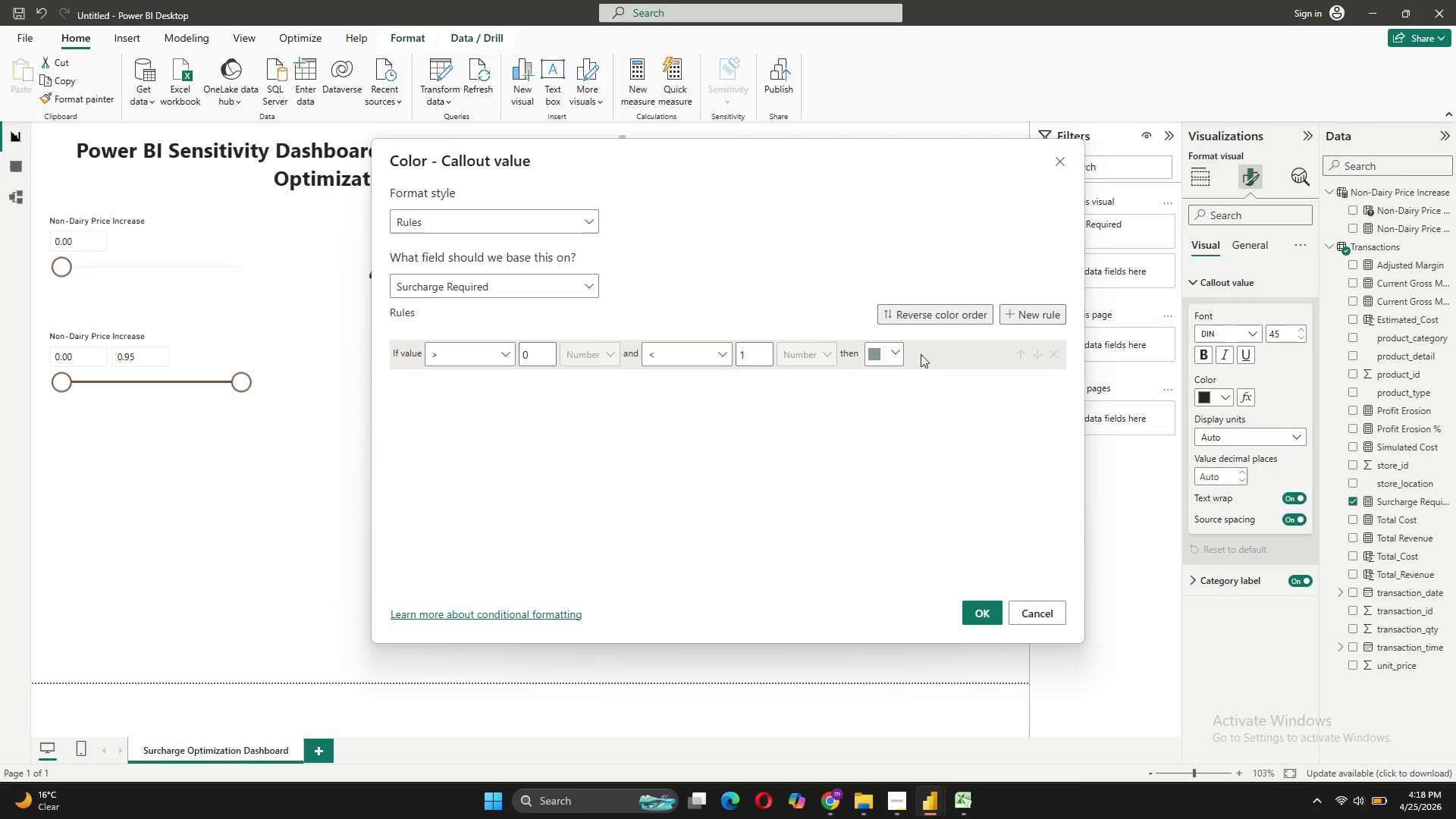 
left_click([893, 357])
 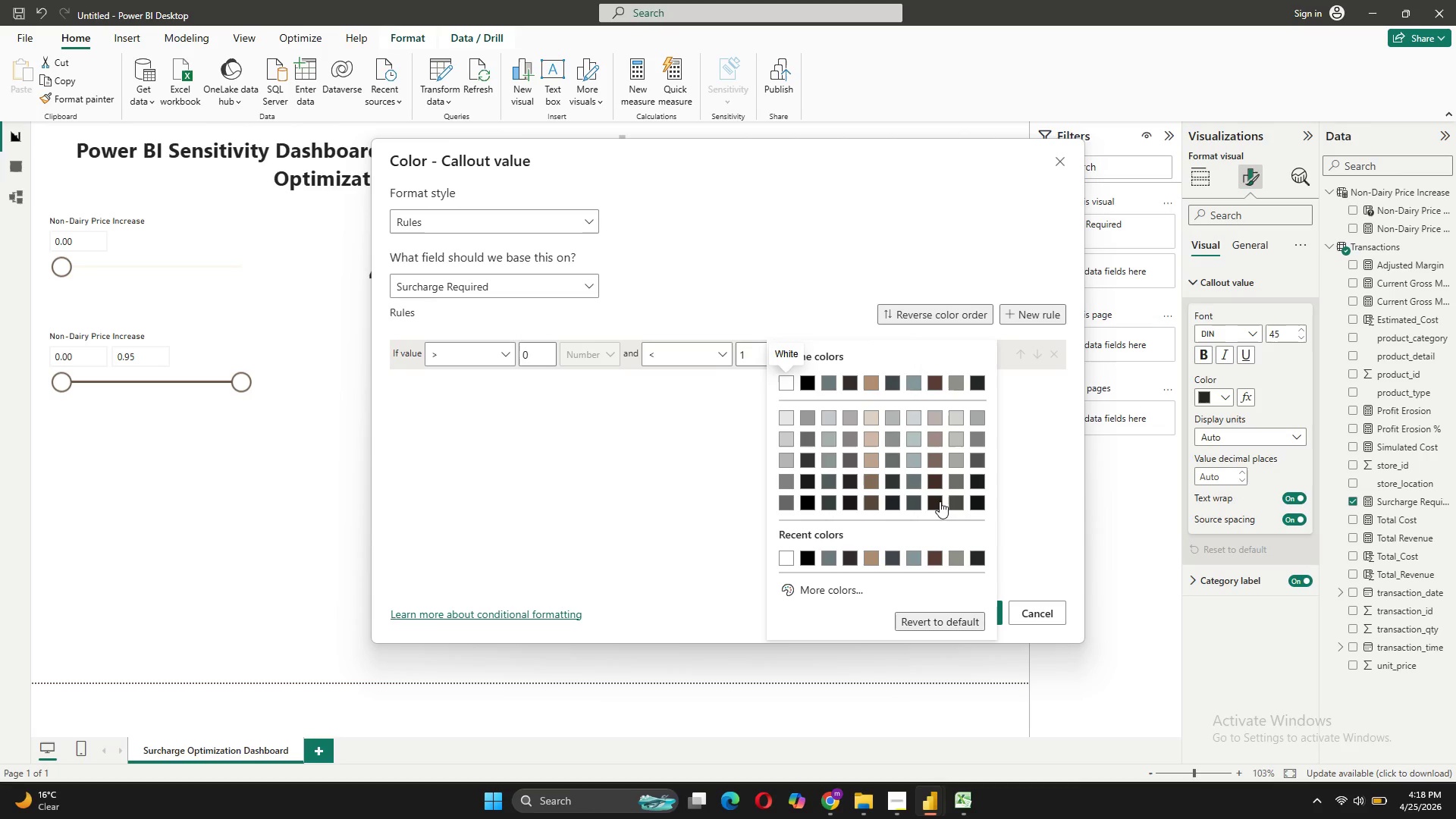 
left_click([827, 595])
 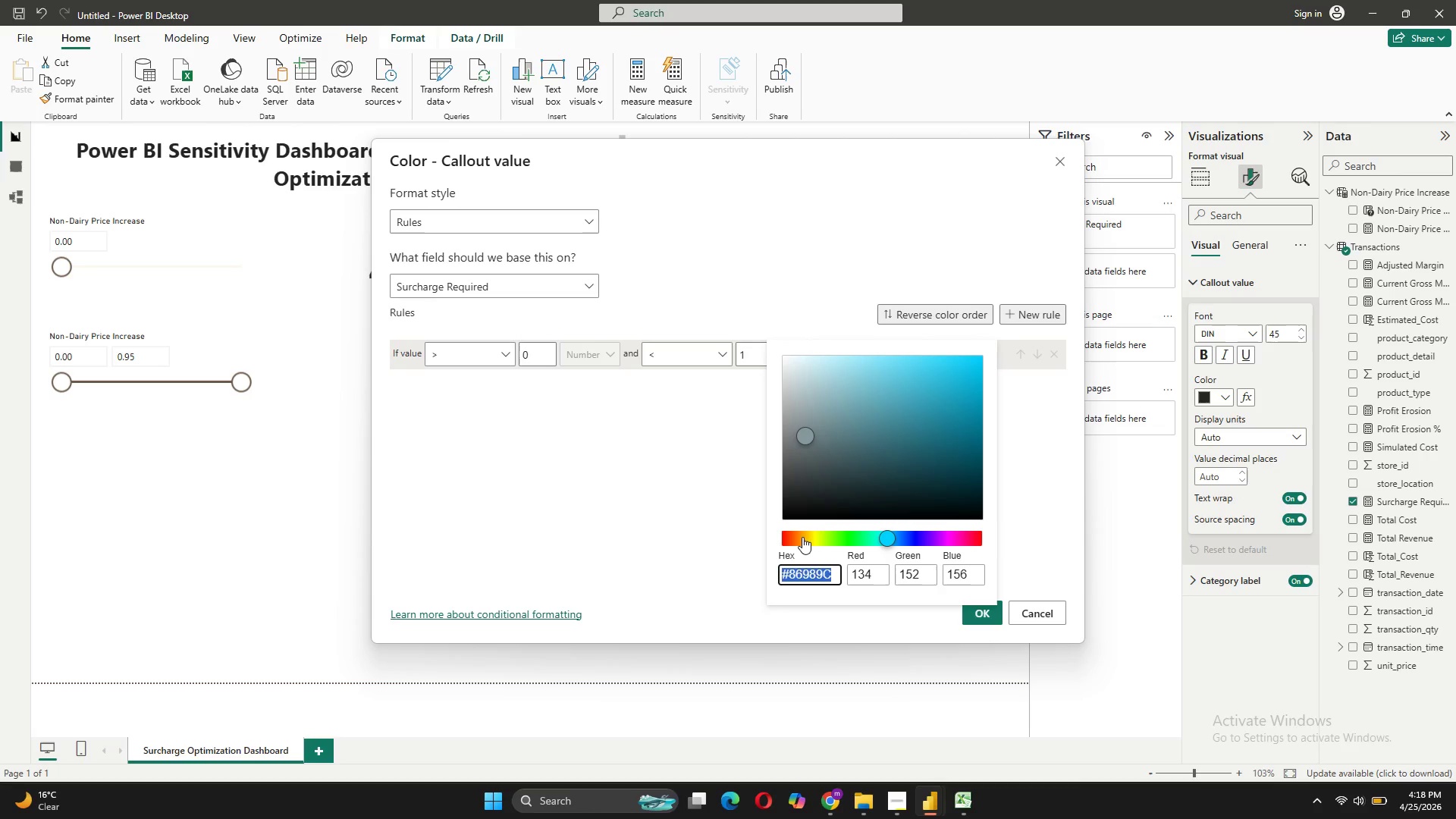 
left_click([795, 537])
 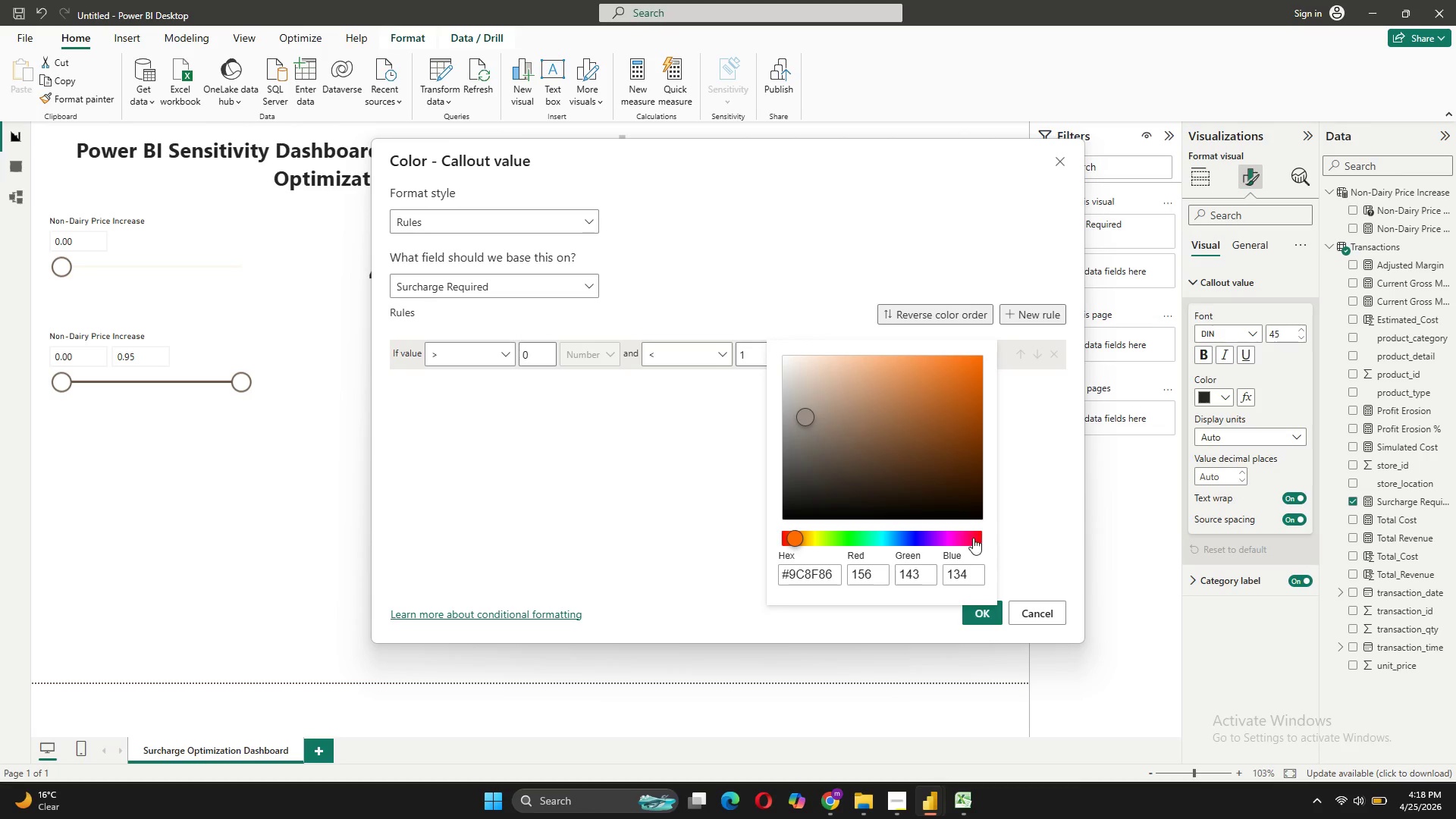 
left_click([977, 537])
 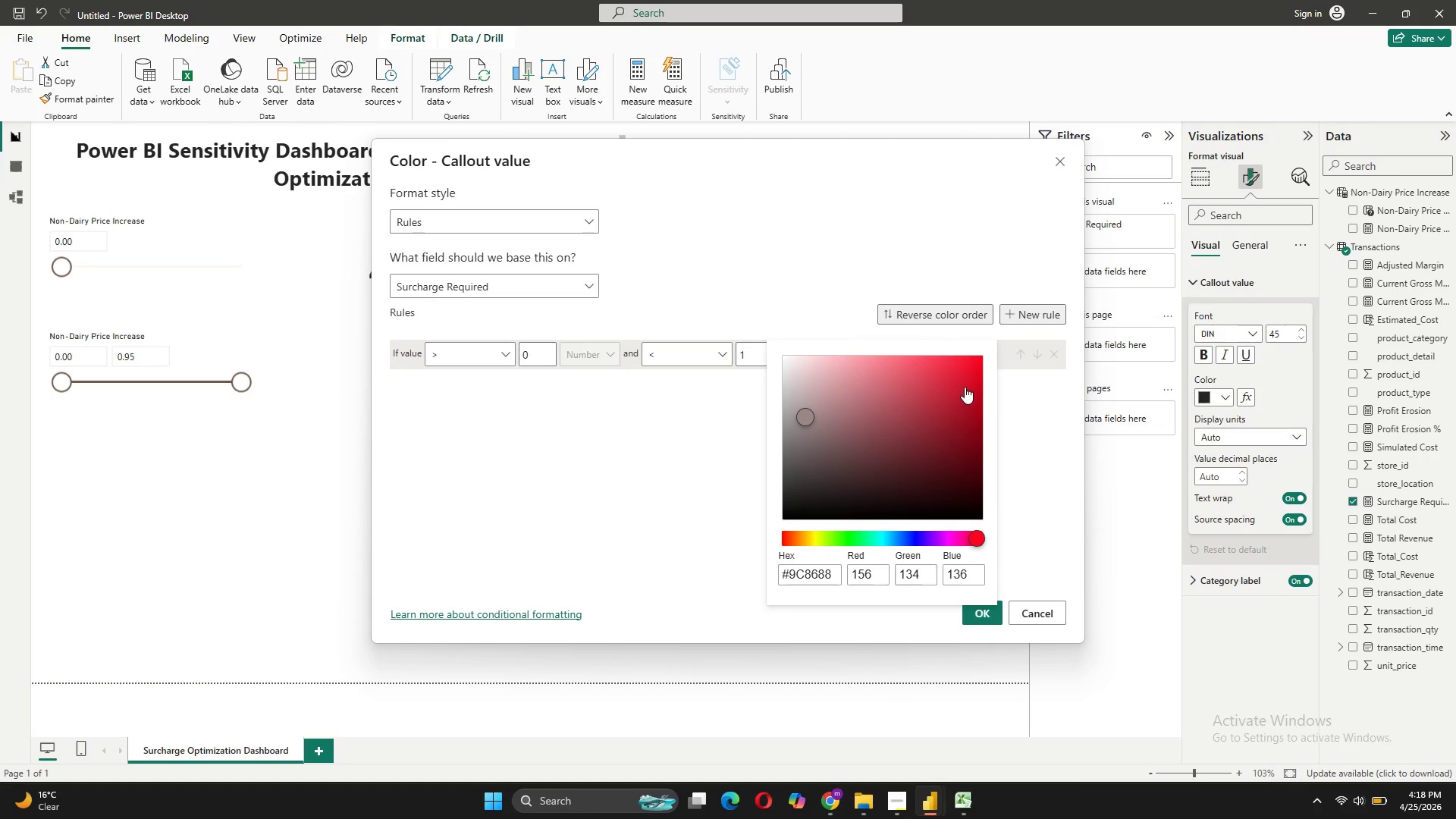 
left_click([970, 369])
 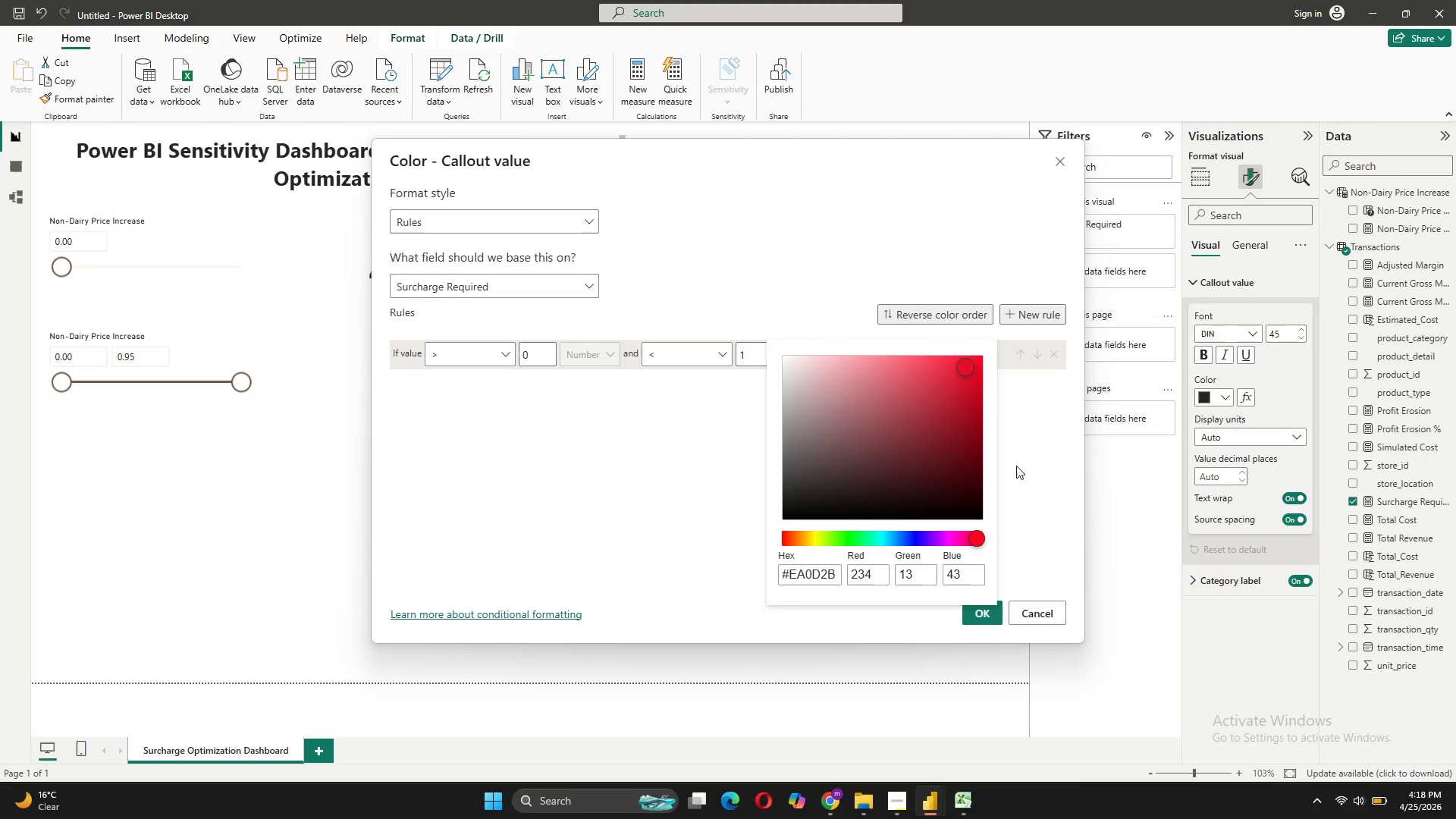 
left_click([1021, 460])
 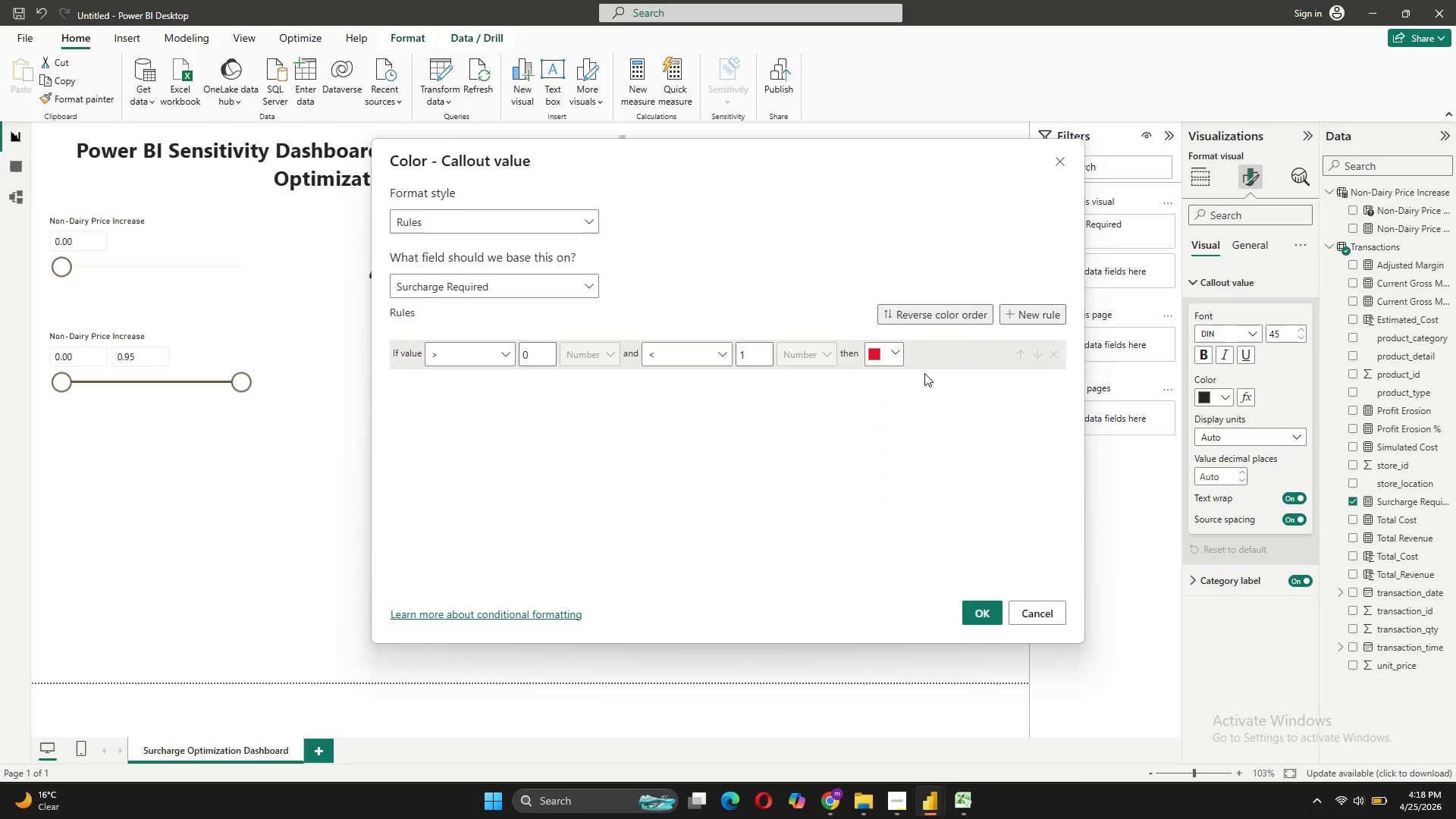 
left_click([1020, 316])
 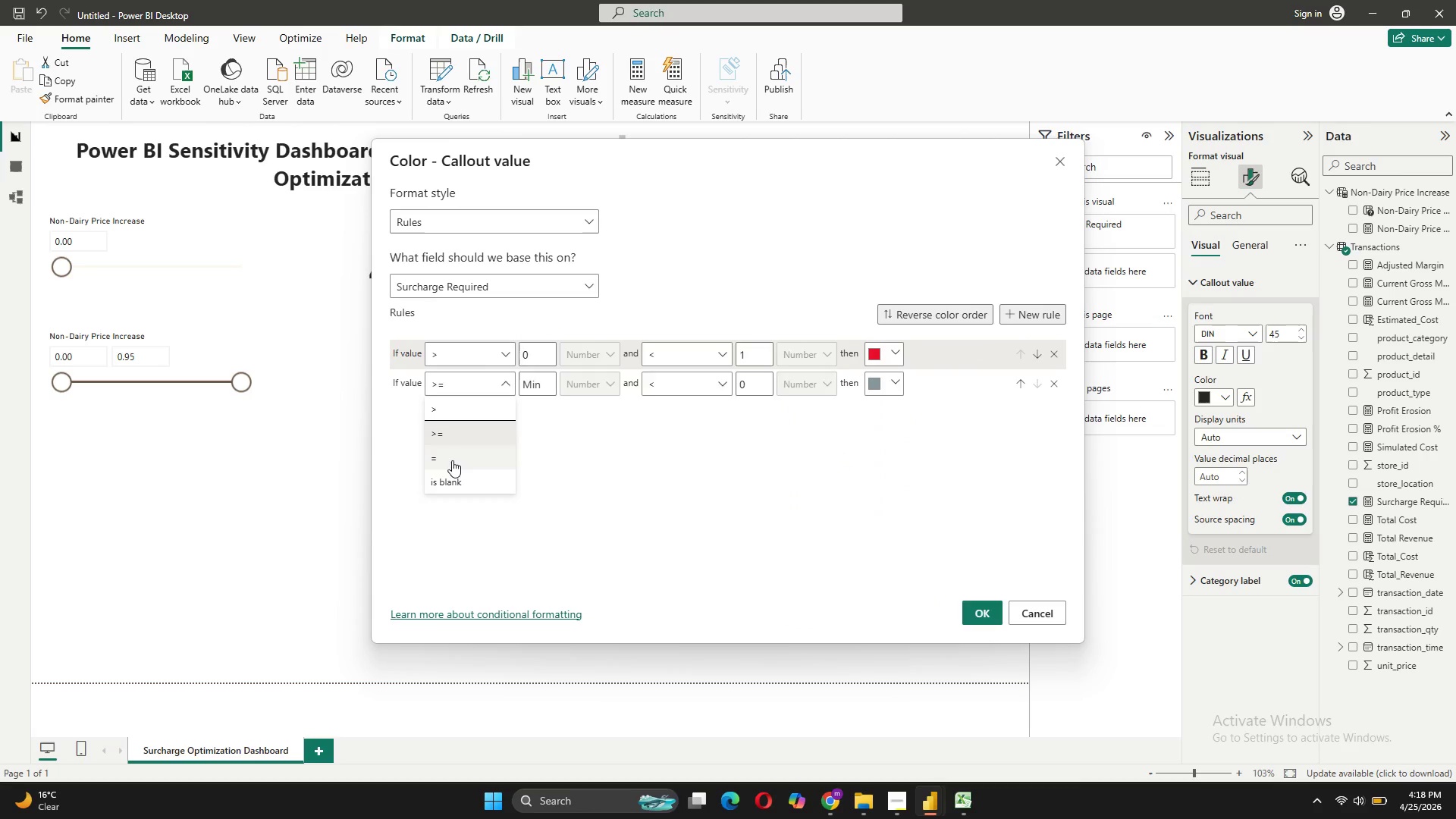 
left_click([542, 393])
 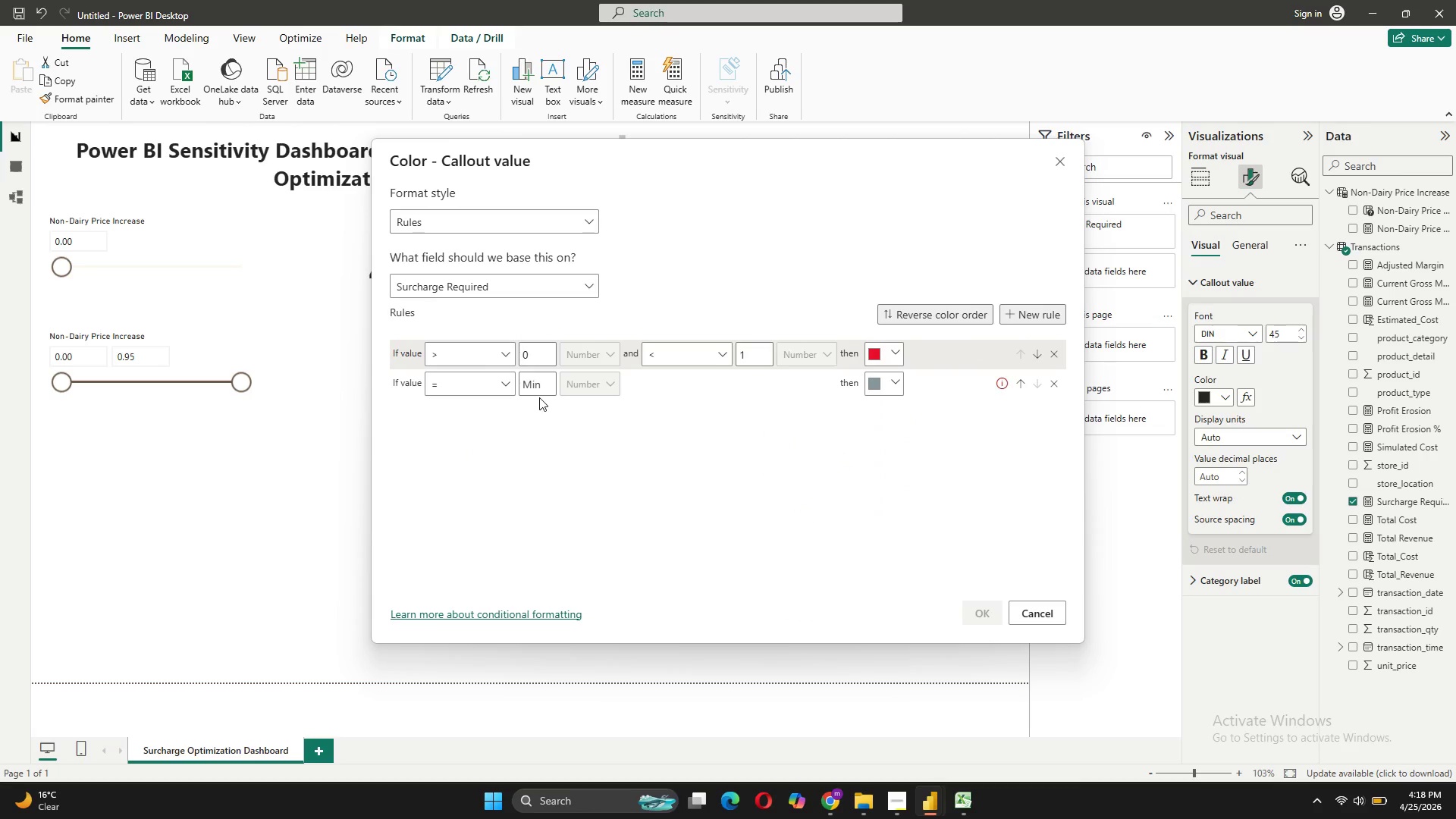 
key(0)
 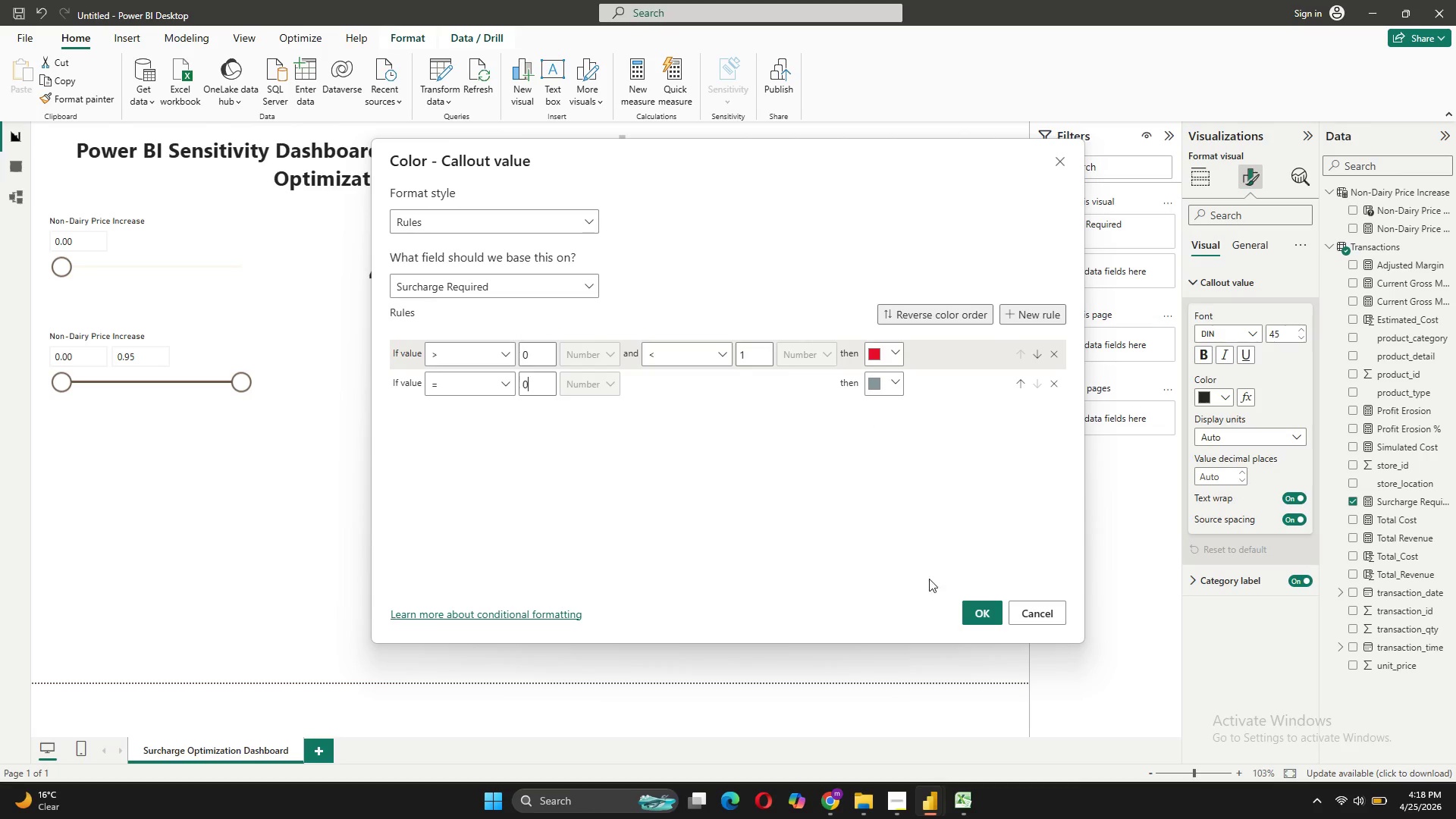 
left_click([985, 611])
 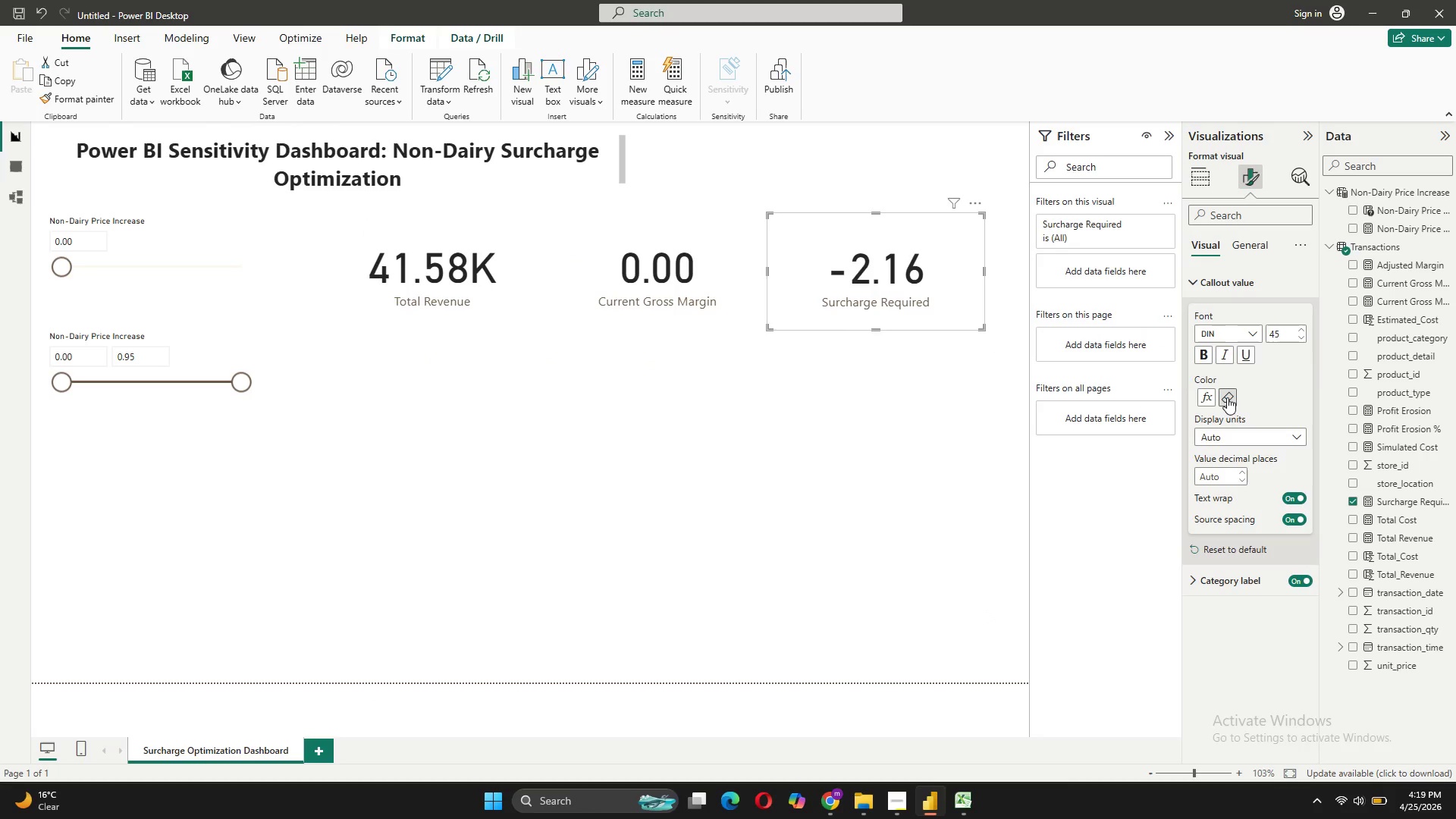 
wait(5.33)
 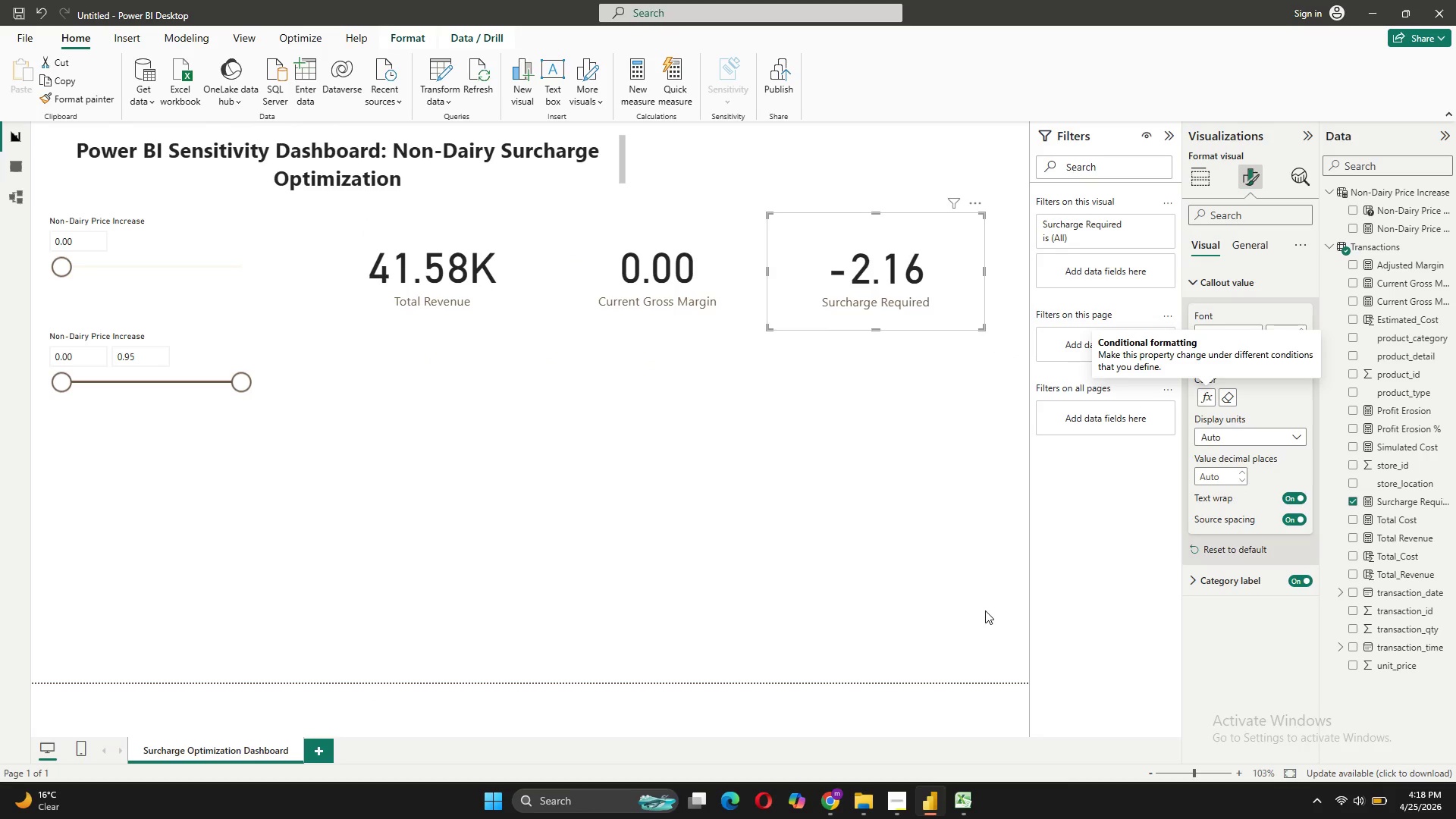 
left_click([1227, 397])
 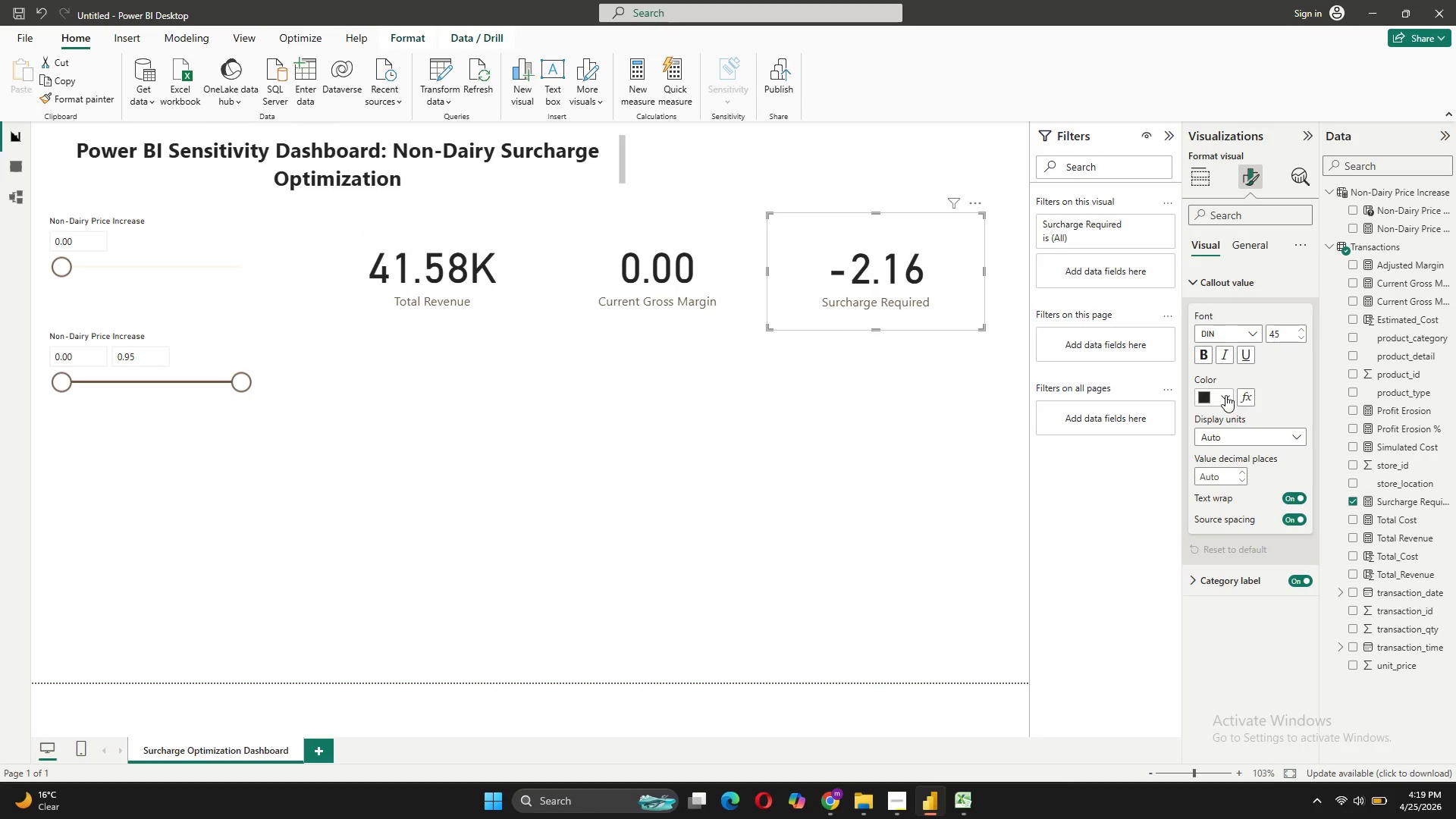 
left_click([1246, 395])
 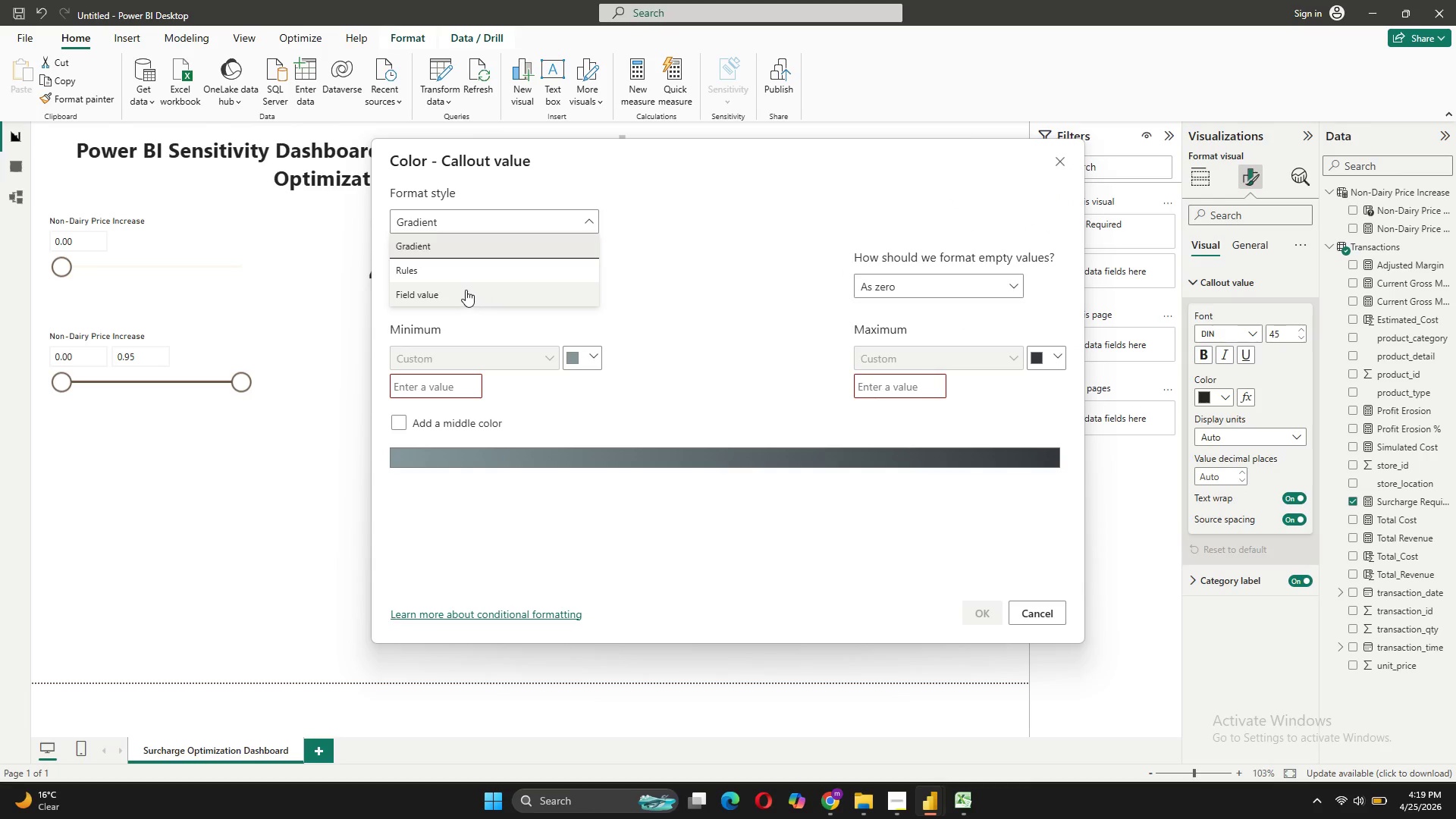 
wait(6.99)
 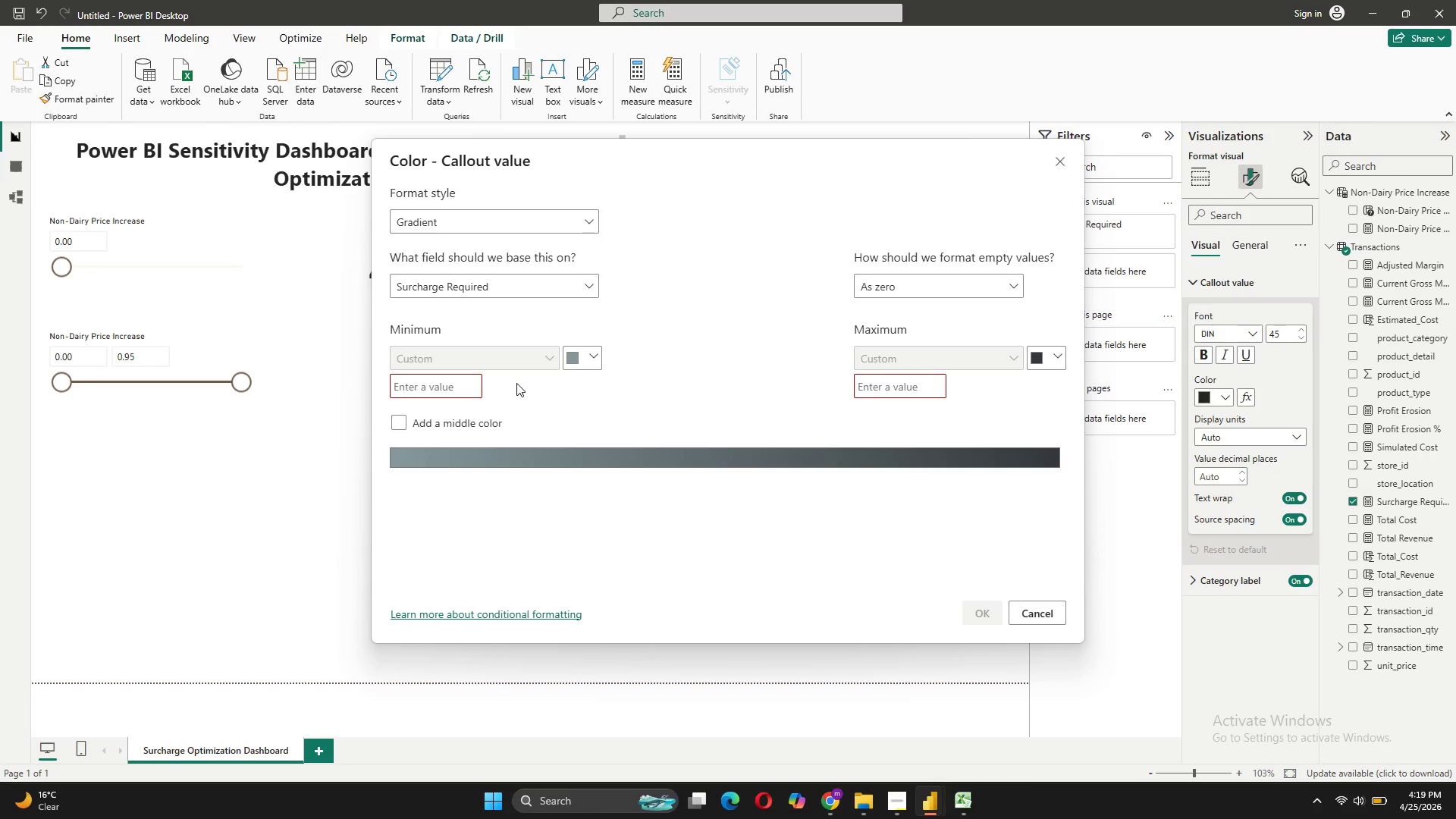 
mouse_move([483, 353])
 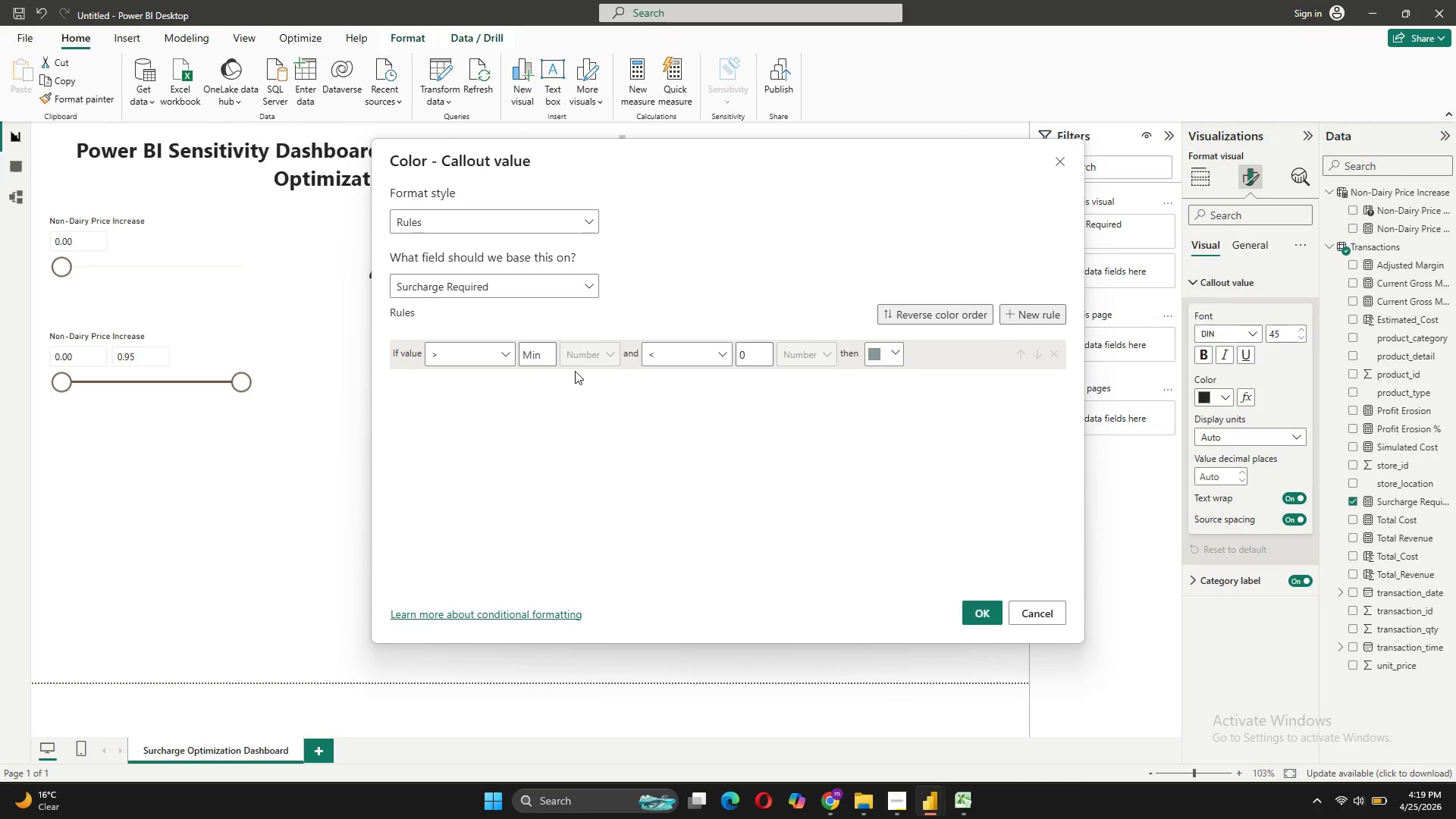 
wait(6.32)
 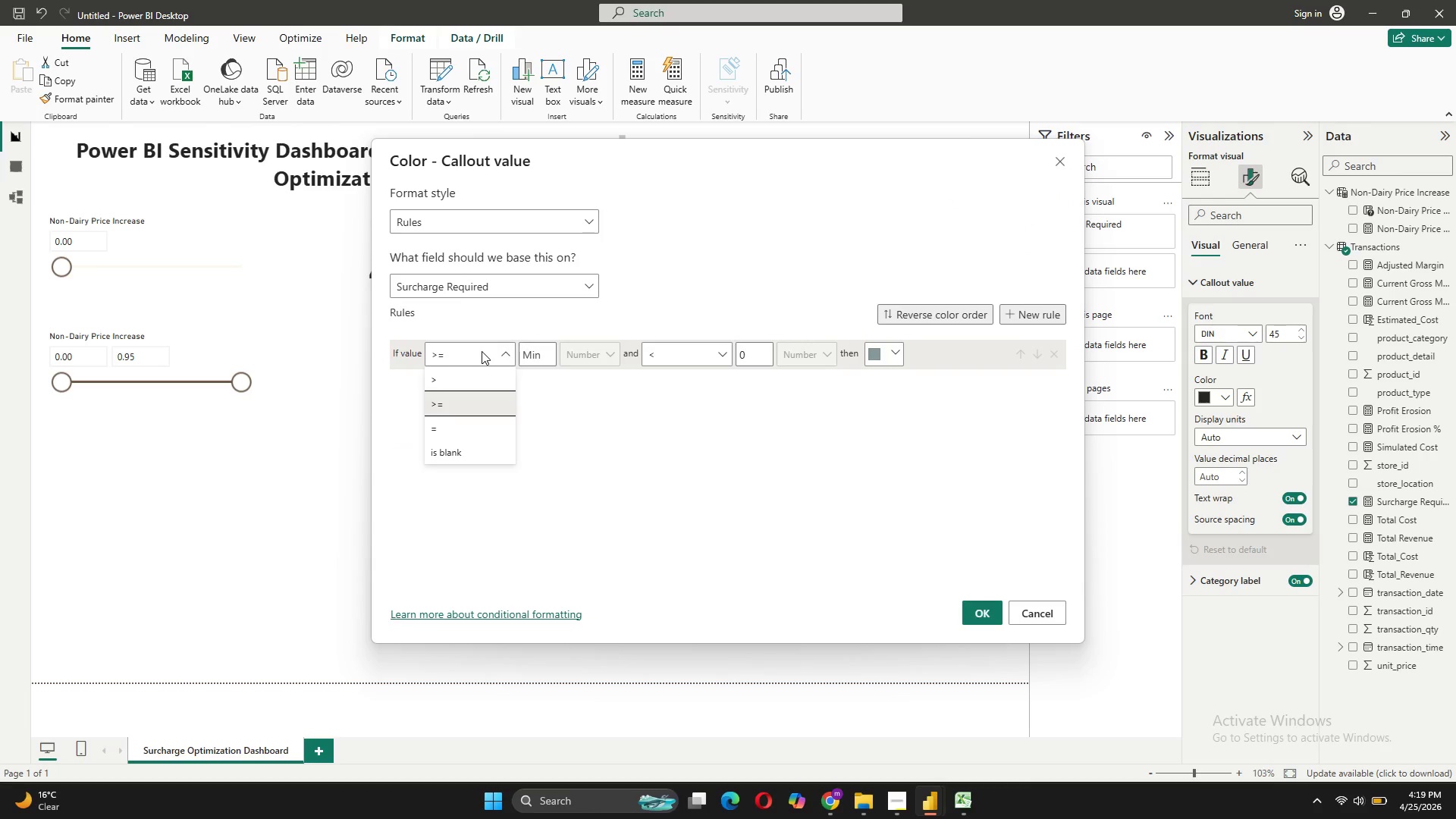 
key(0)
 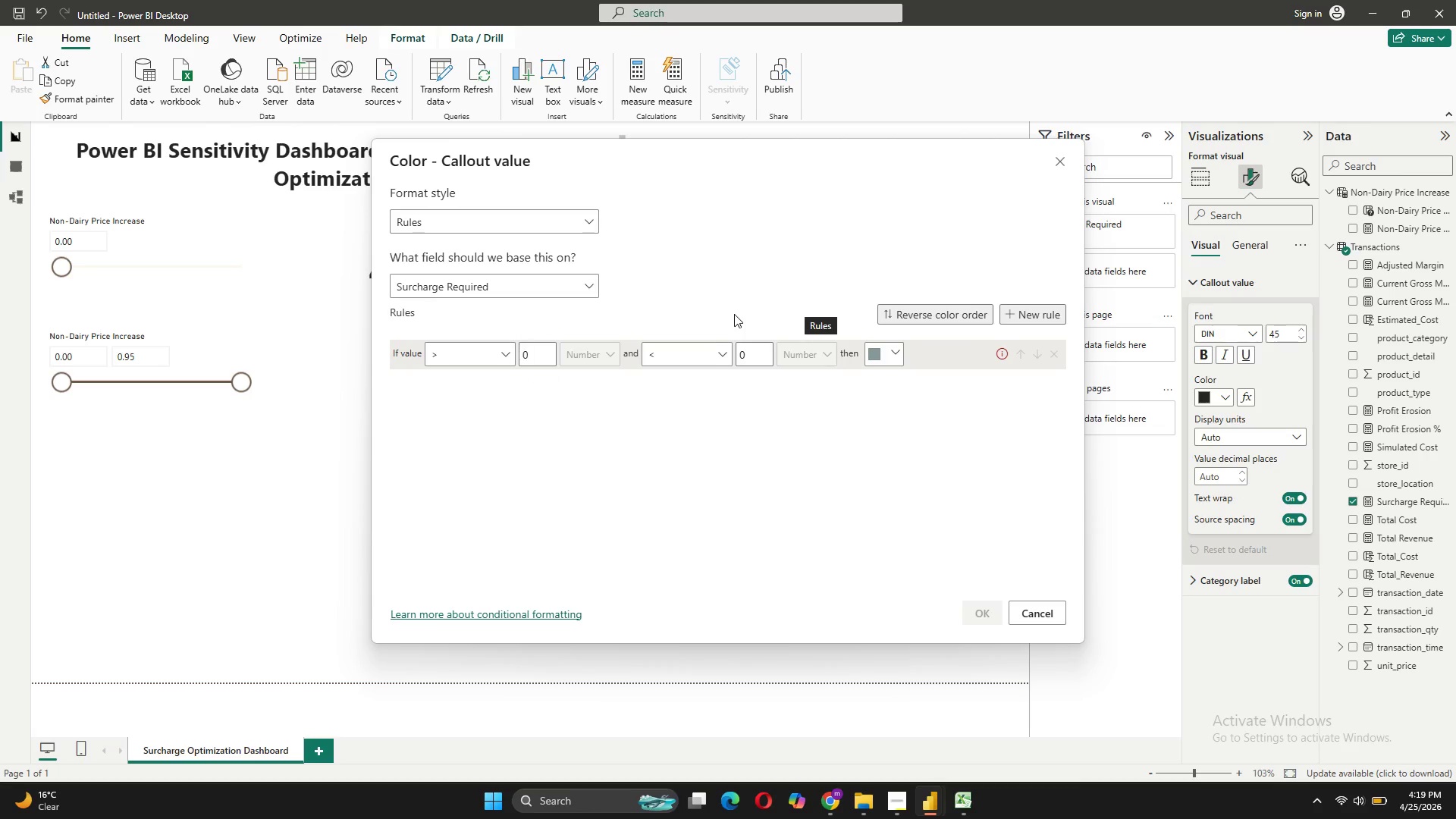 
left_click_drag(start_coordinate=[682, 354], to_coordinate=[682, 358])
 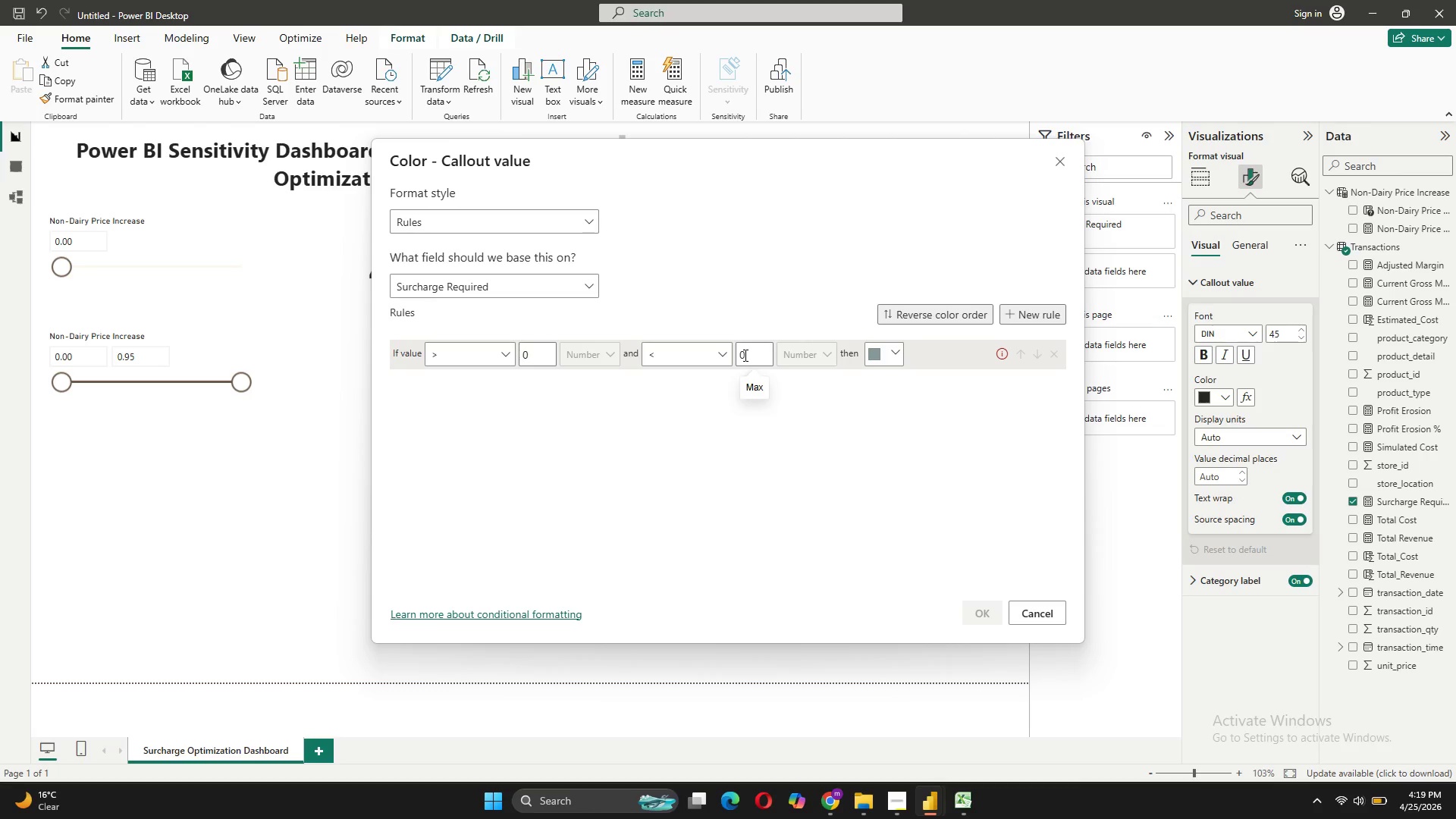 
wait(6.83)
 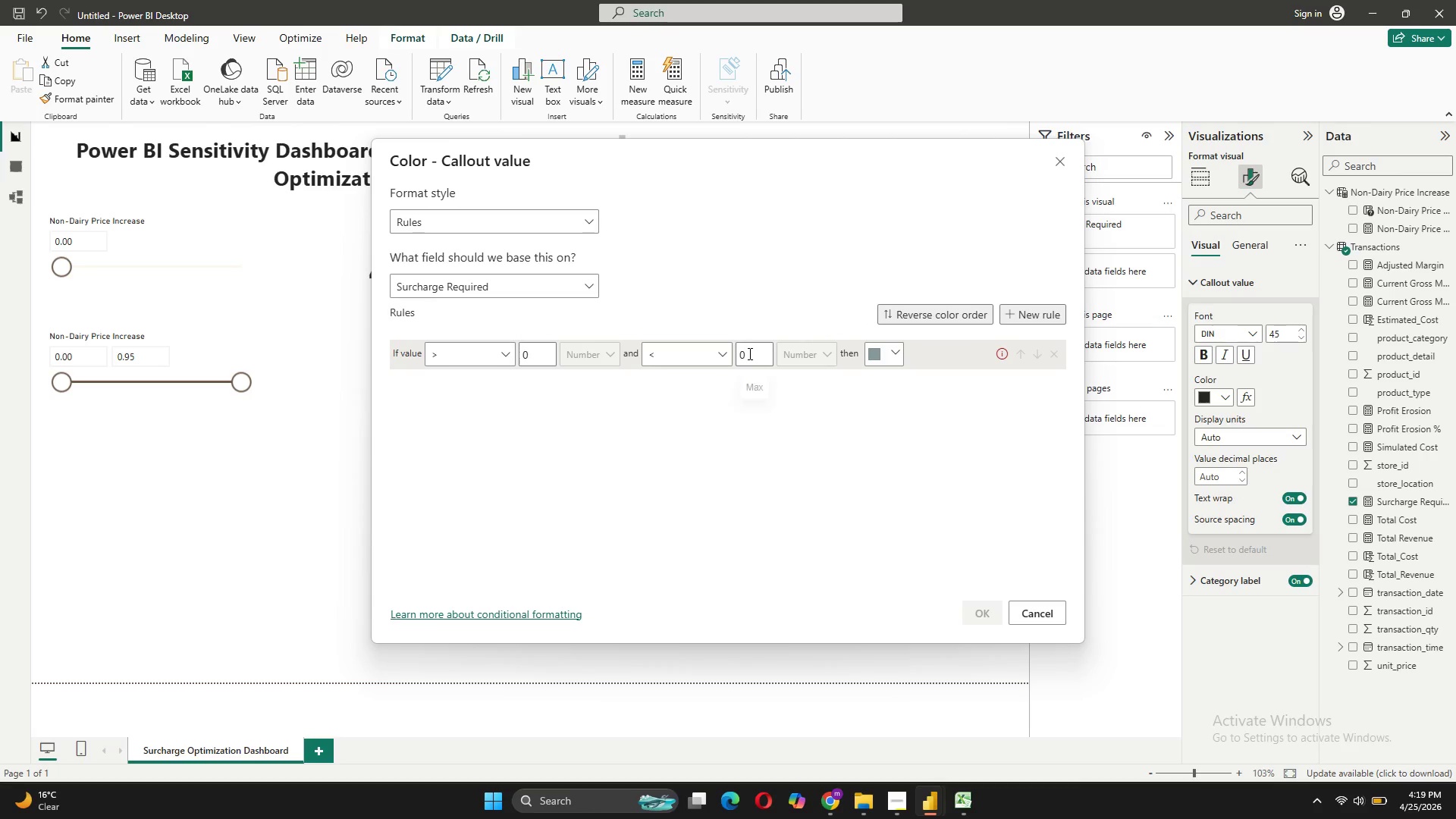 
left_click([755, 361])
 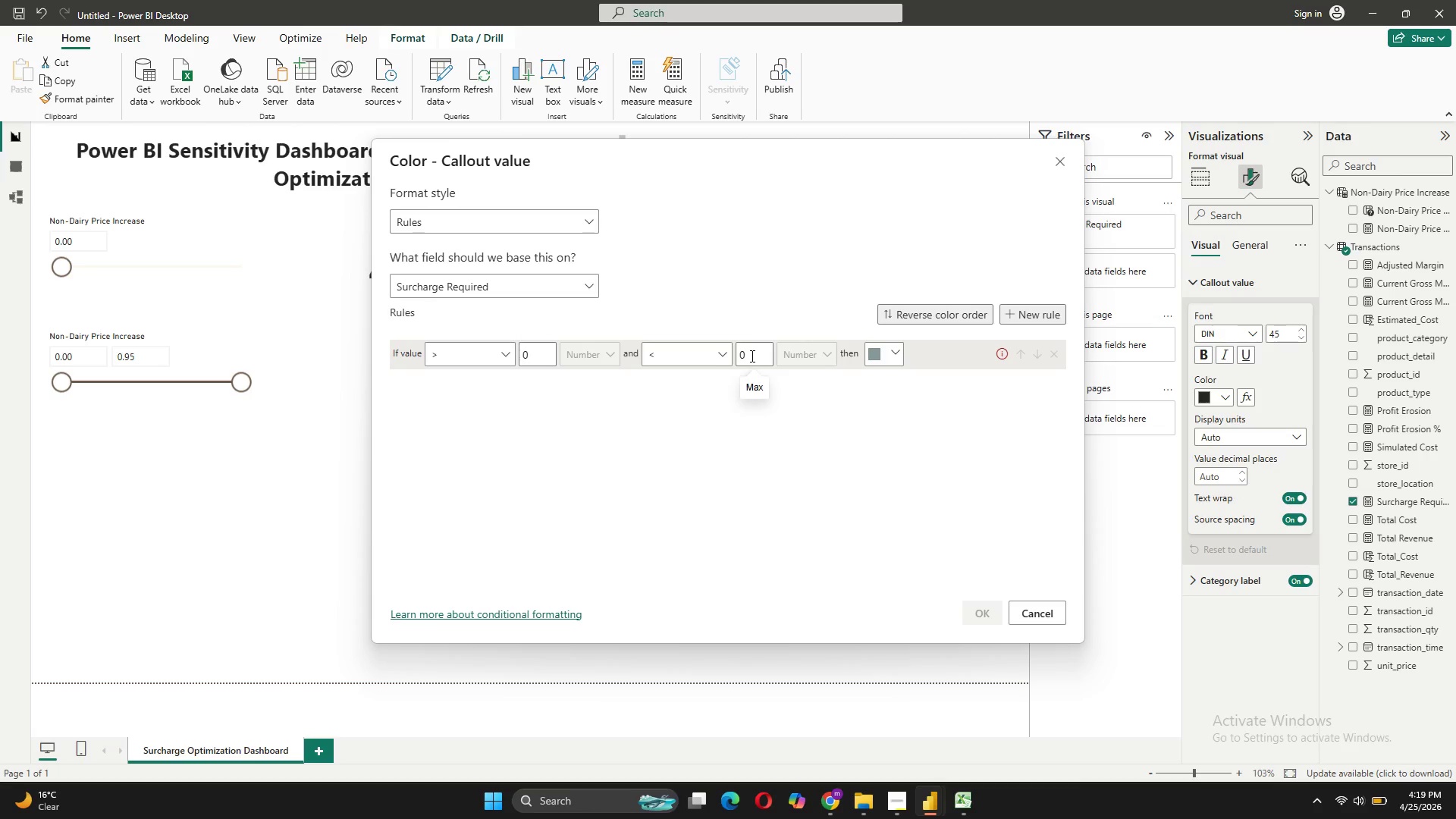 
key(Backspace)
 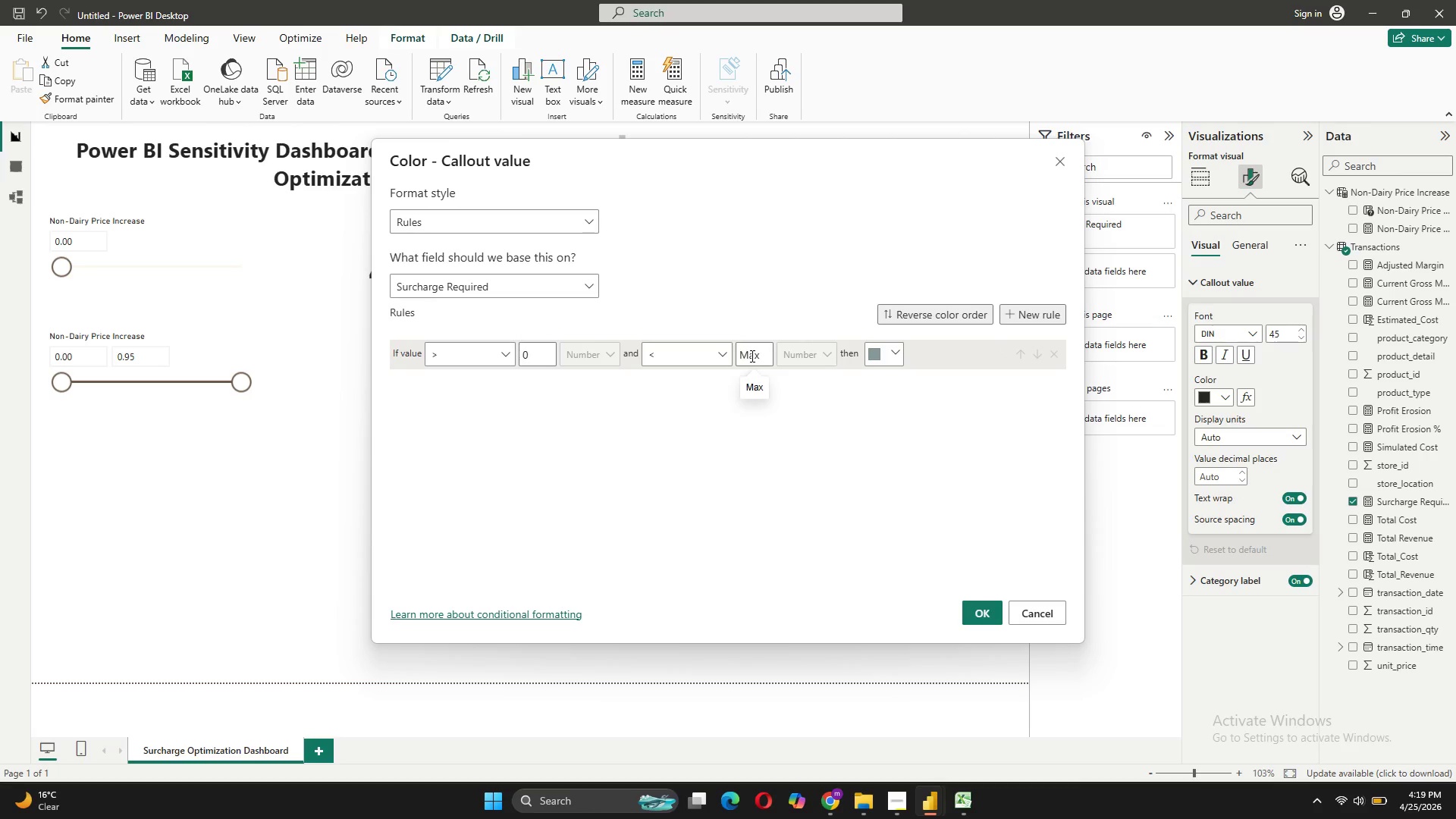 
key(1)
 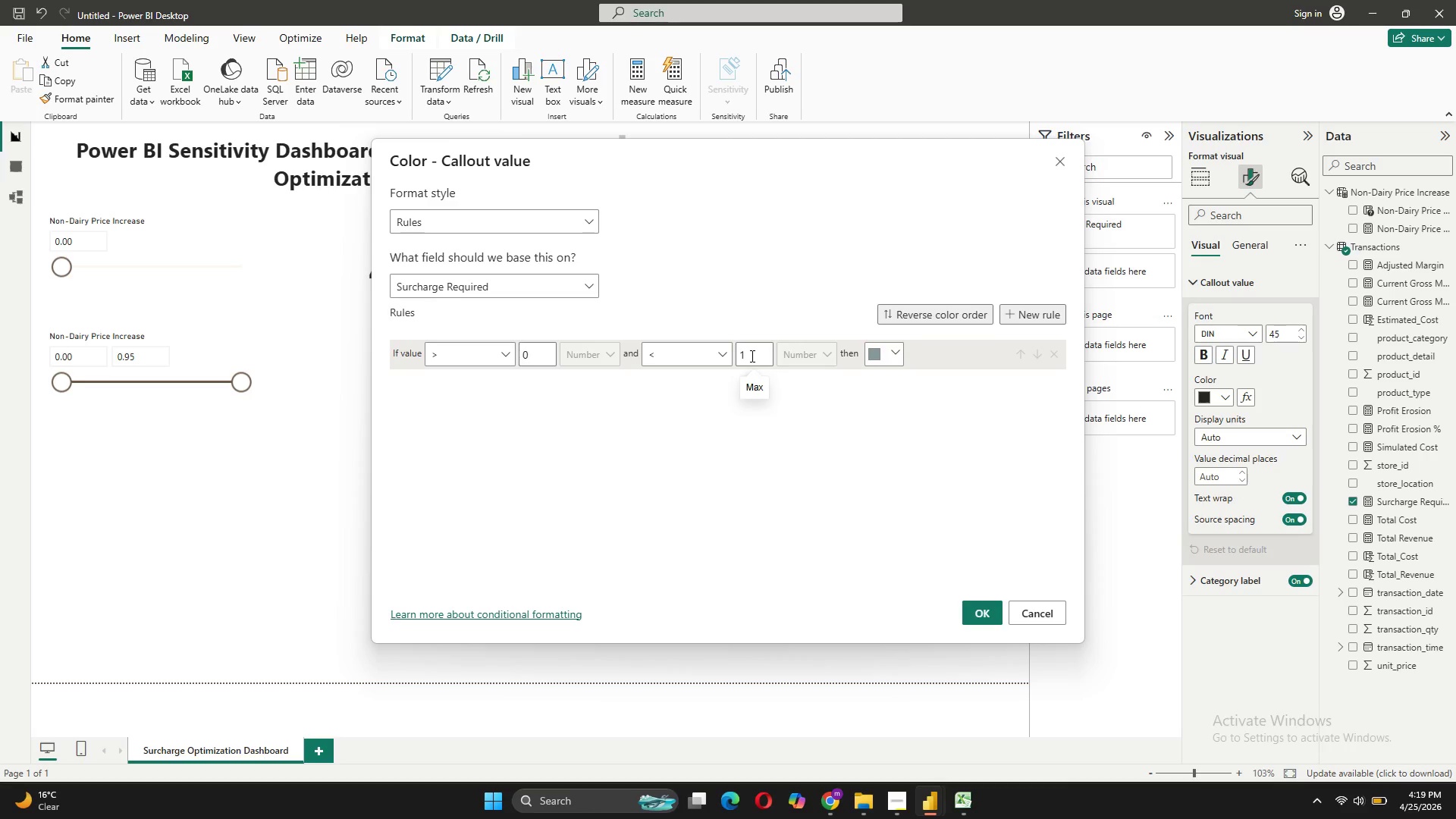 
key(Backspace)
 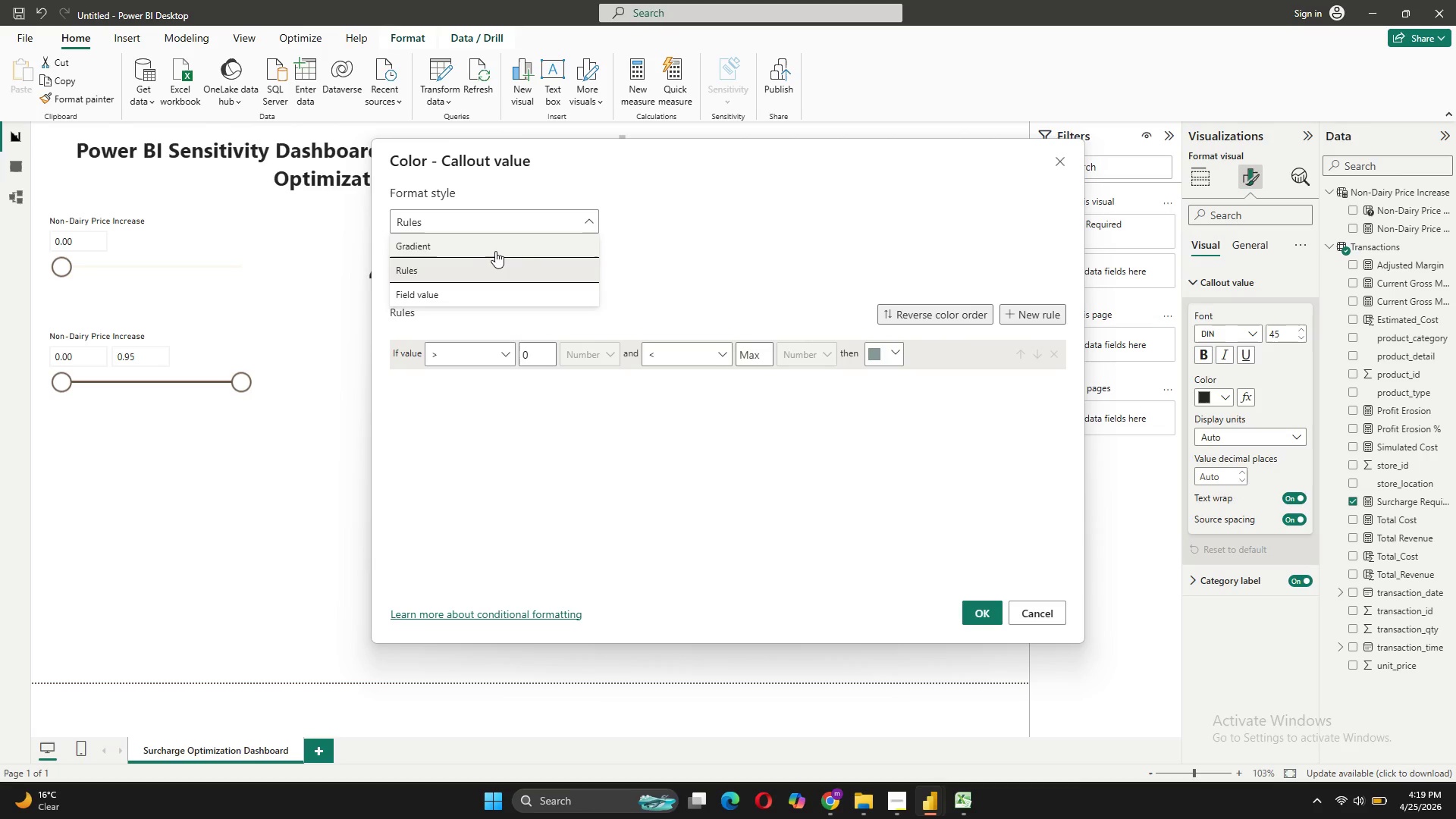 
wait(11.31)
 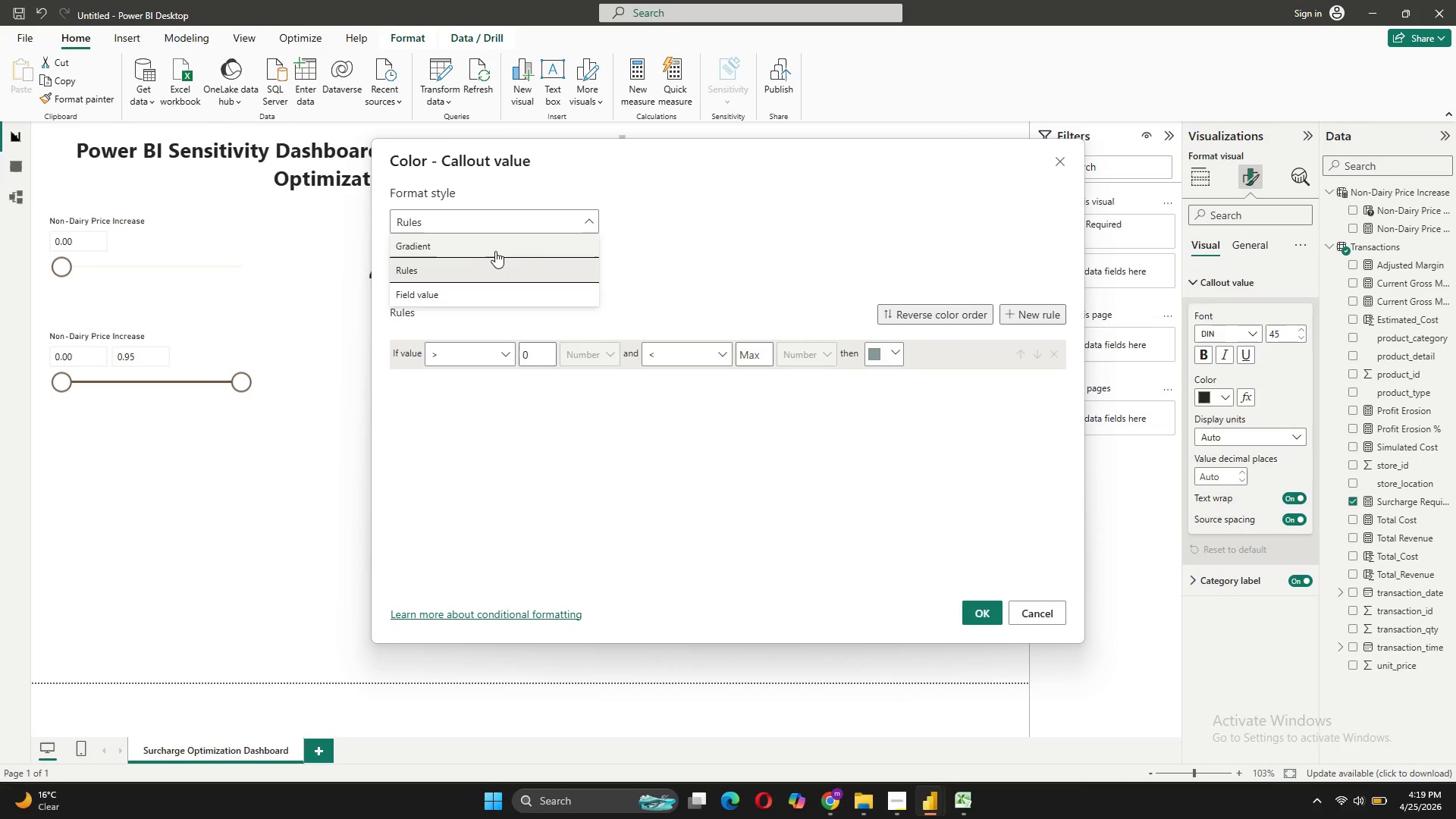 
key(0)
 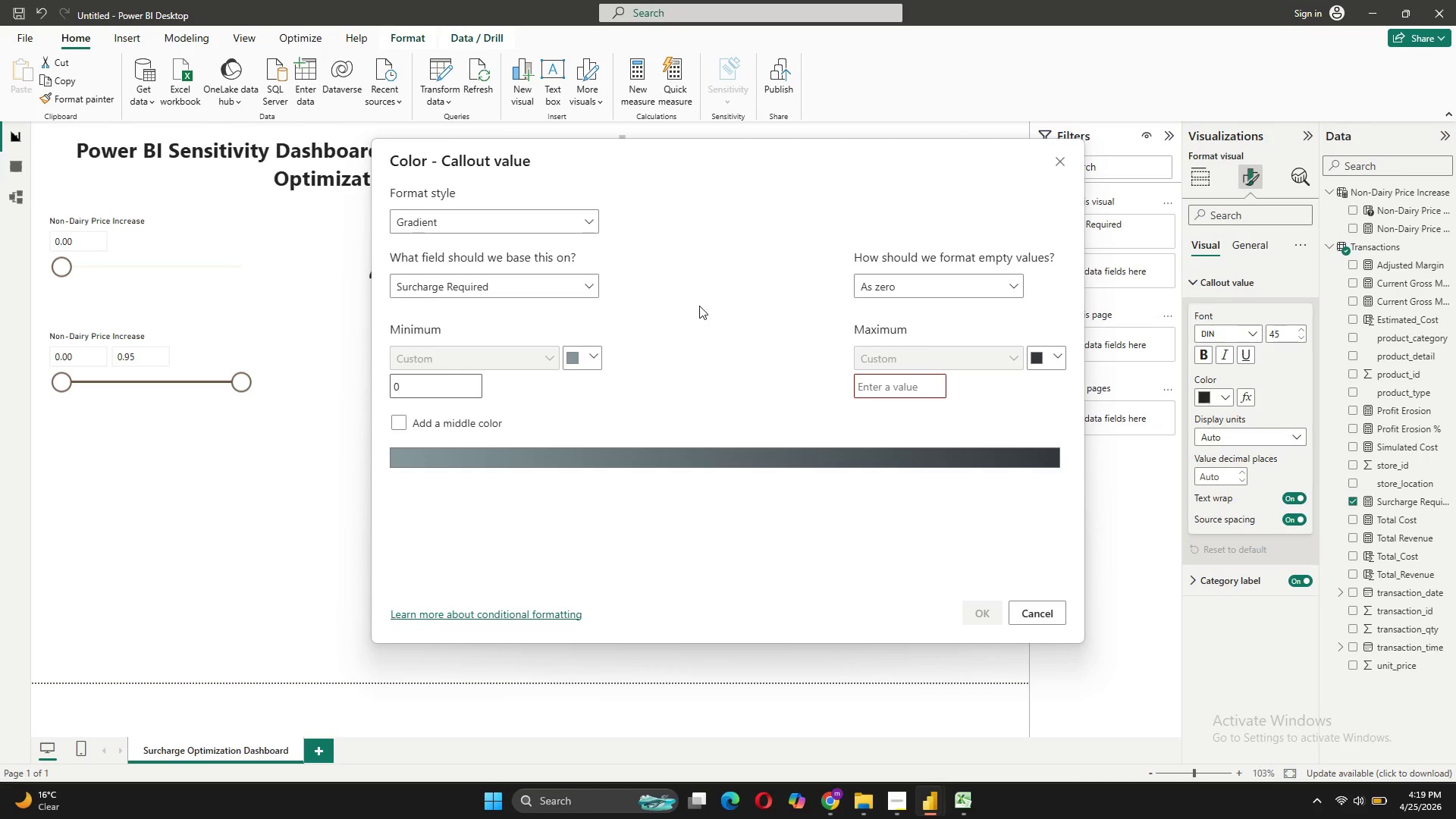 
left_click([1034, 623])
 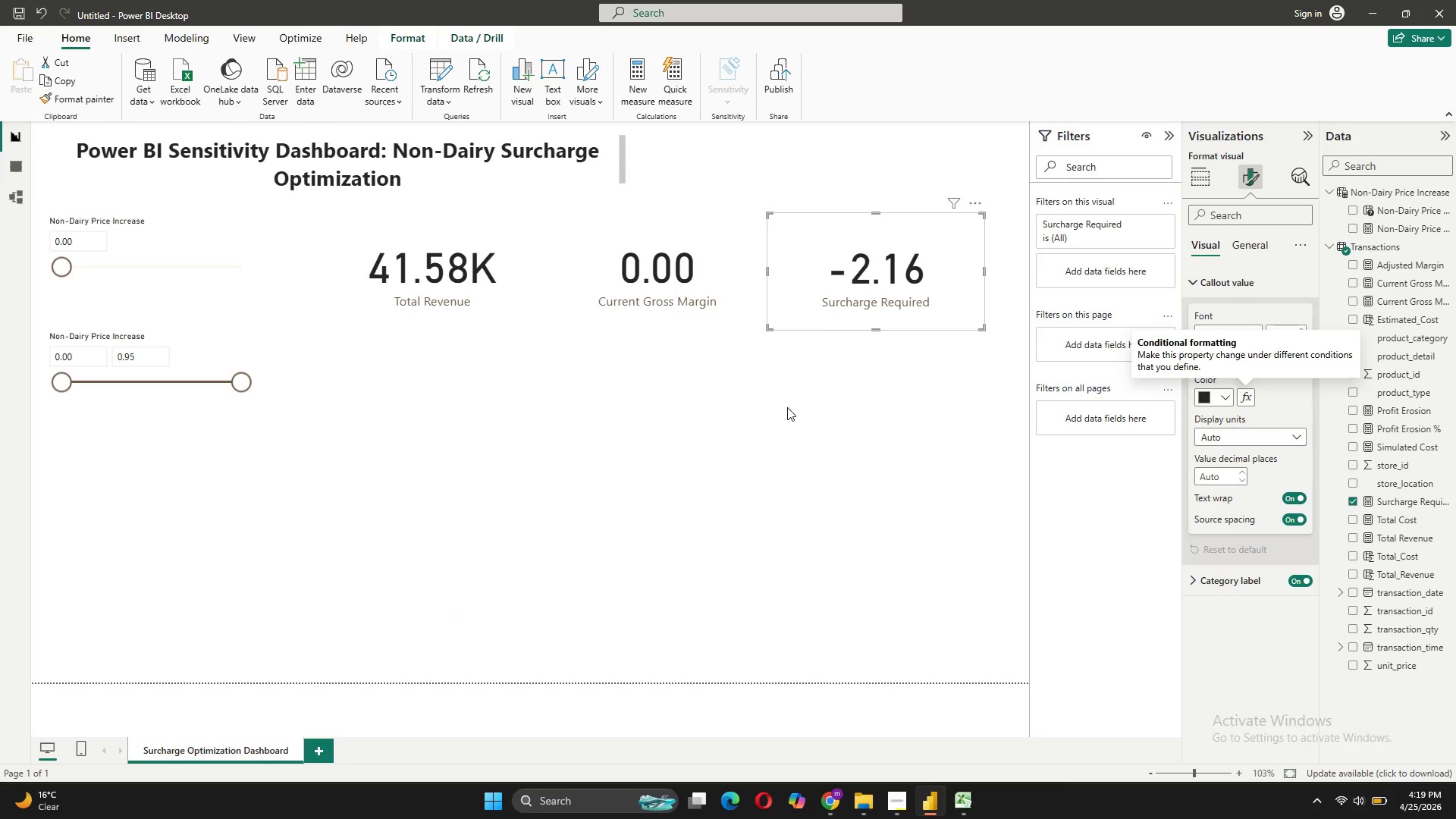 
wait(8.23)
 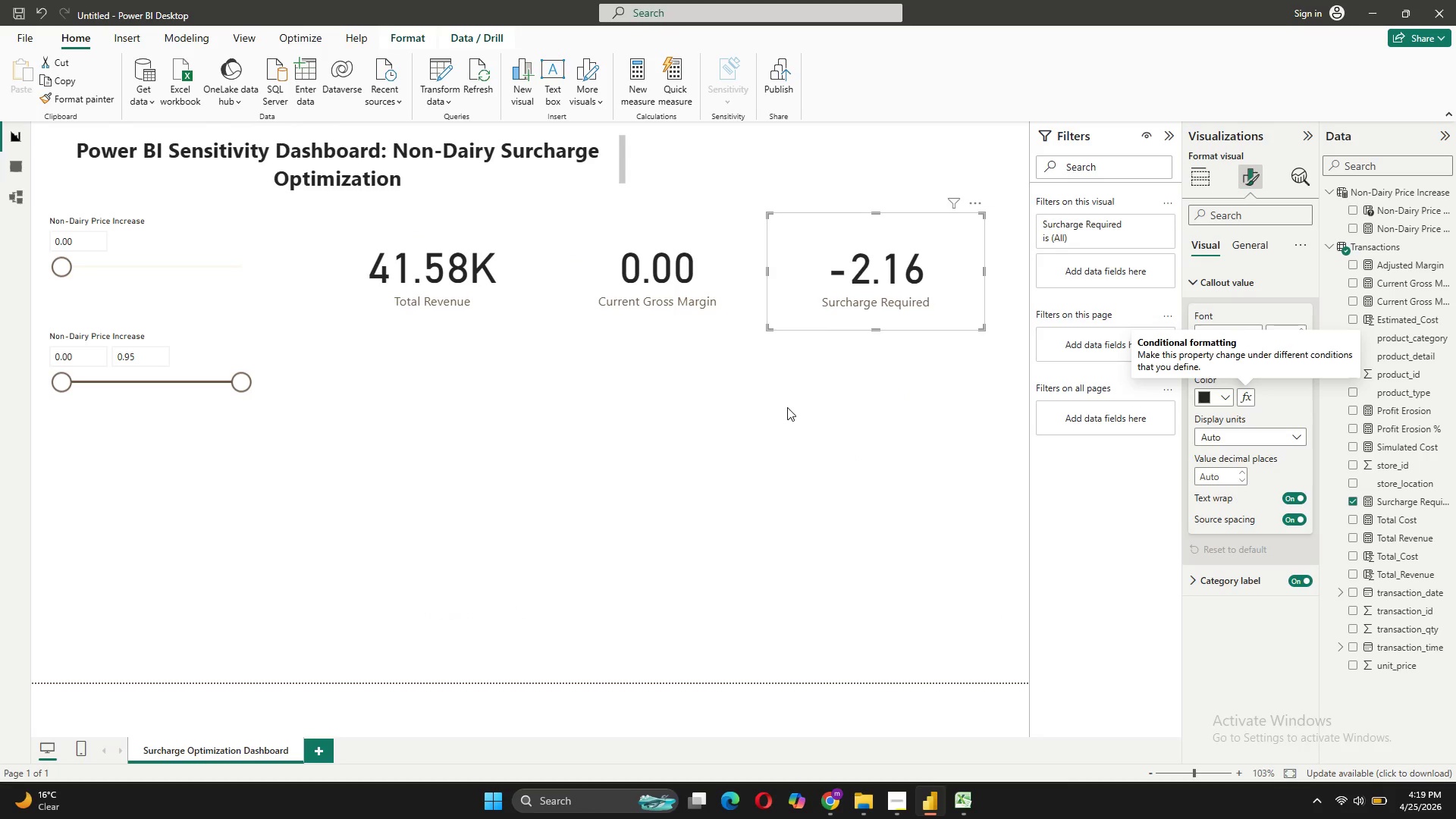 
mouse_move([1226, 231])
 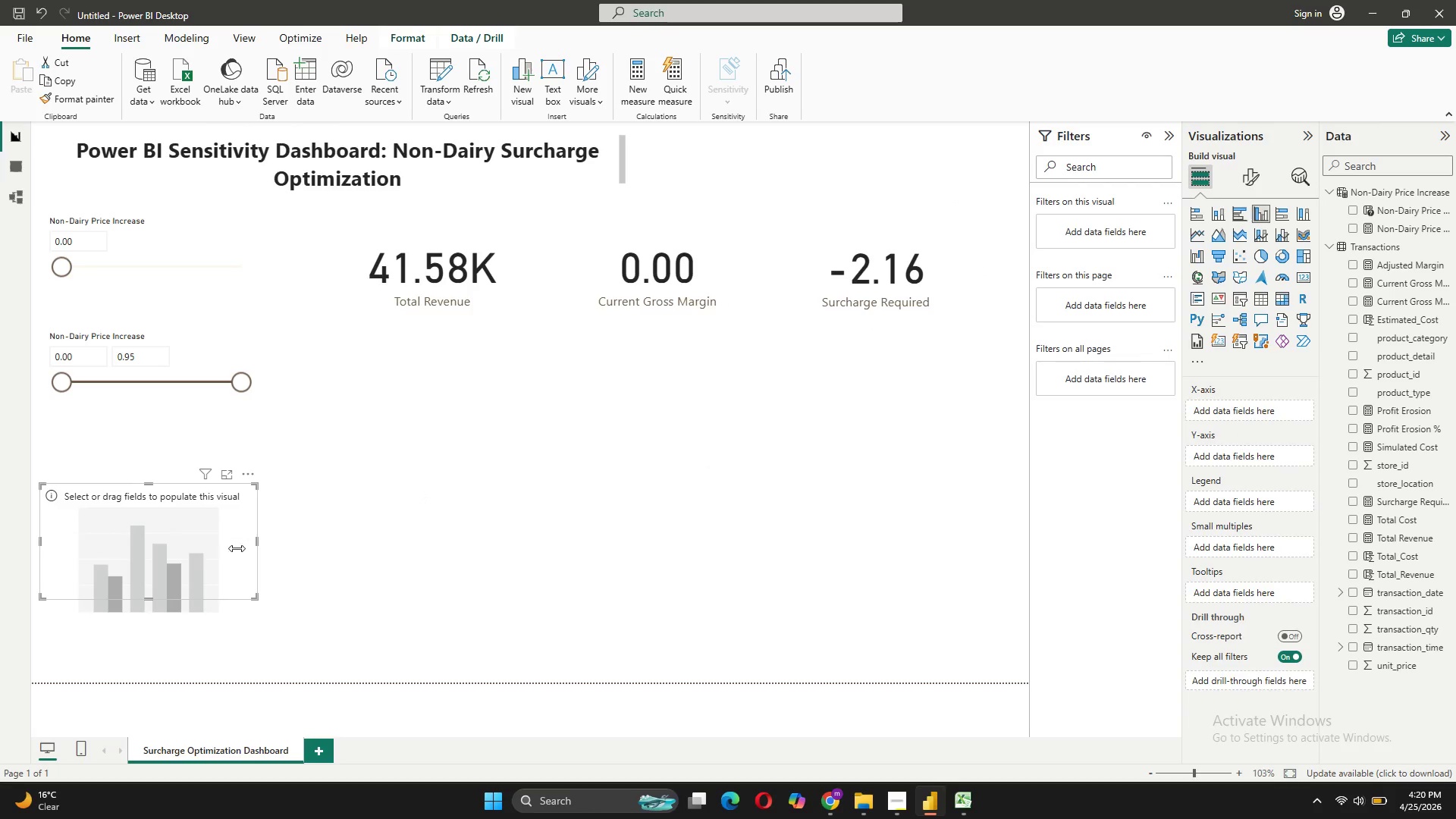 
left_click_drag(start_coordinate=[195, 561], to_coordinate=[495, 439])
 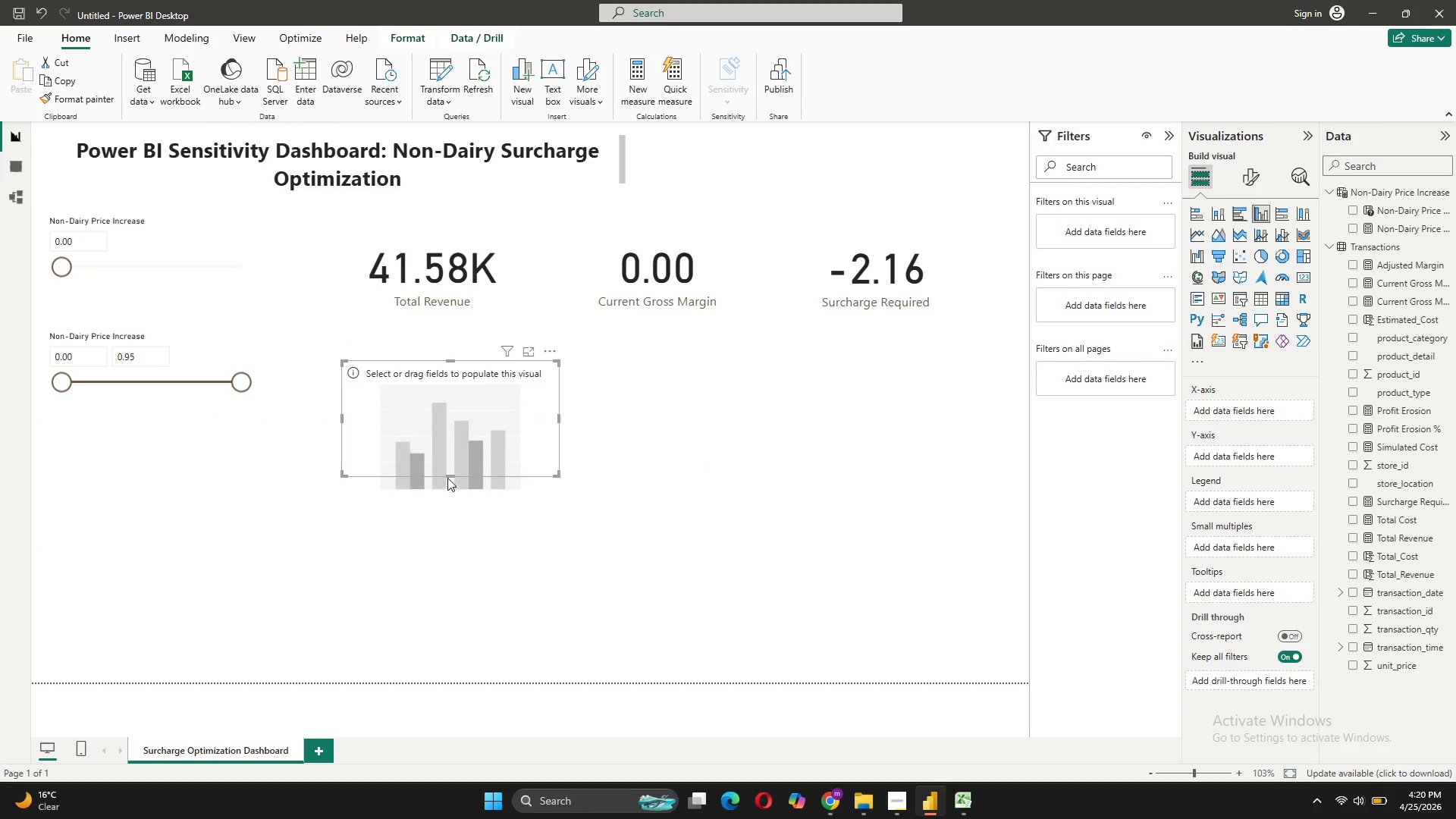 
left_click_drag(start_coordinate=[449, 472], to_coordinate=[449, 510])
 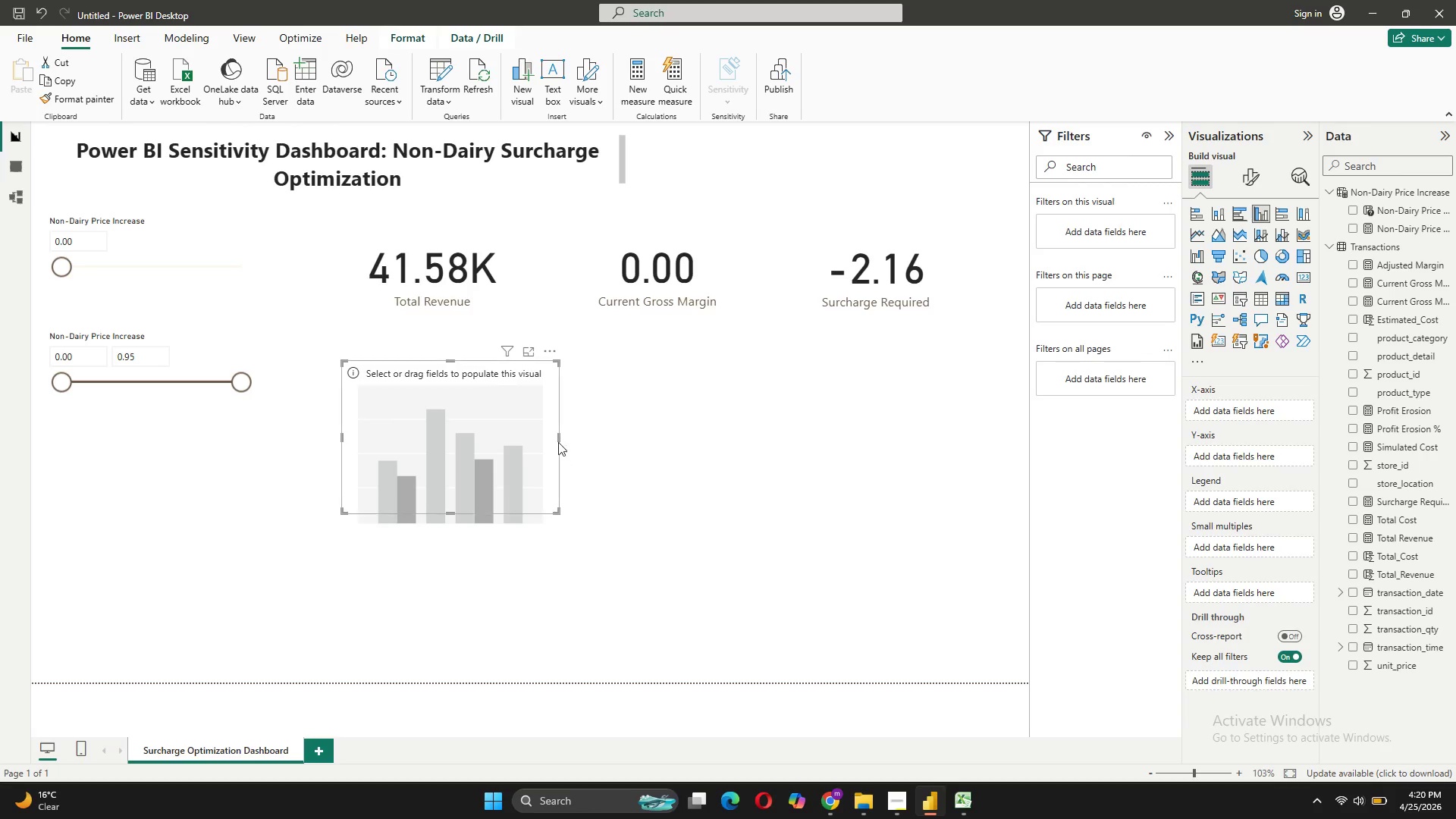 
left_click_drag(start_coordinate=[558, 436], to_coordinate=[673, 435])
 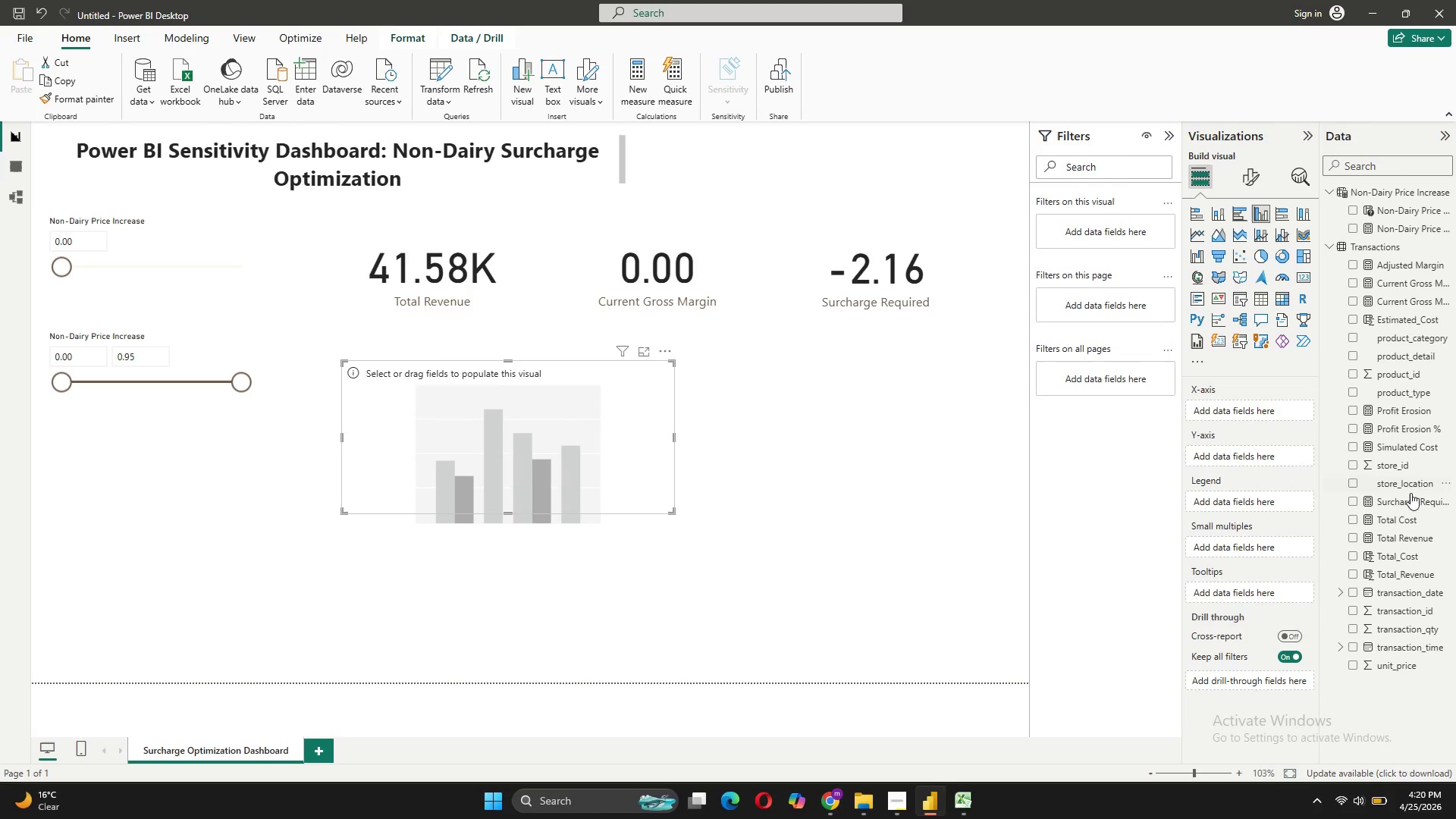 
left_click_drag(start_coordinate=[1405, 482], to_coordinate=[1266, 414])
 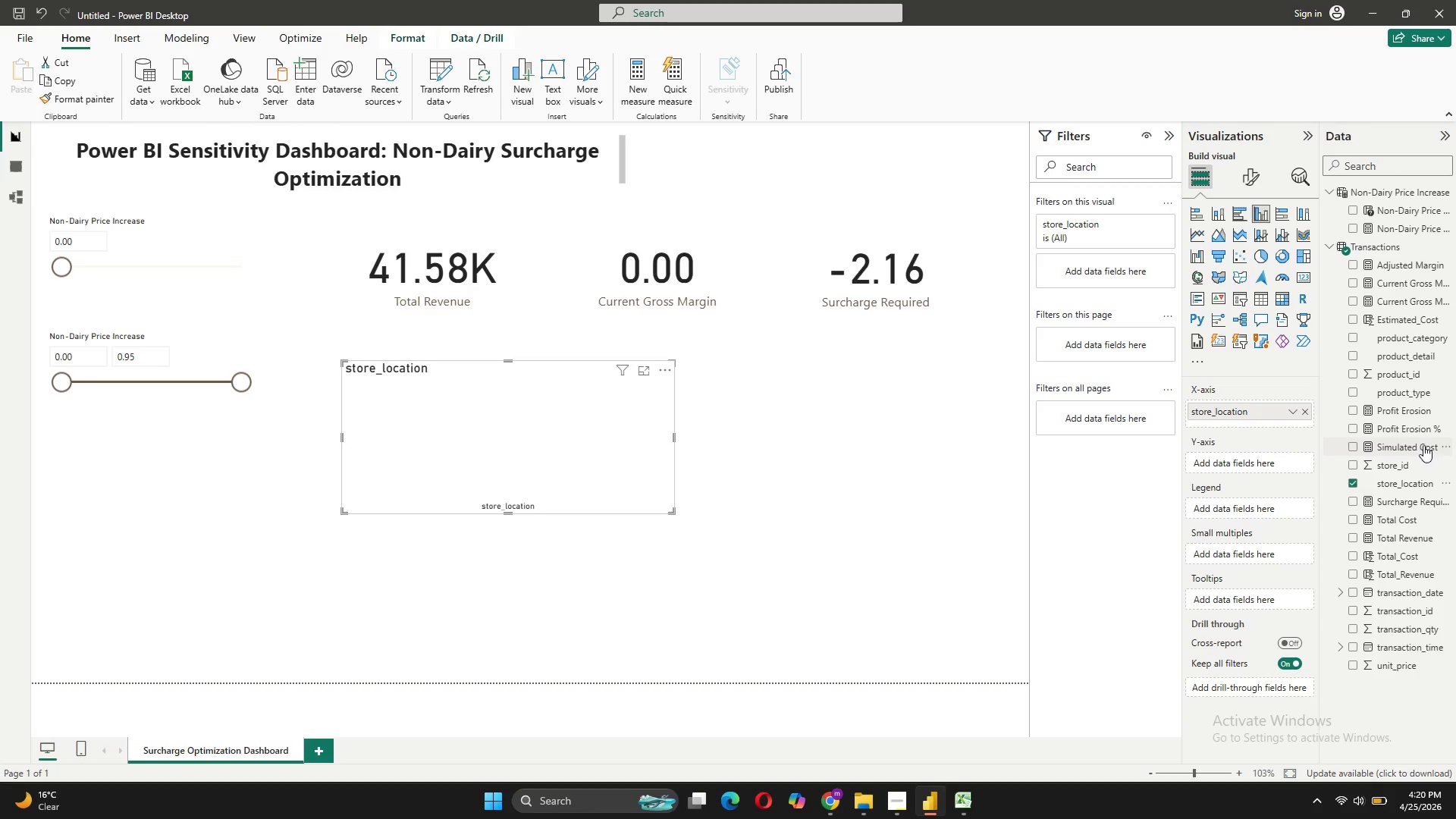 
wait(8.84)
 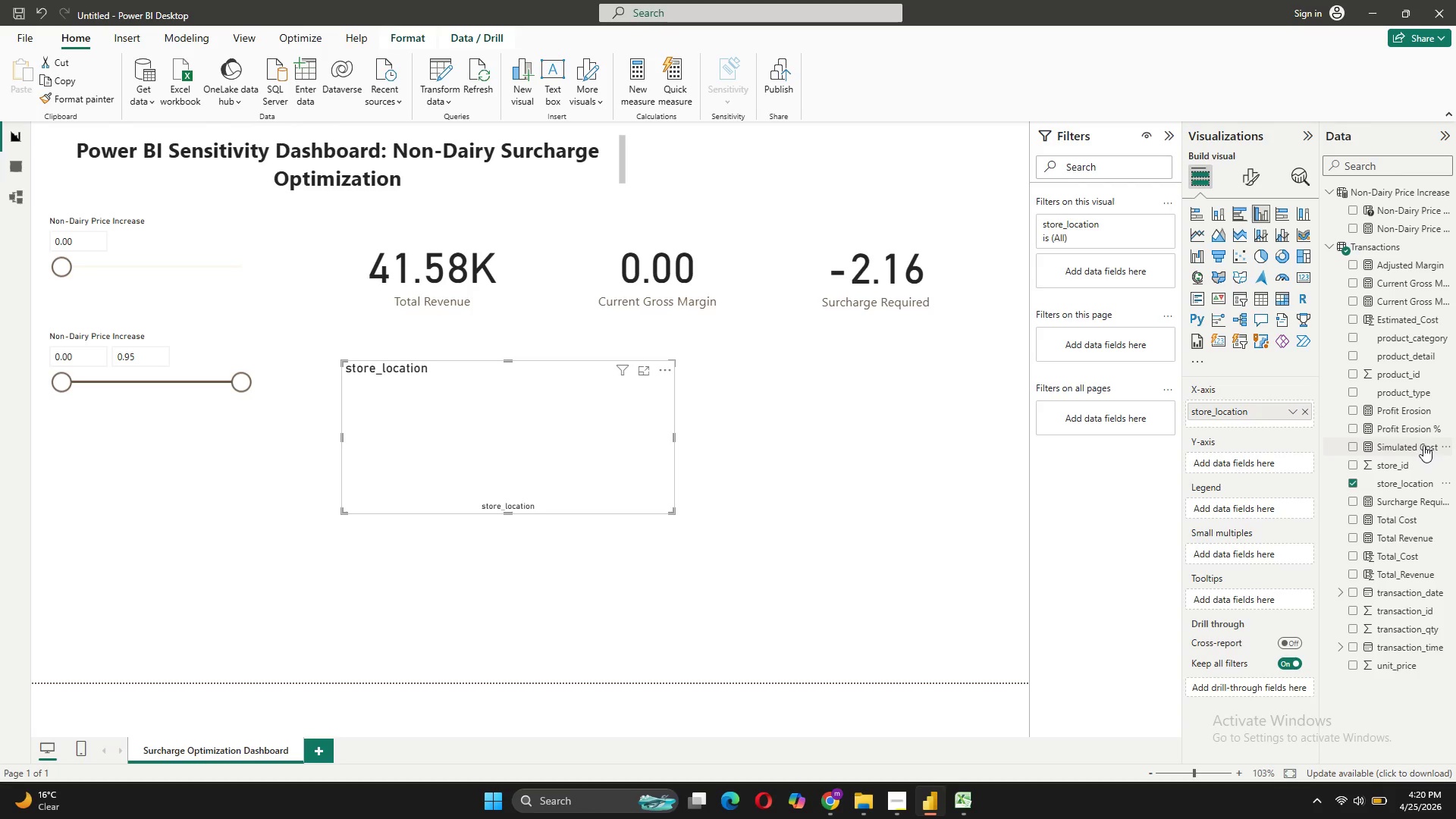 
left_click_drag(start_coordinate=[1395, 283], to_coordinate=[1254, 457])
 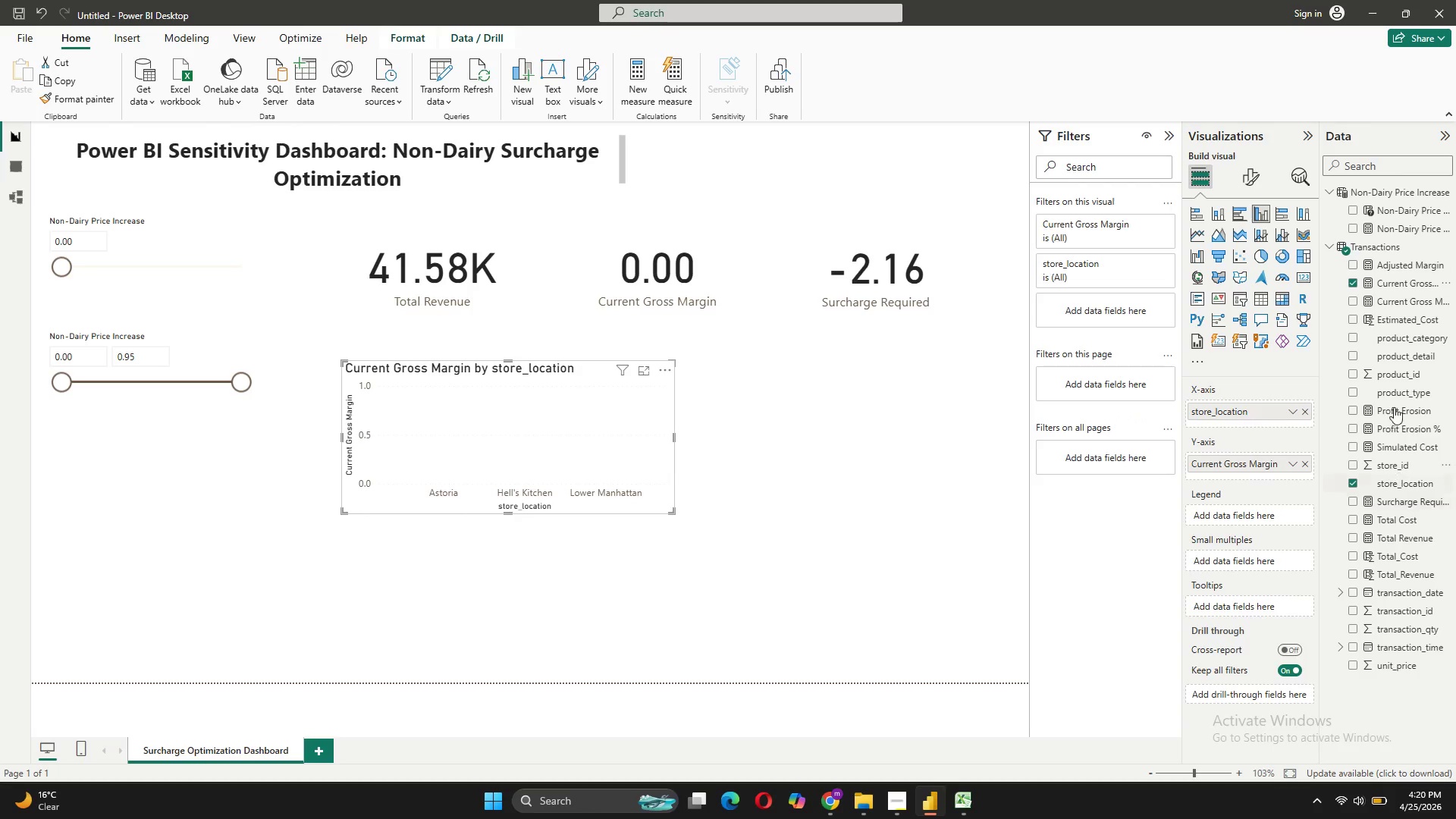 
left_click_drag(start_coordinate=[1376, 263], to_coordinate=[1258, 471])
 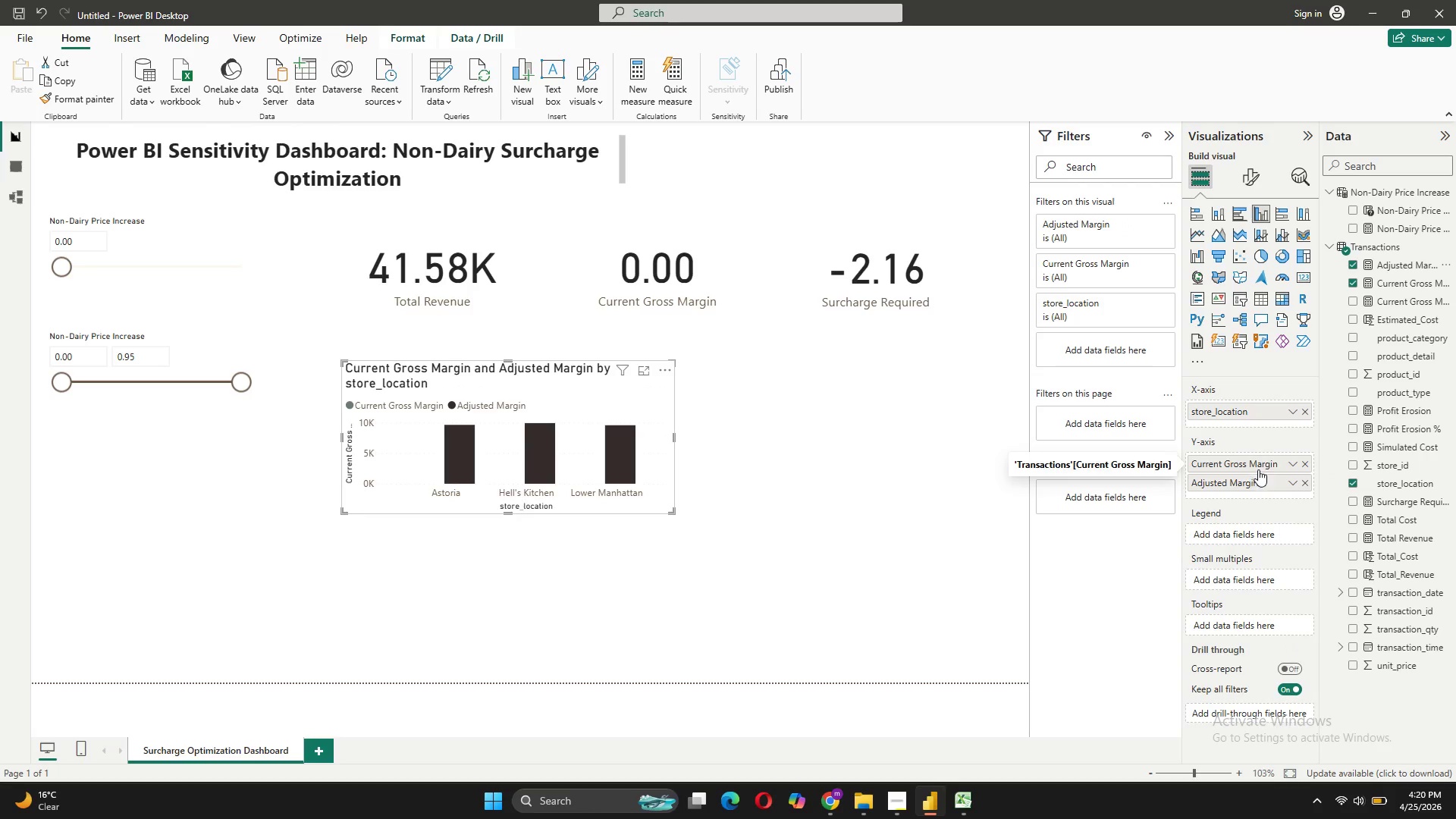 
mouse_move([1245, 421])
 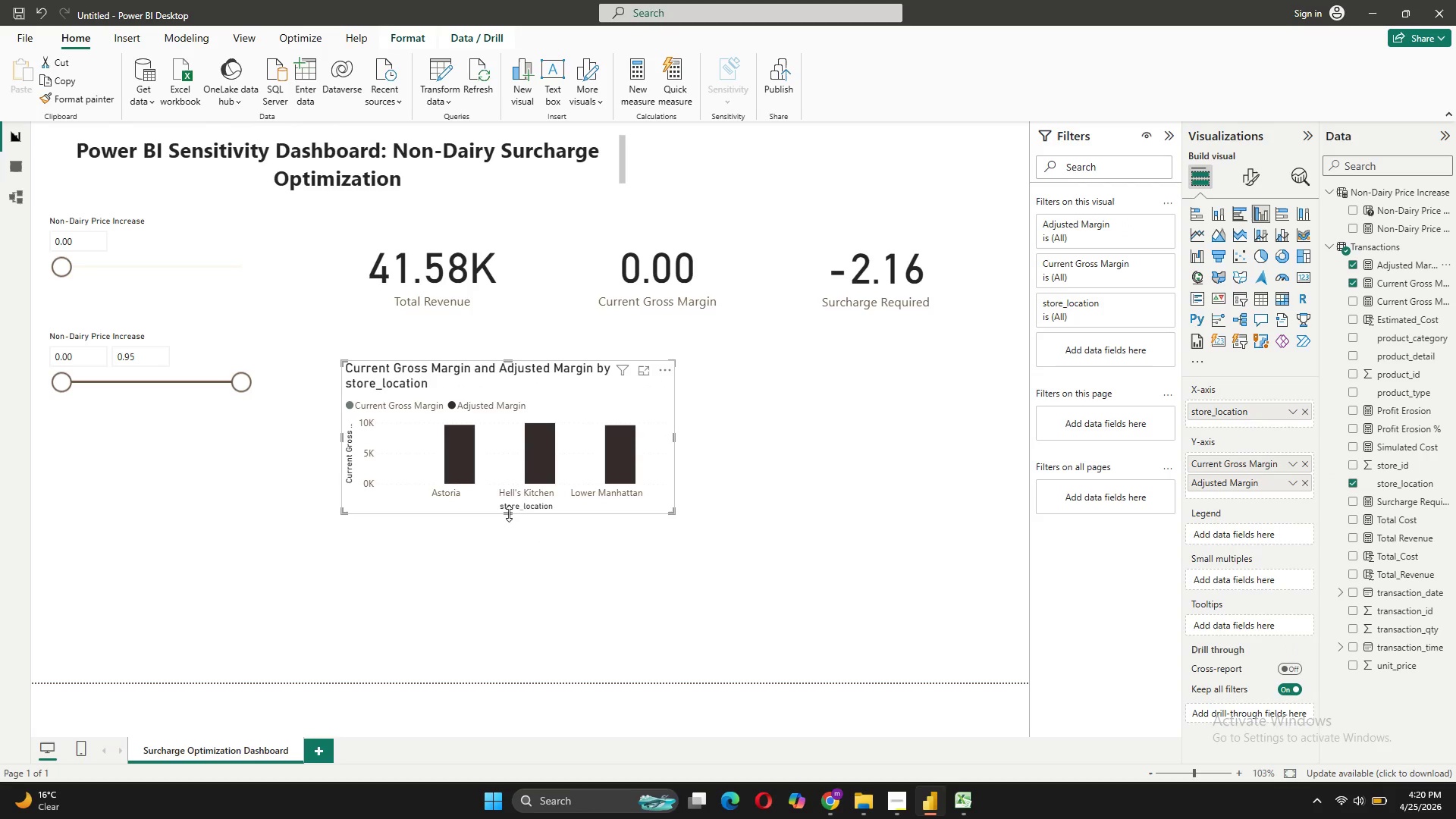 
left_click_drag(start_coordinate=[509, 513], to_coordinate=[517, 589])
 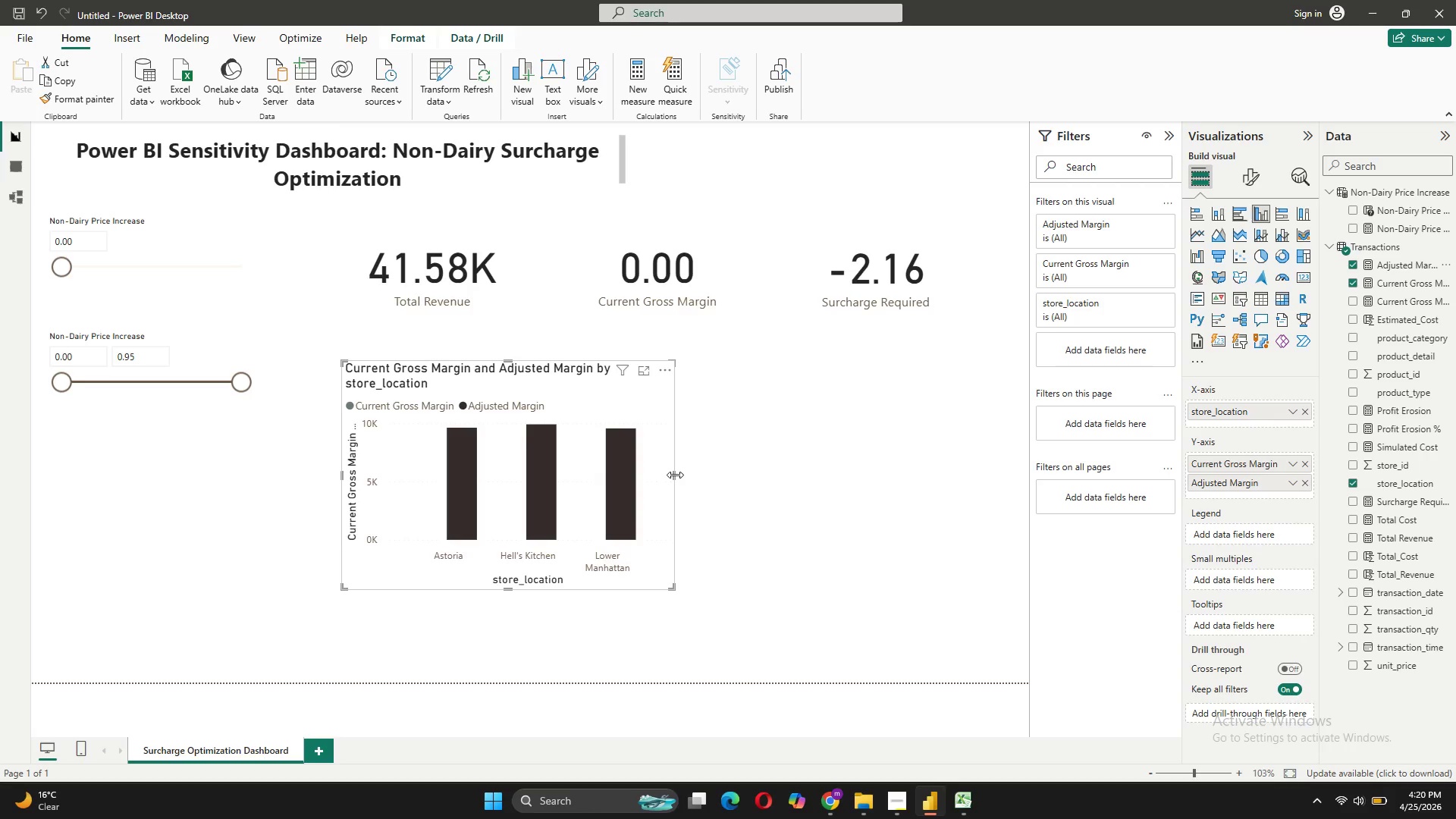 
left_click_drag(start_coordinate=[674, 474], to_coordinate=[909, 462])
 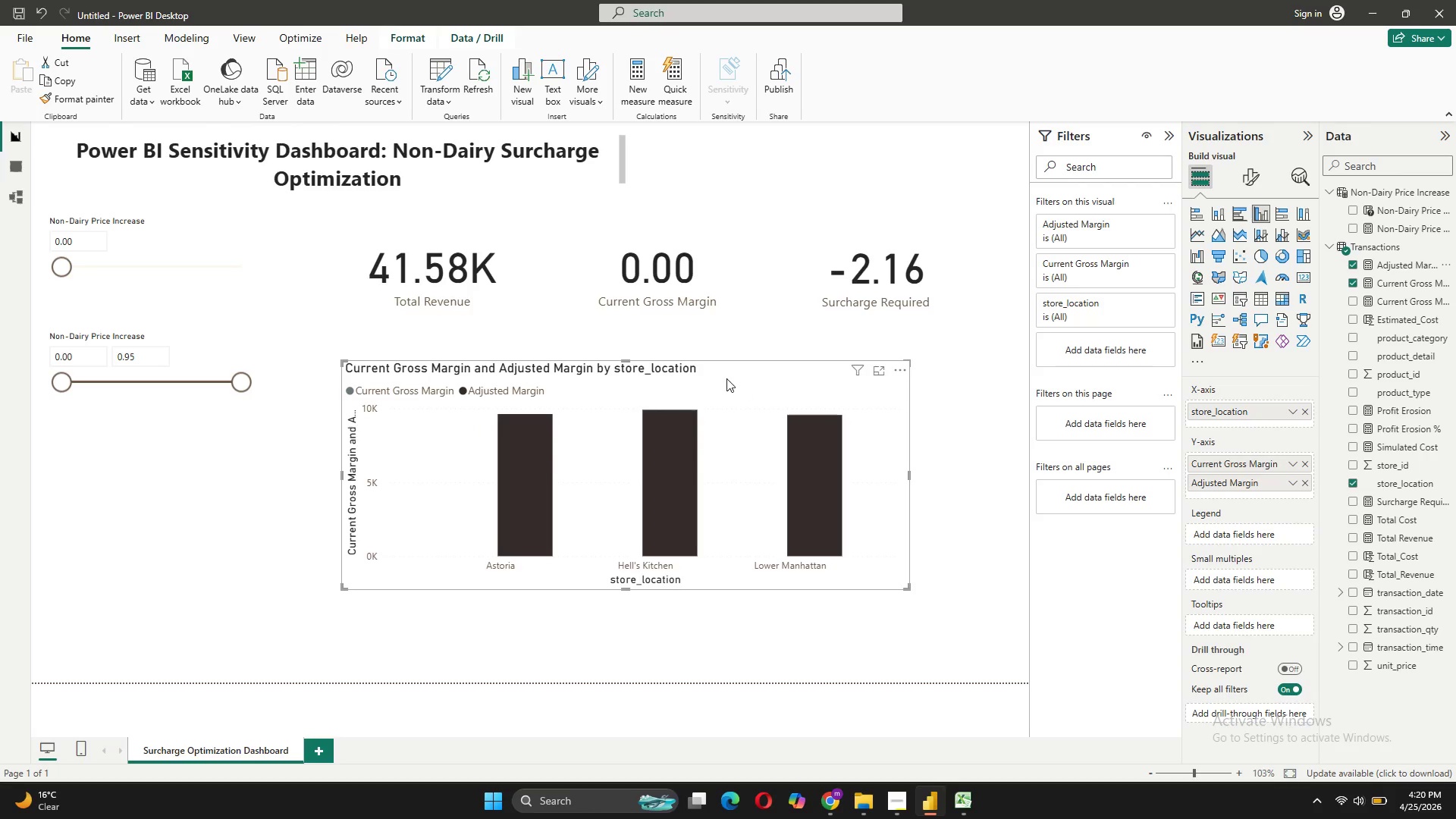 
left_click_drag(start_coordinate=[726, 378], to_coordinate=[756, 358])
 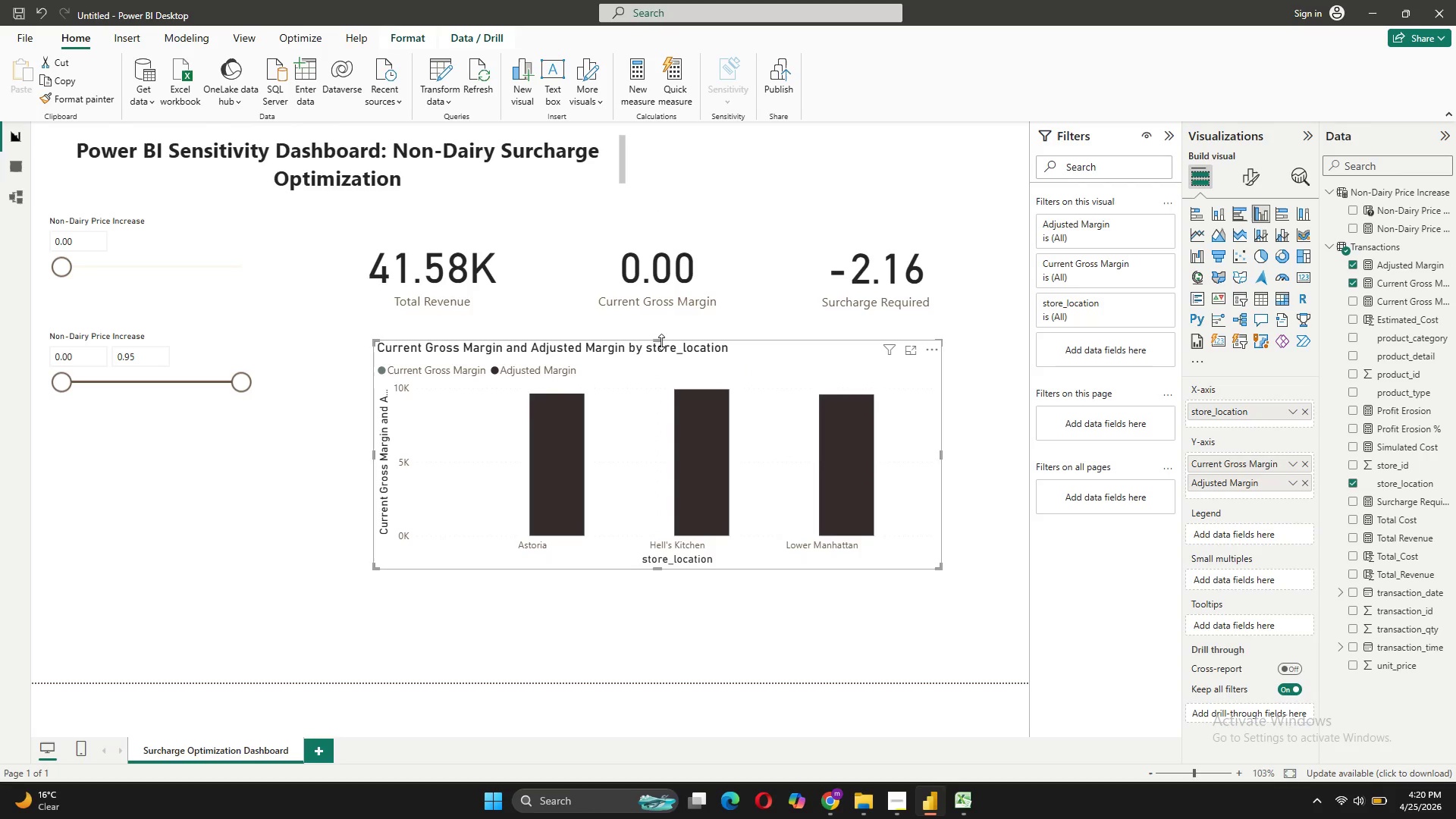 
left_click_drag(start_coordinate=[657, 338], to_coordinate=[652, 350])
 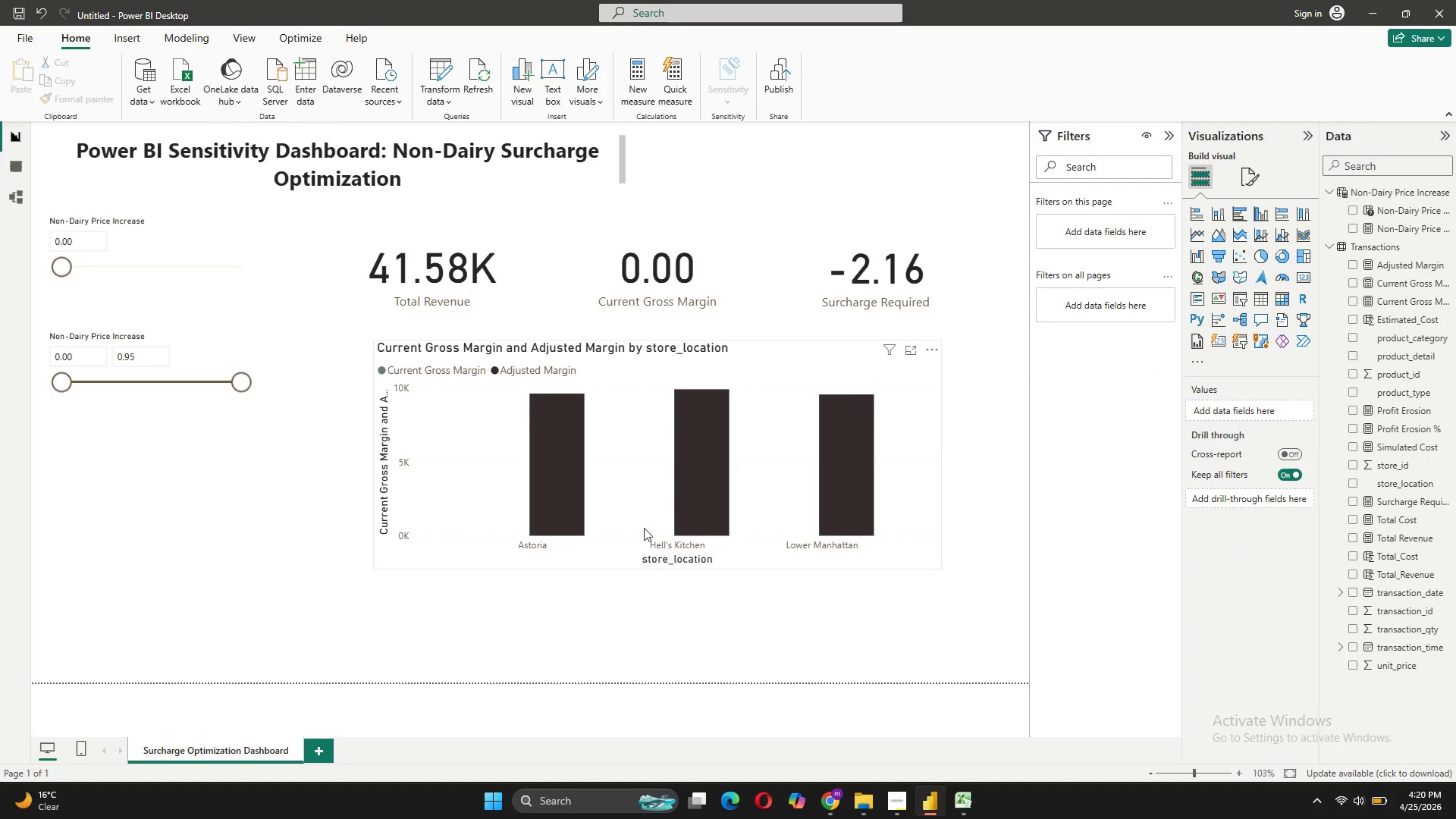 
left_click([633, 487])
 